 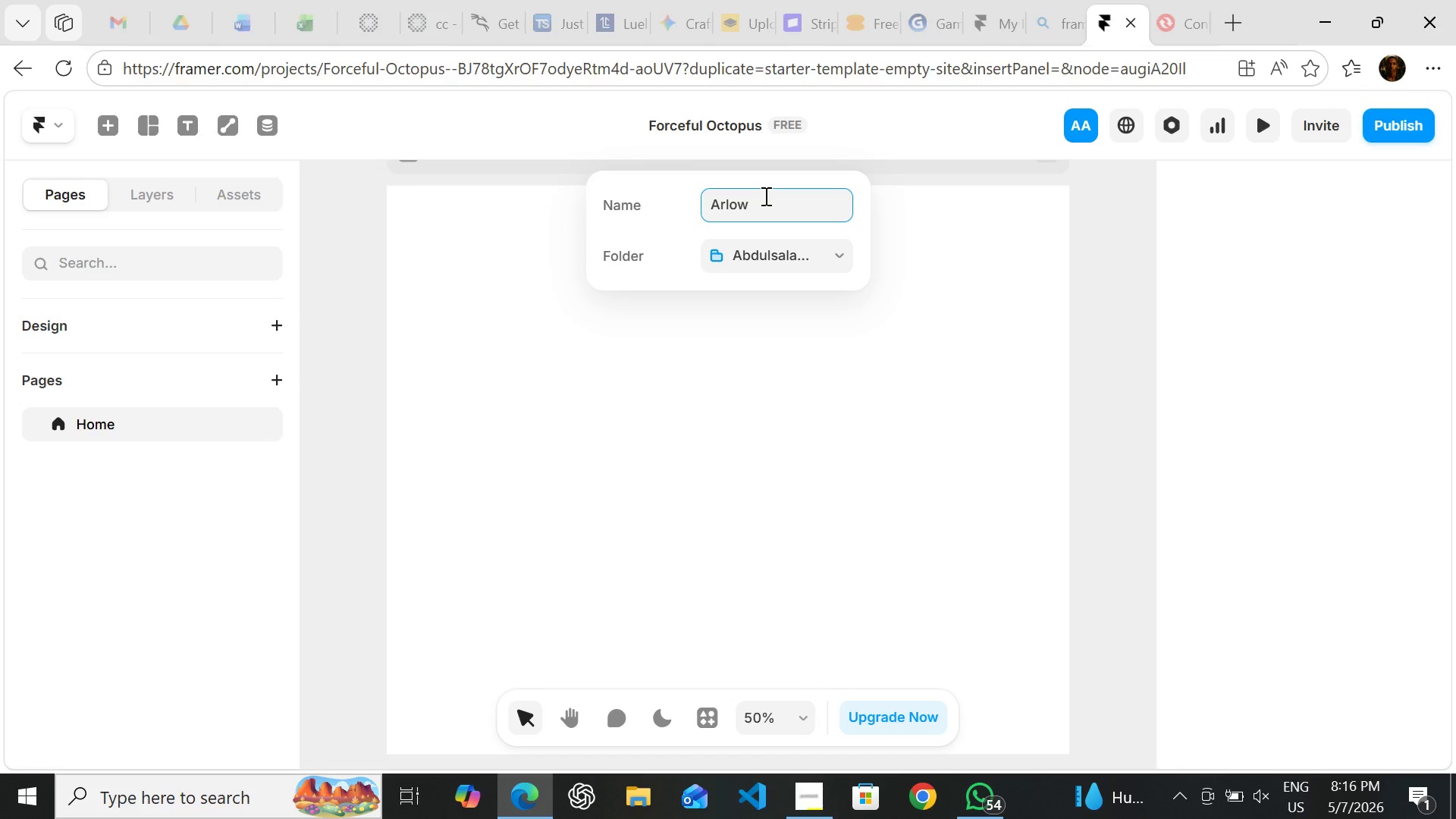 
key(Space)
 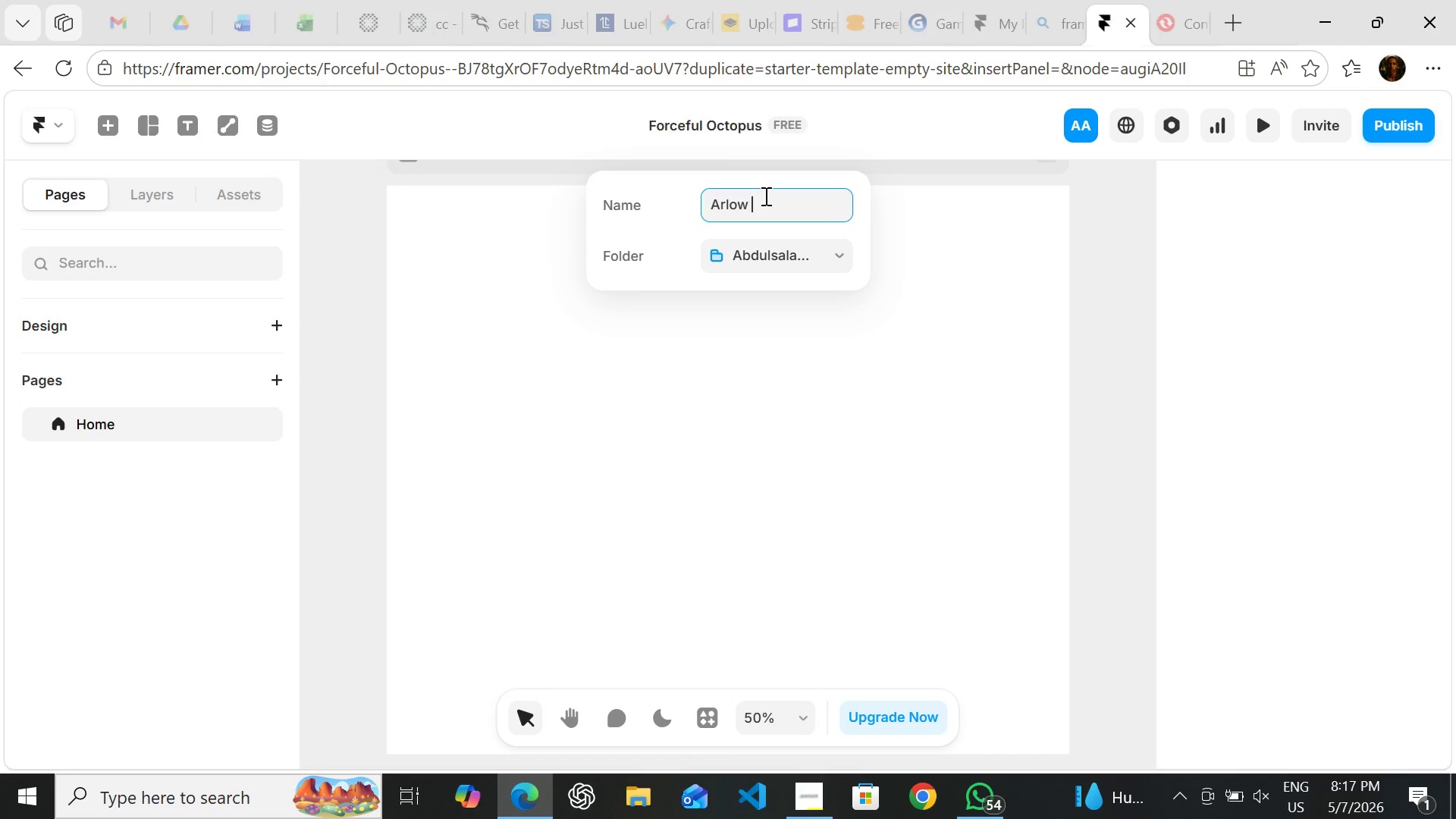 
type(& Moses)
 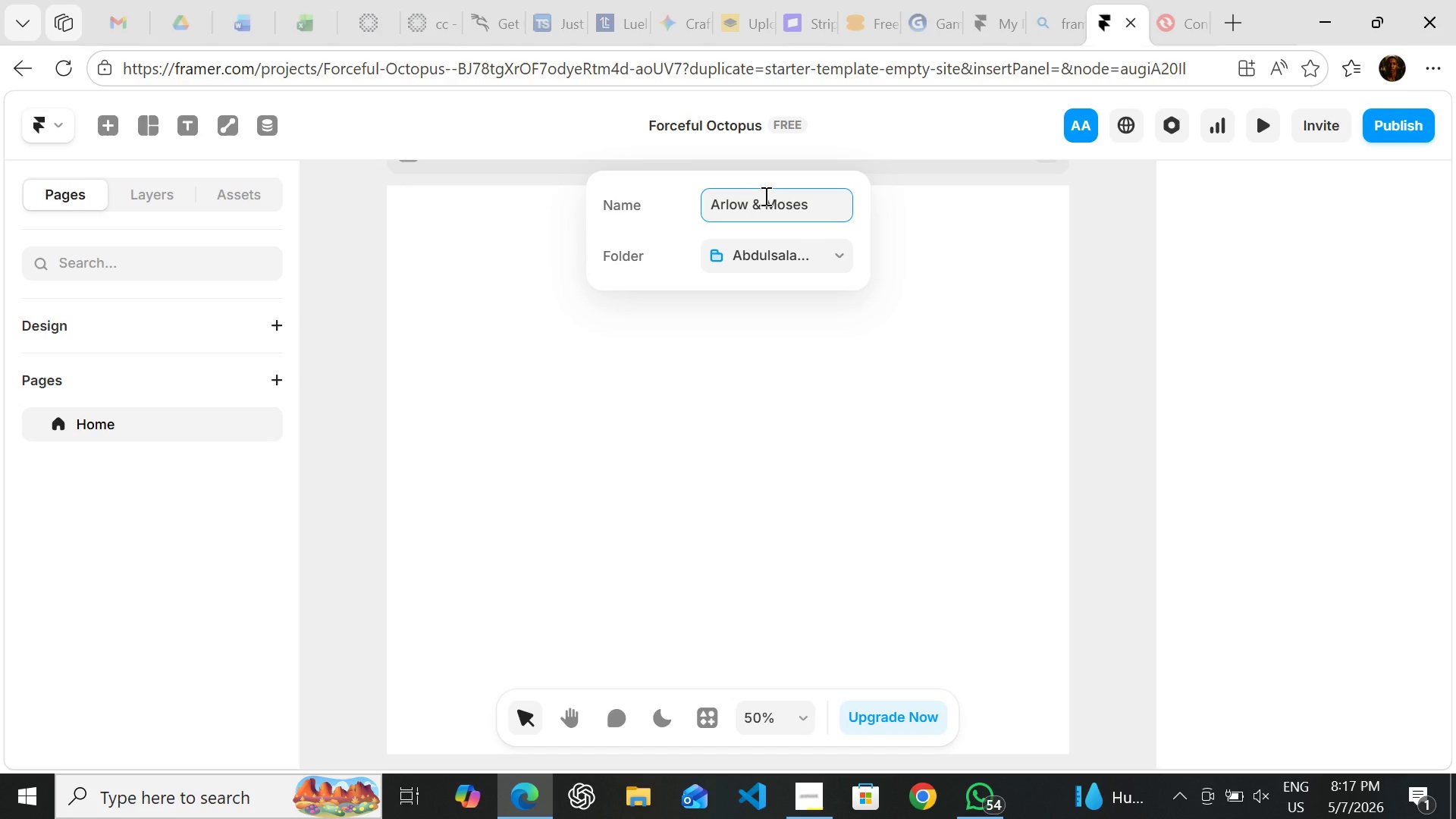 
key(Backspace)
 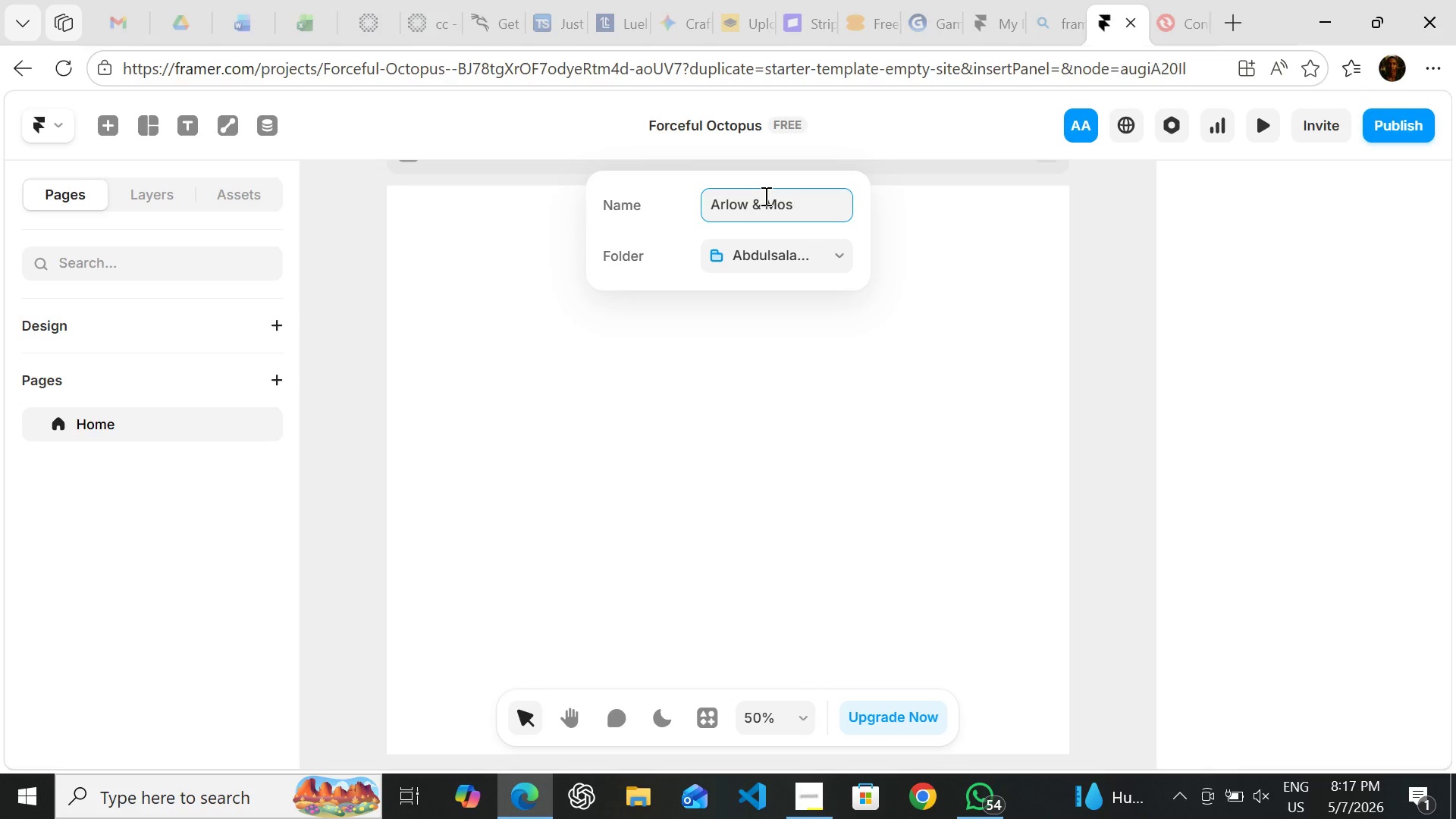 
key(Backspace)
 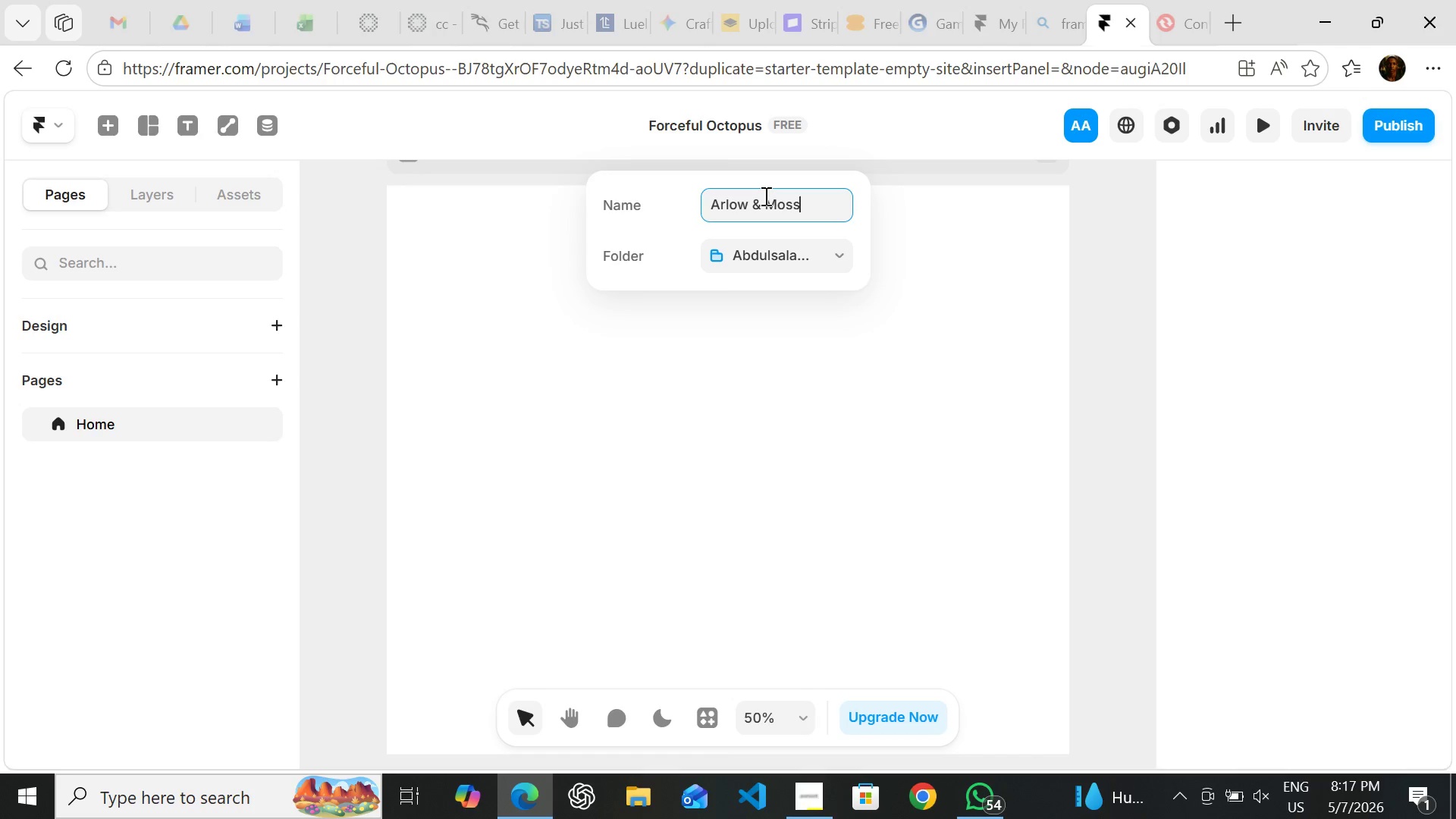 
key(S)
 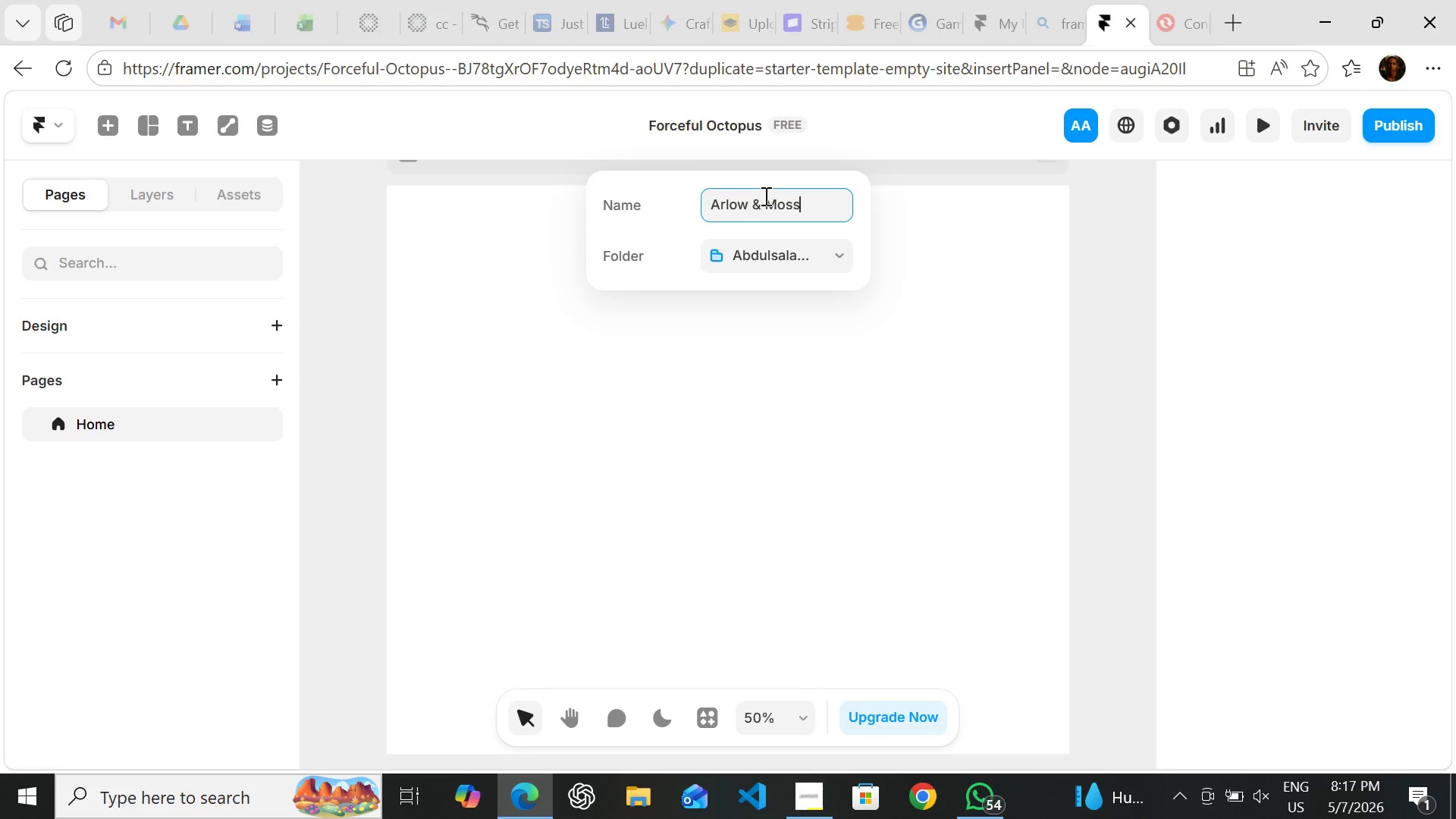 
key(Minus)
 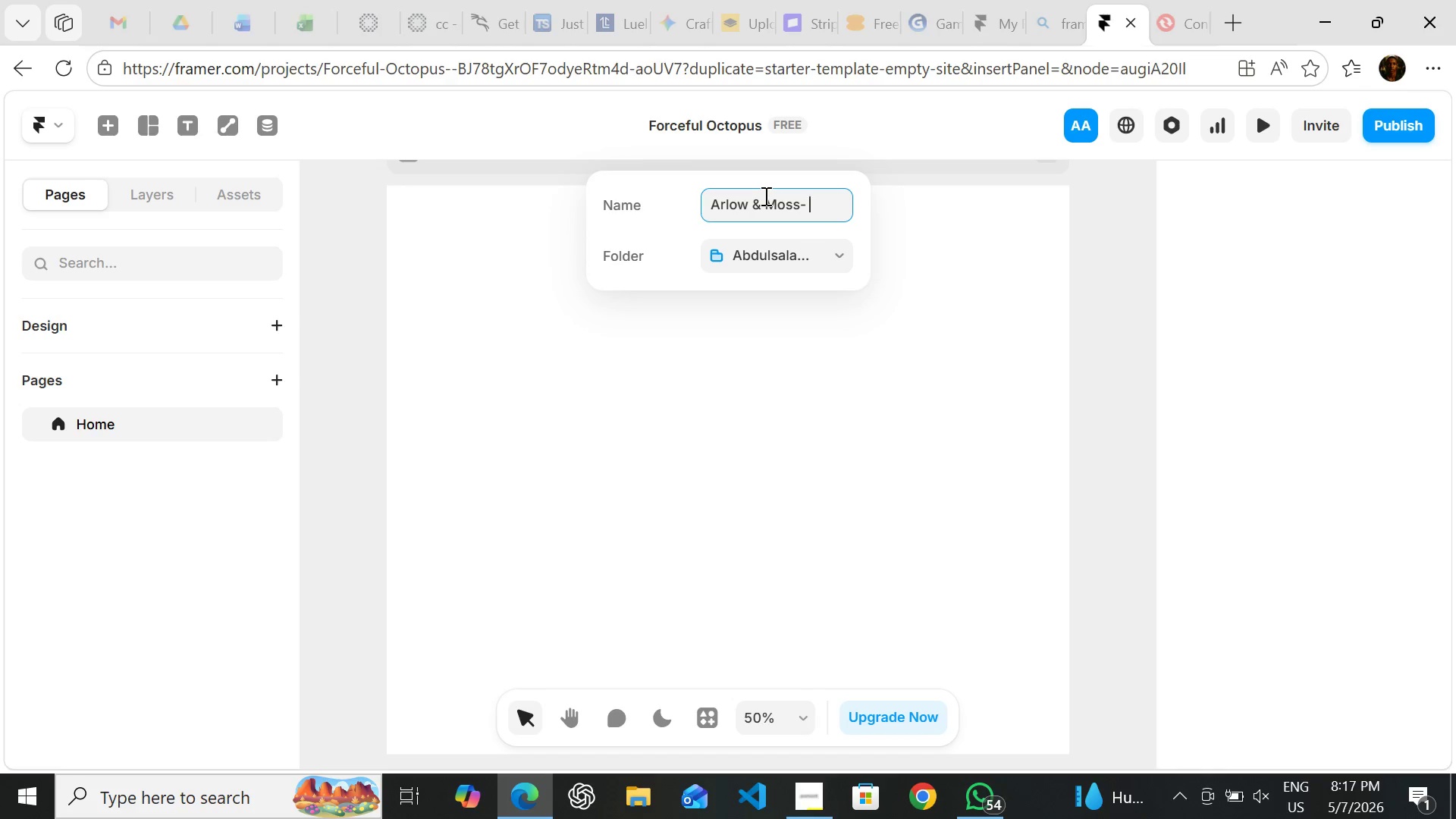 
key(Space)
 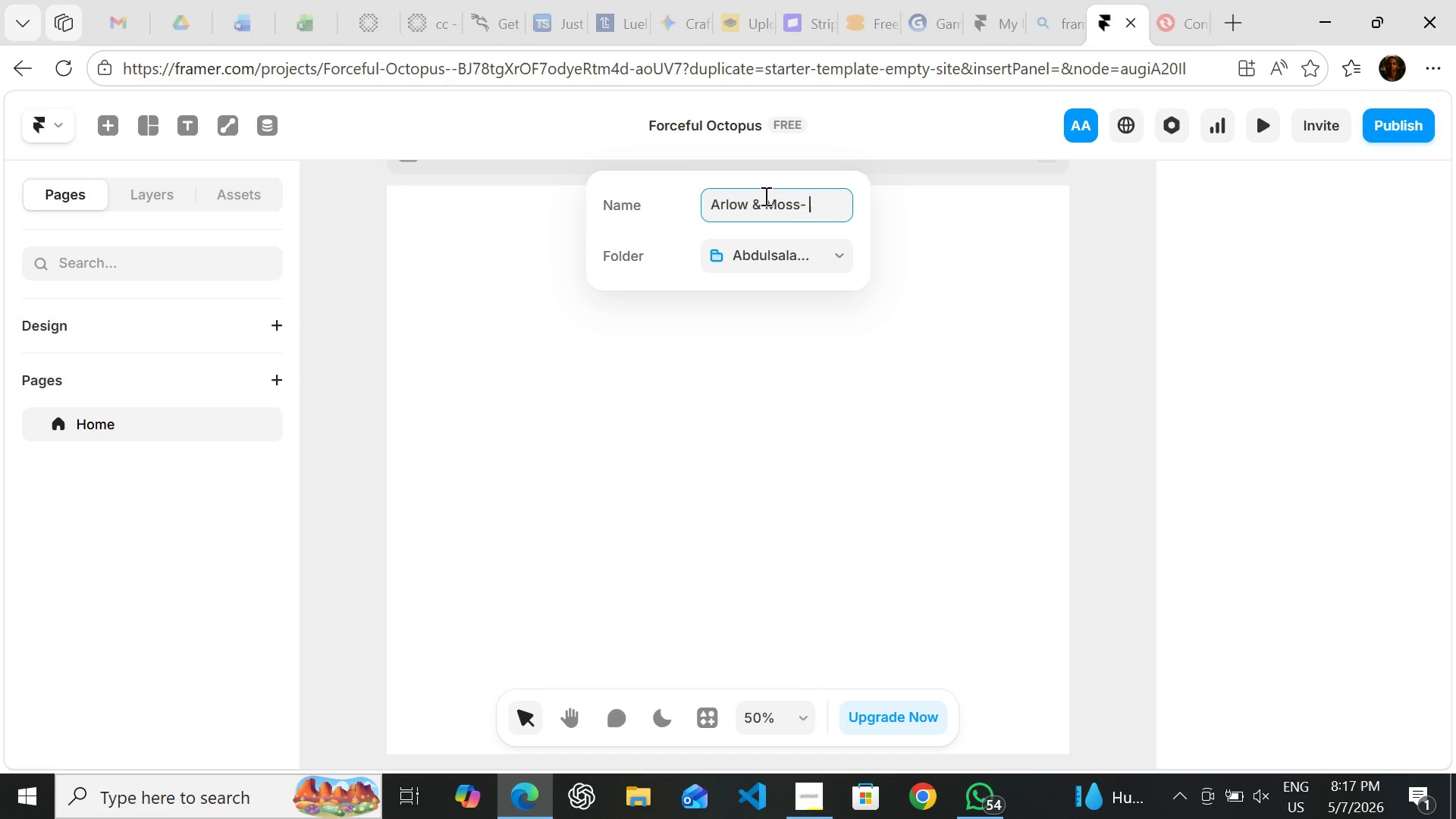 
key(ArrowLeft)
 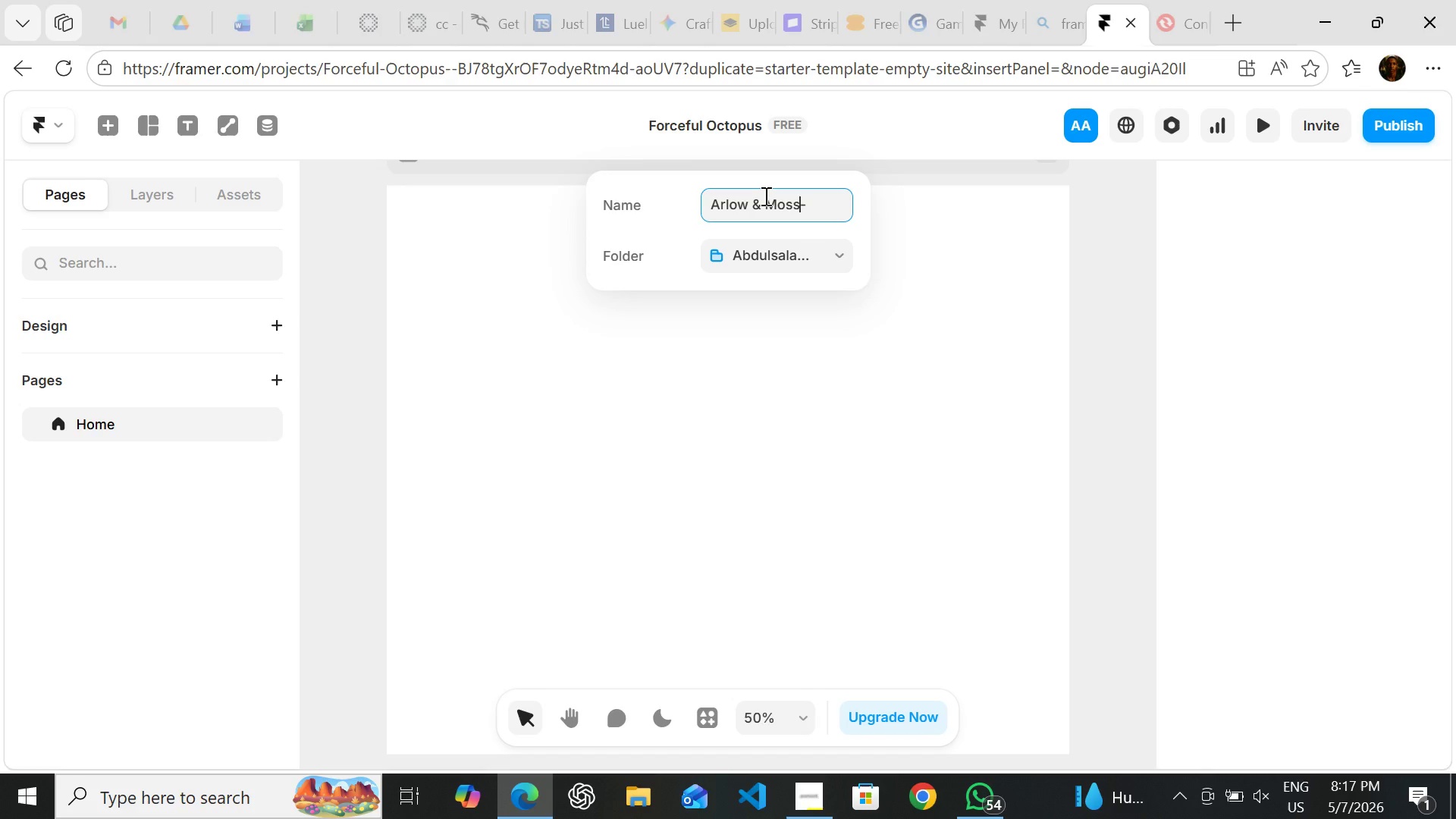 
key(ArrowLeft)
 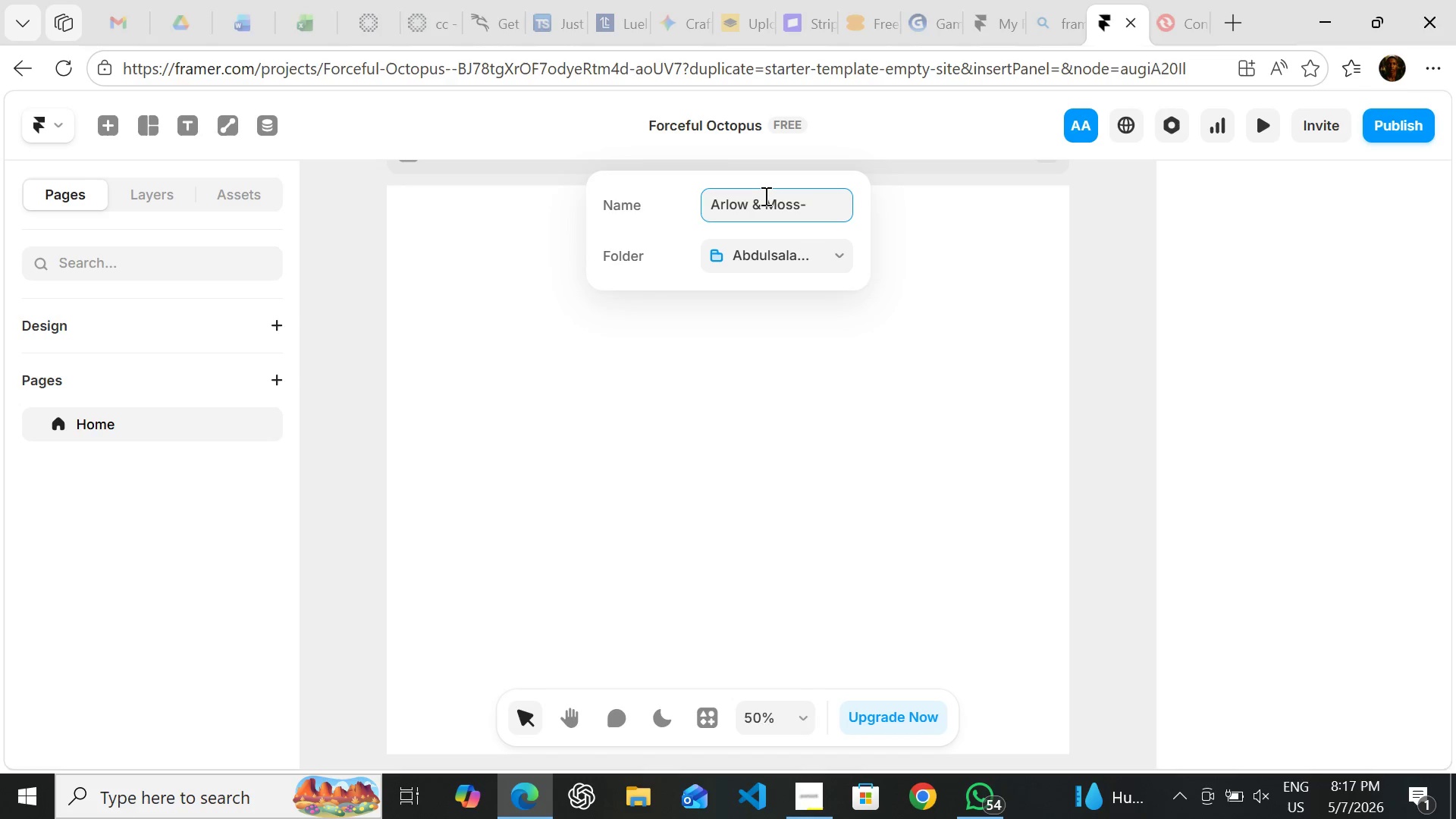 
key(Space)
 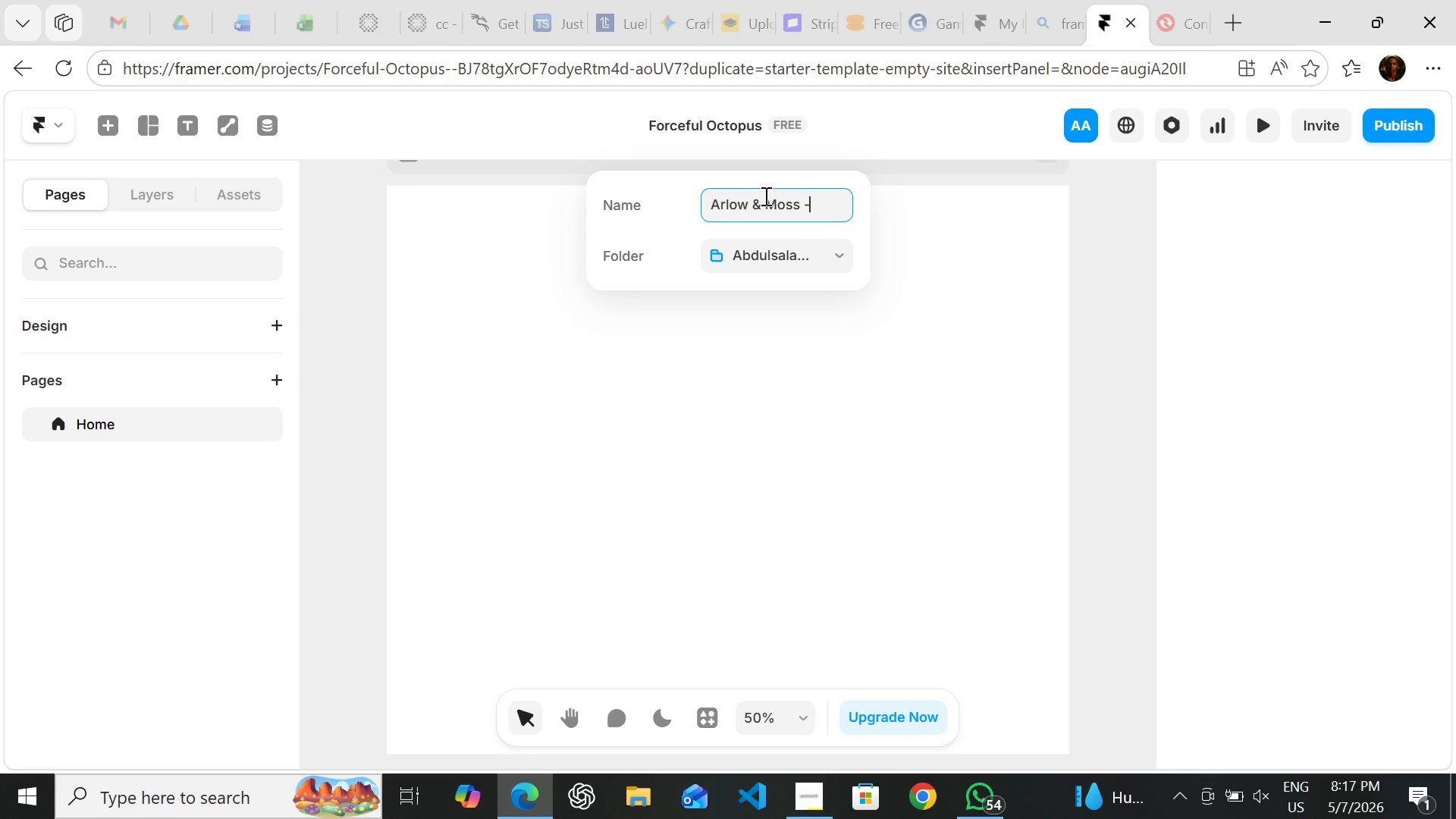 
key(ArrowRight)
 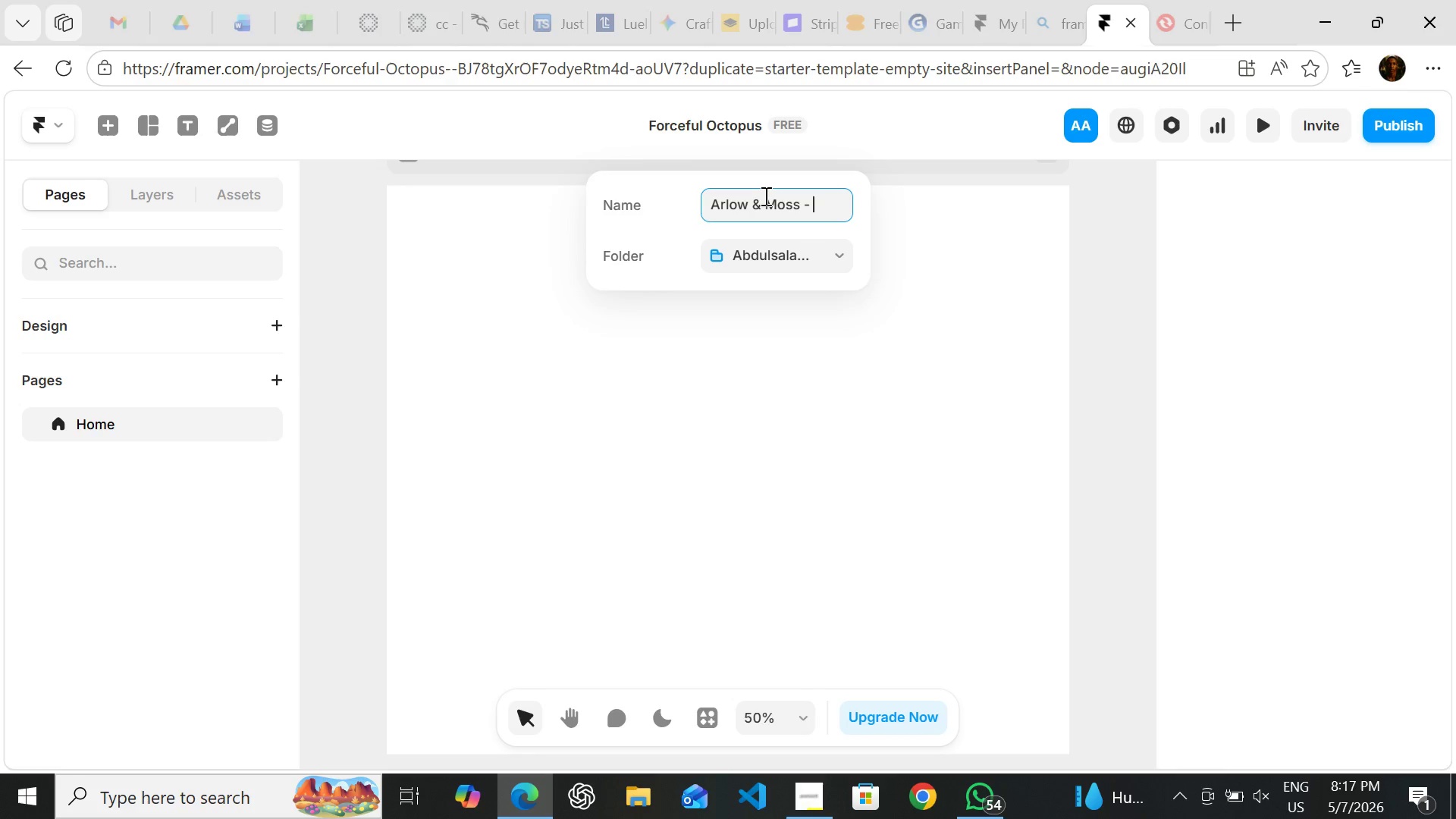 
key(ArrowRight)
 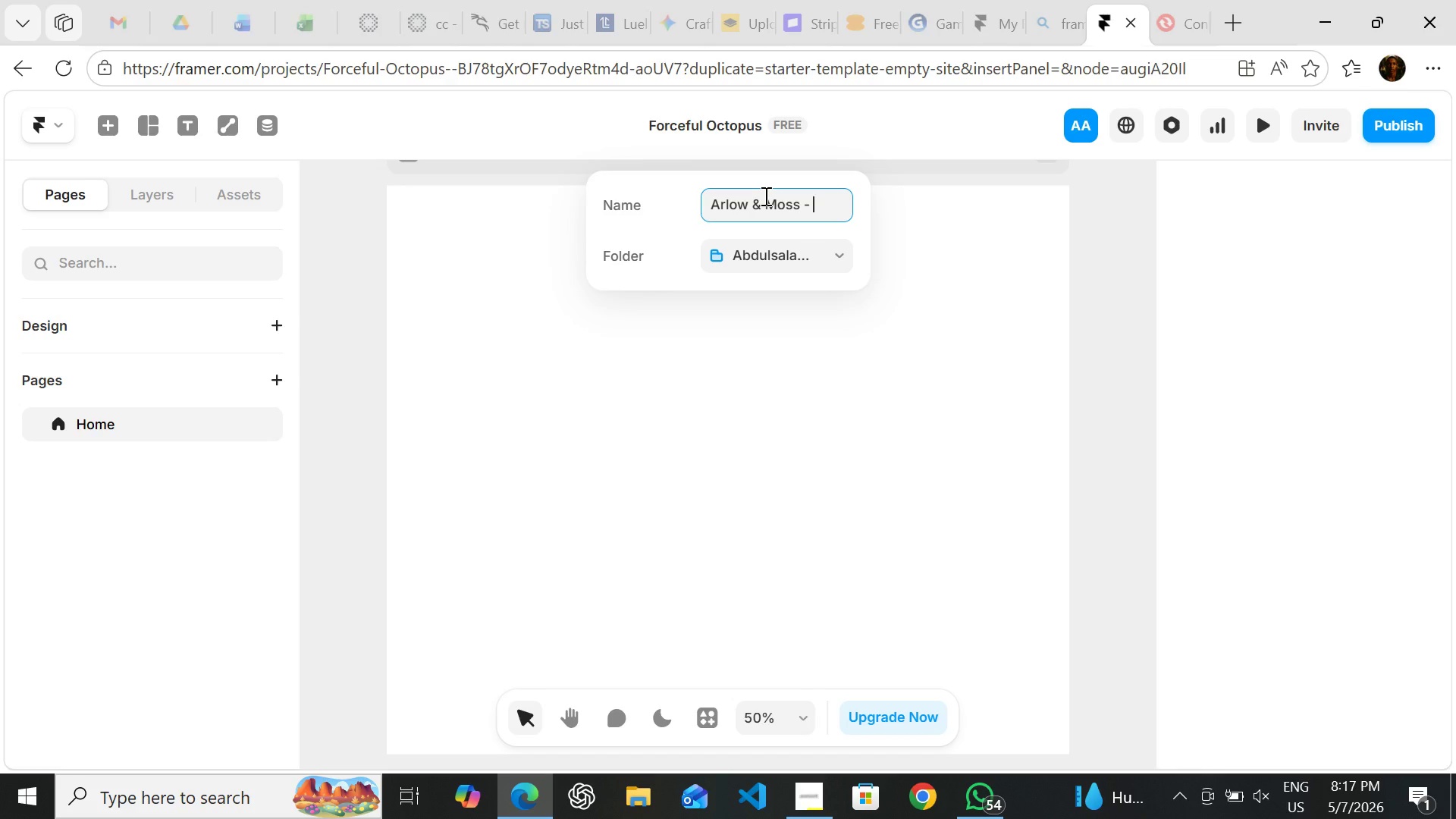 
type(UI Foundation)
 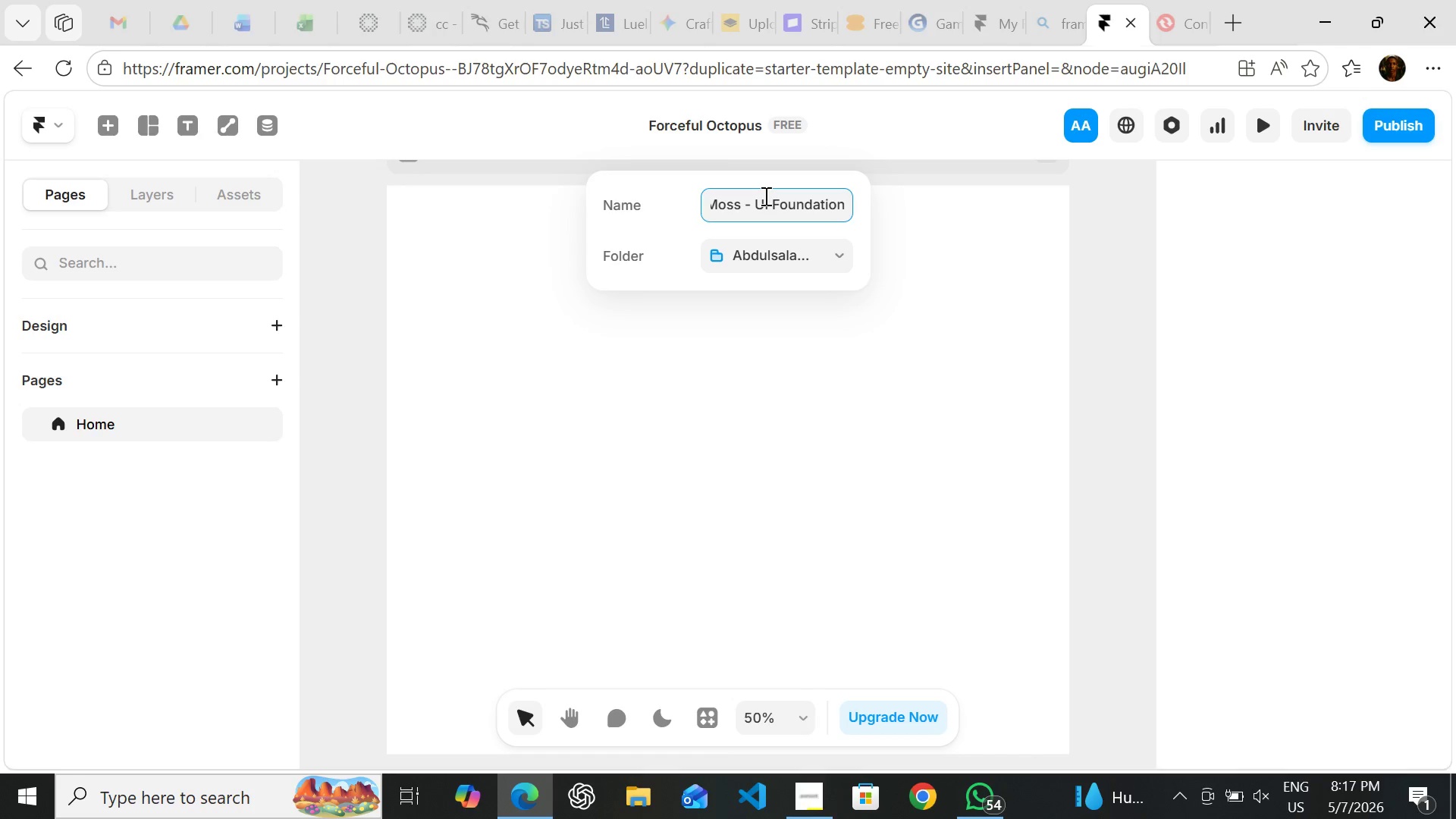 
wait(7.25)
 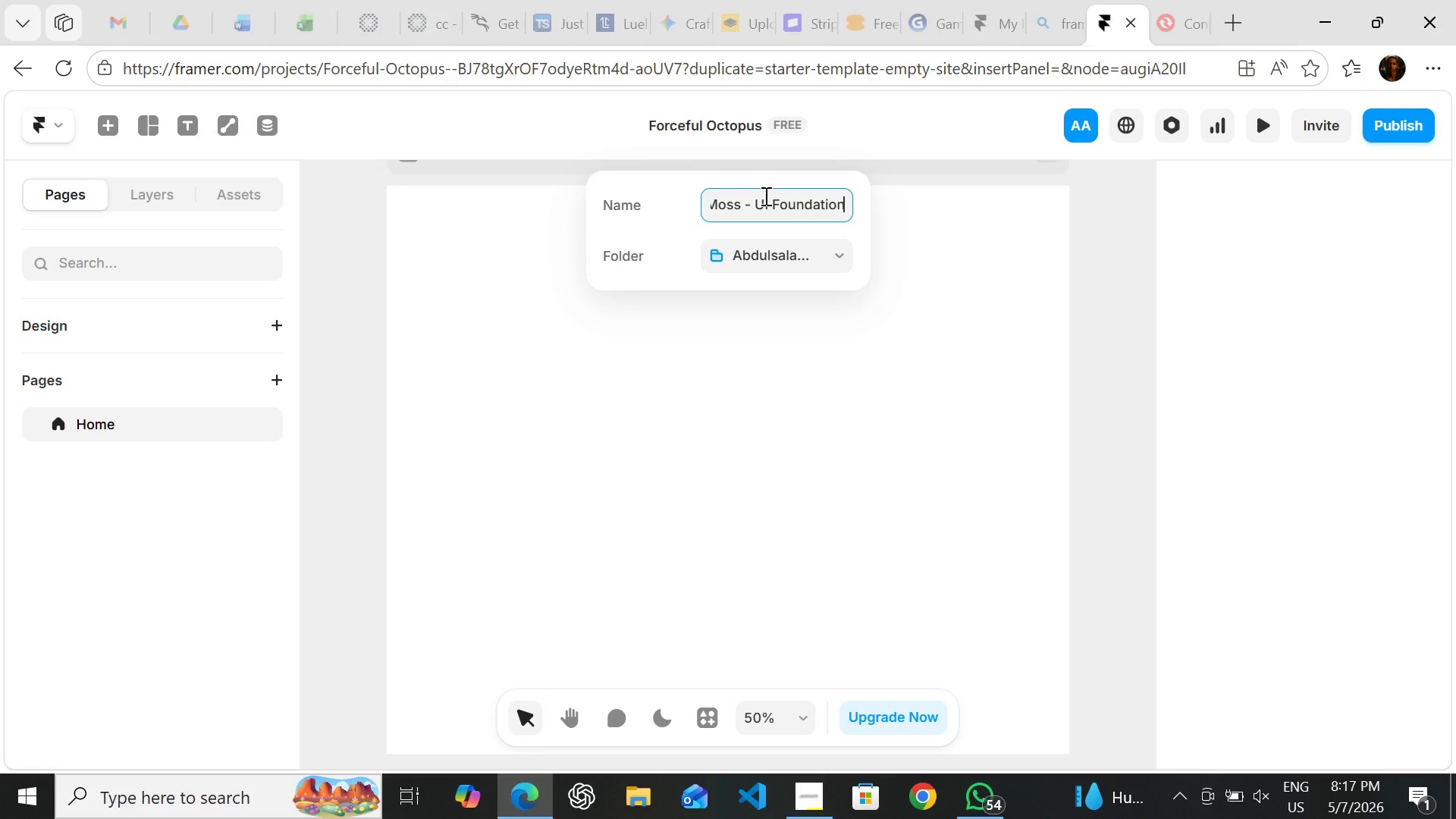 
key(Enter)
 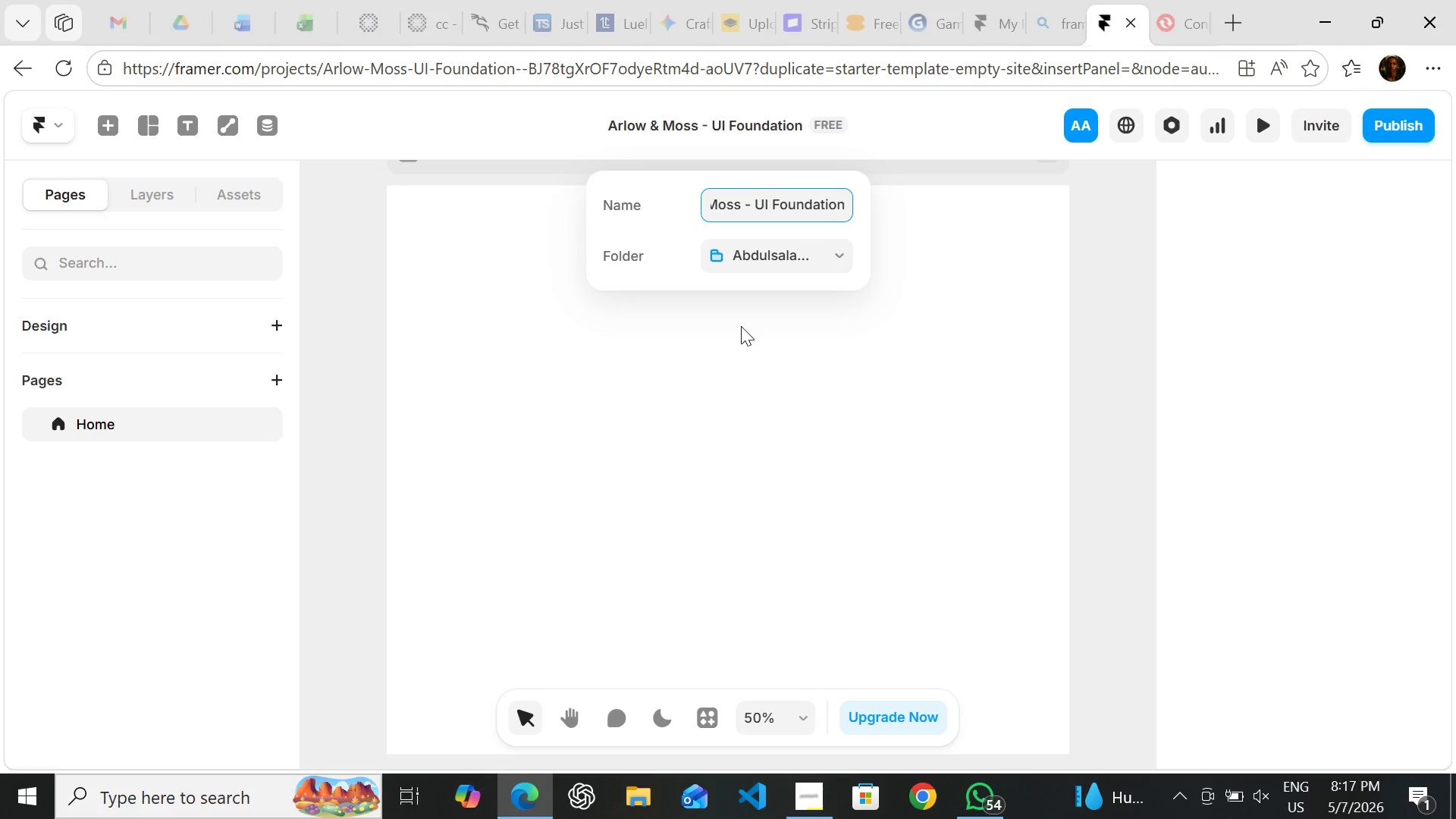 
wait(5.08)
 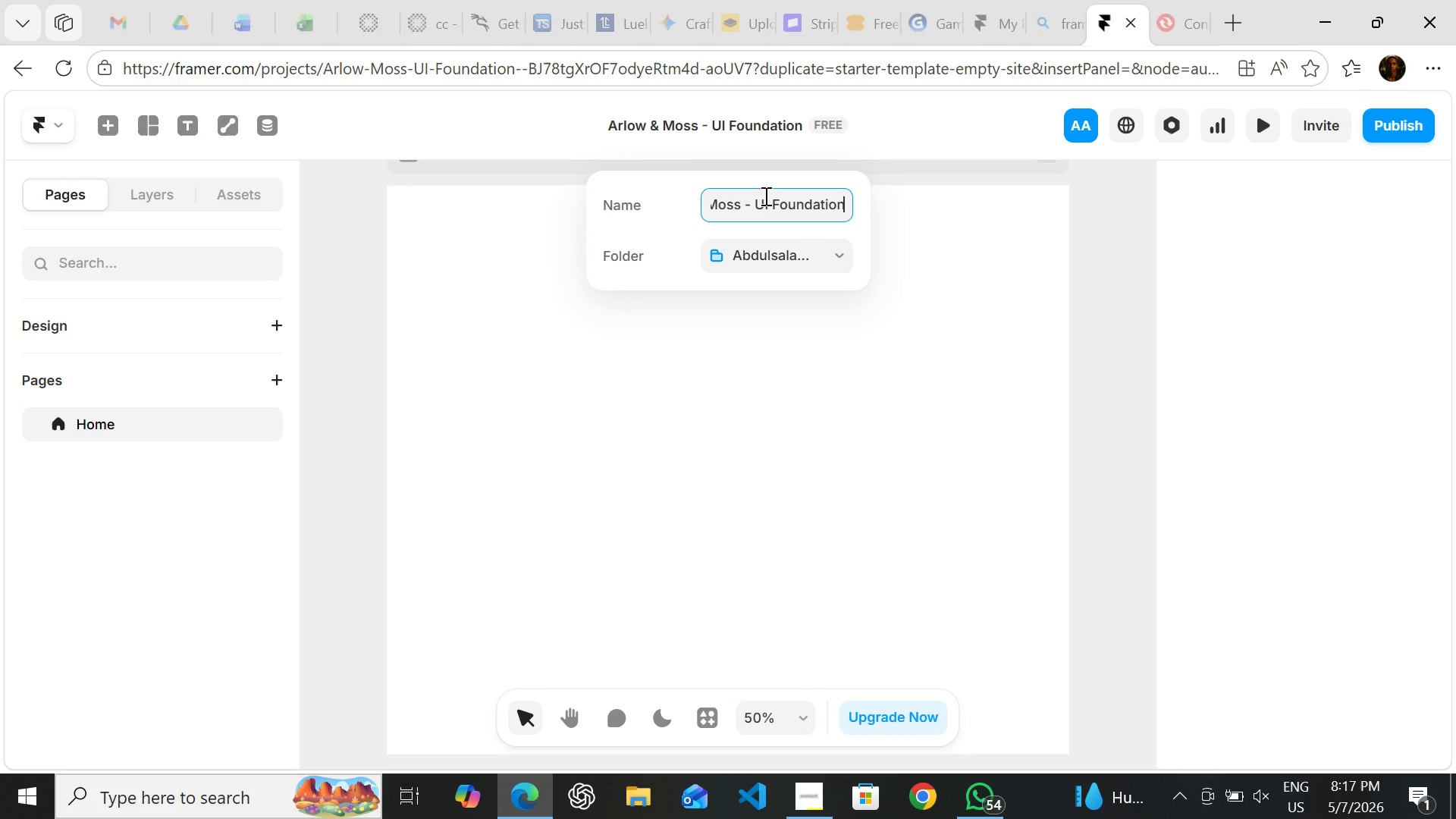 
left_click([493, 310])
 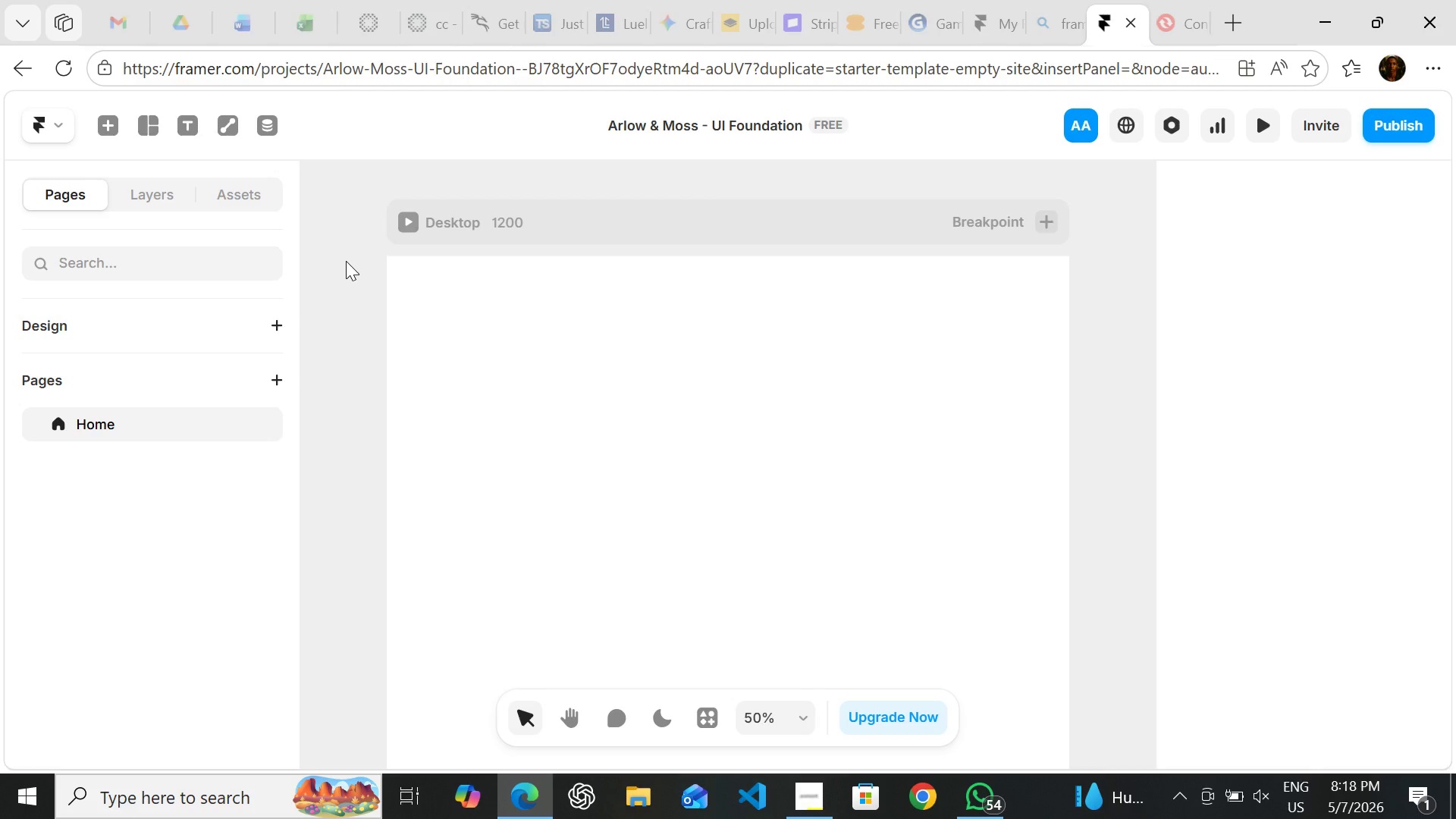 
wait(25.88)
 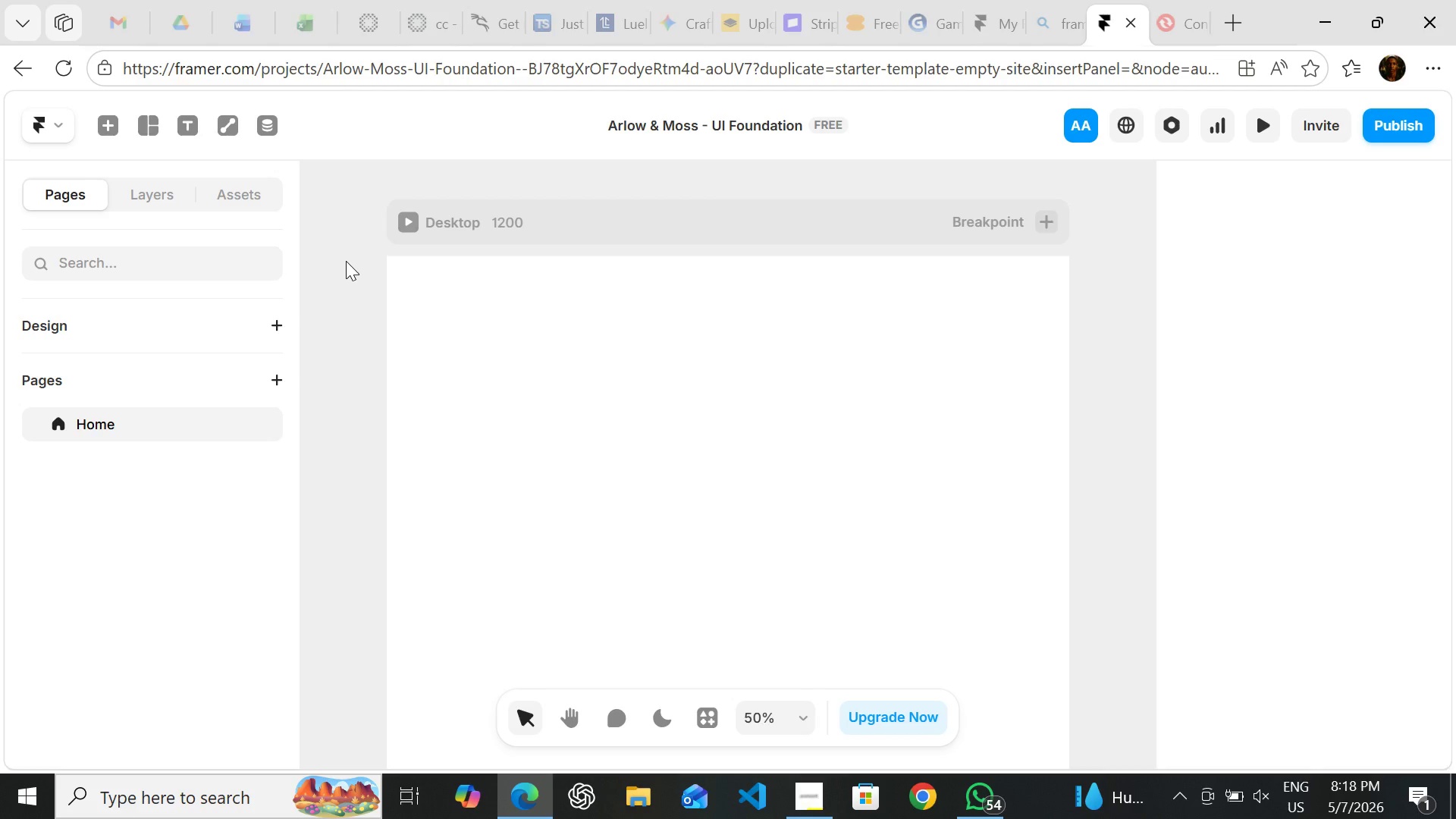 
mouse_move([177, 206])
 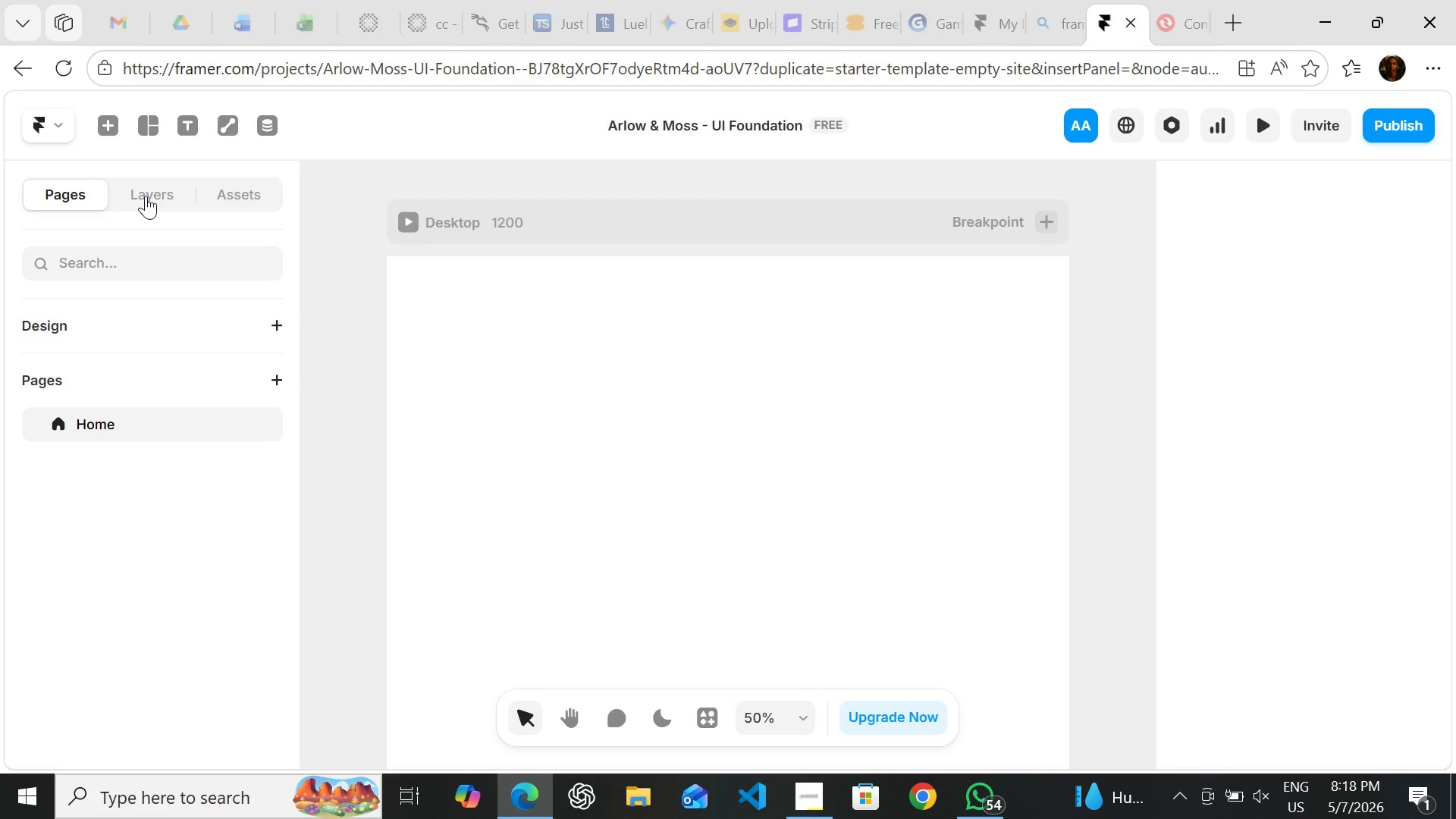 
left_click([146, 196])
 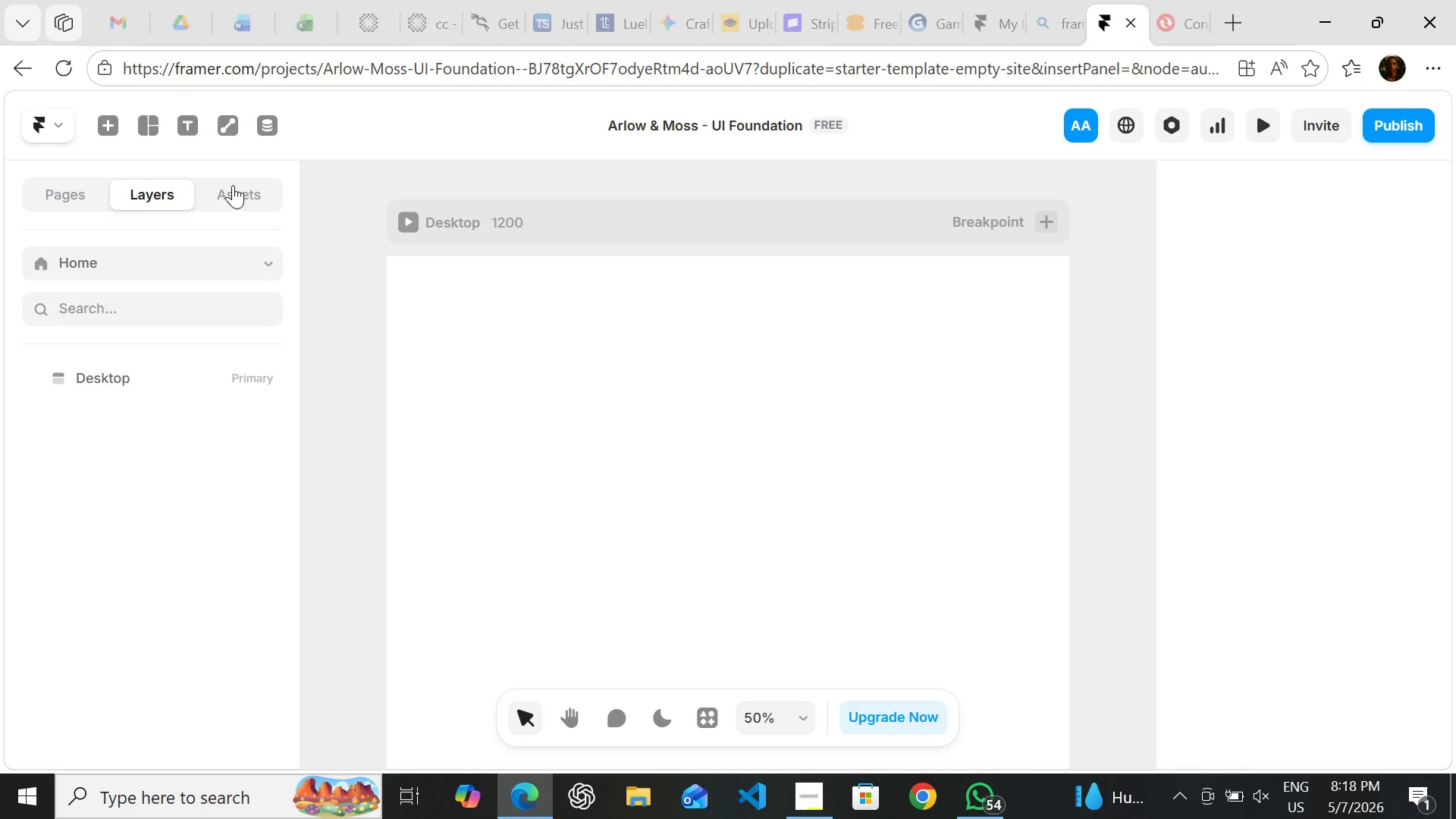 
left_click([234, 184])
 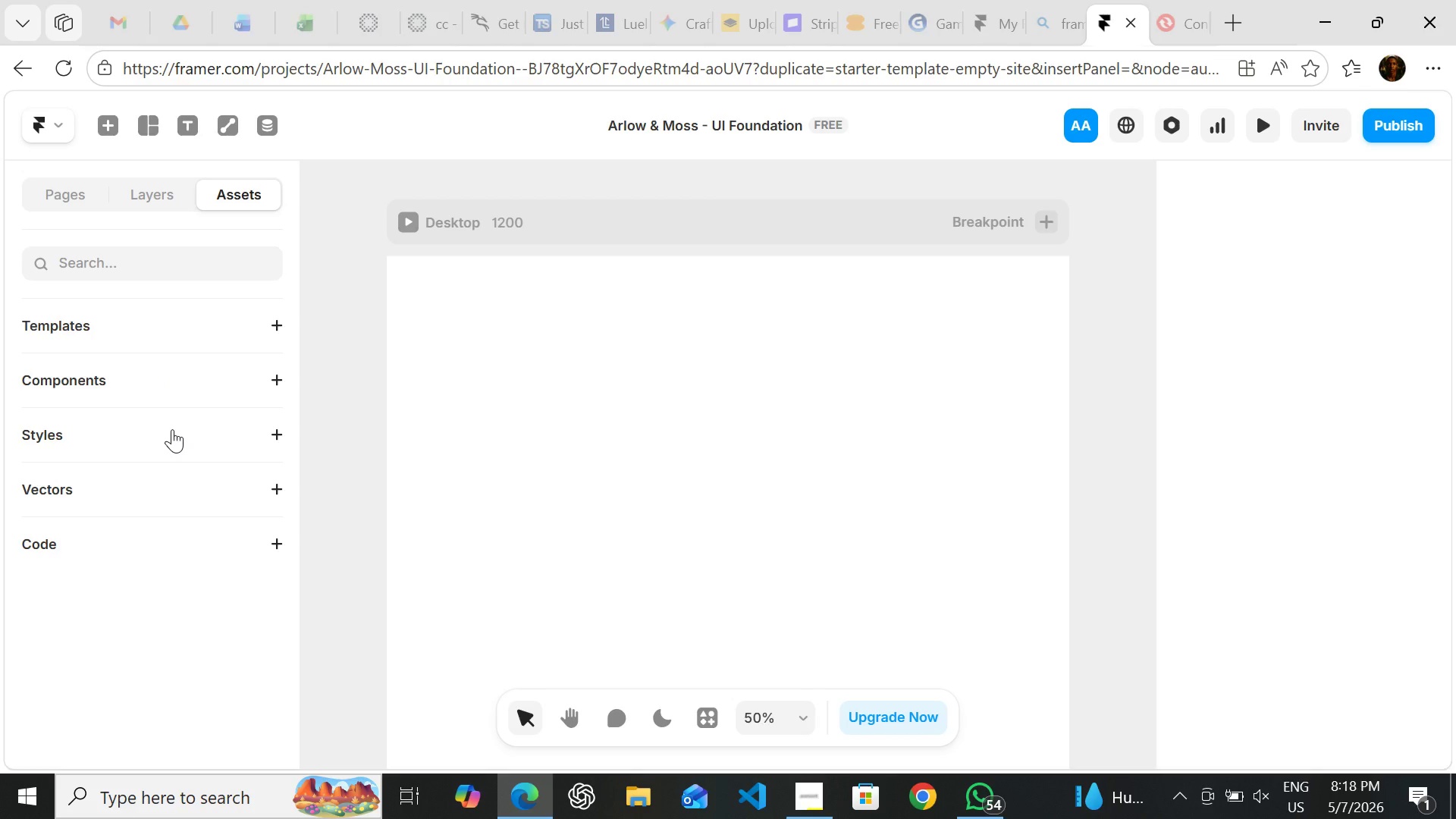 
wait(11.31)
 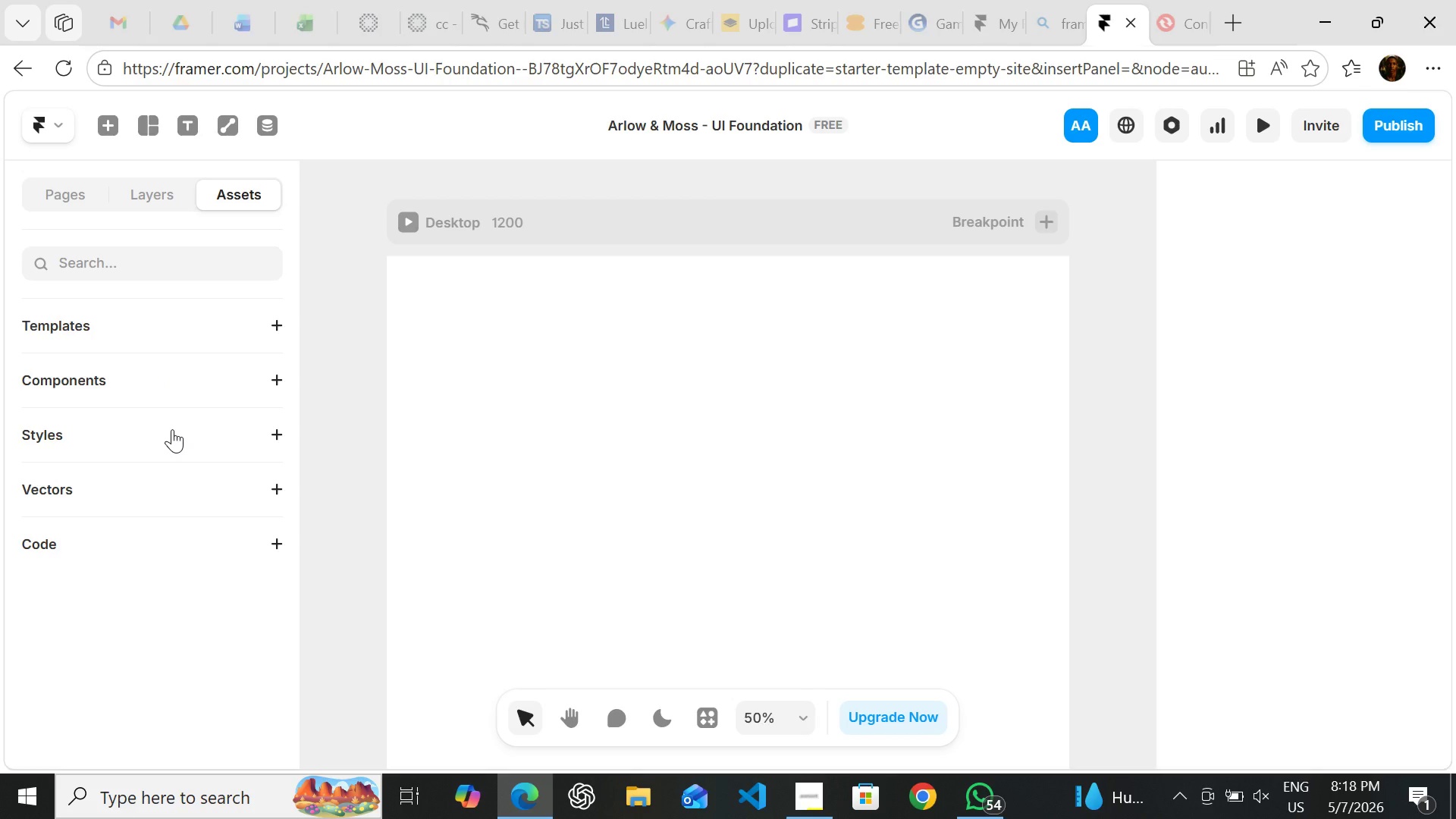 
left_click([146, 267])
 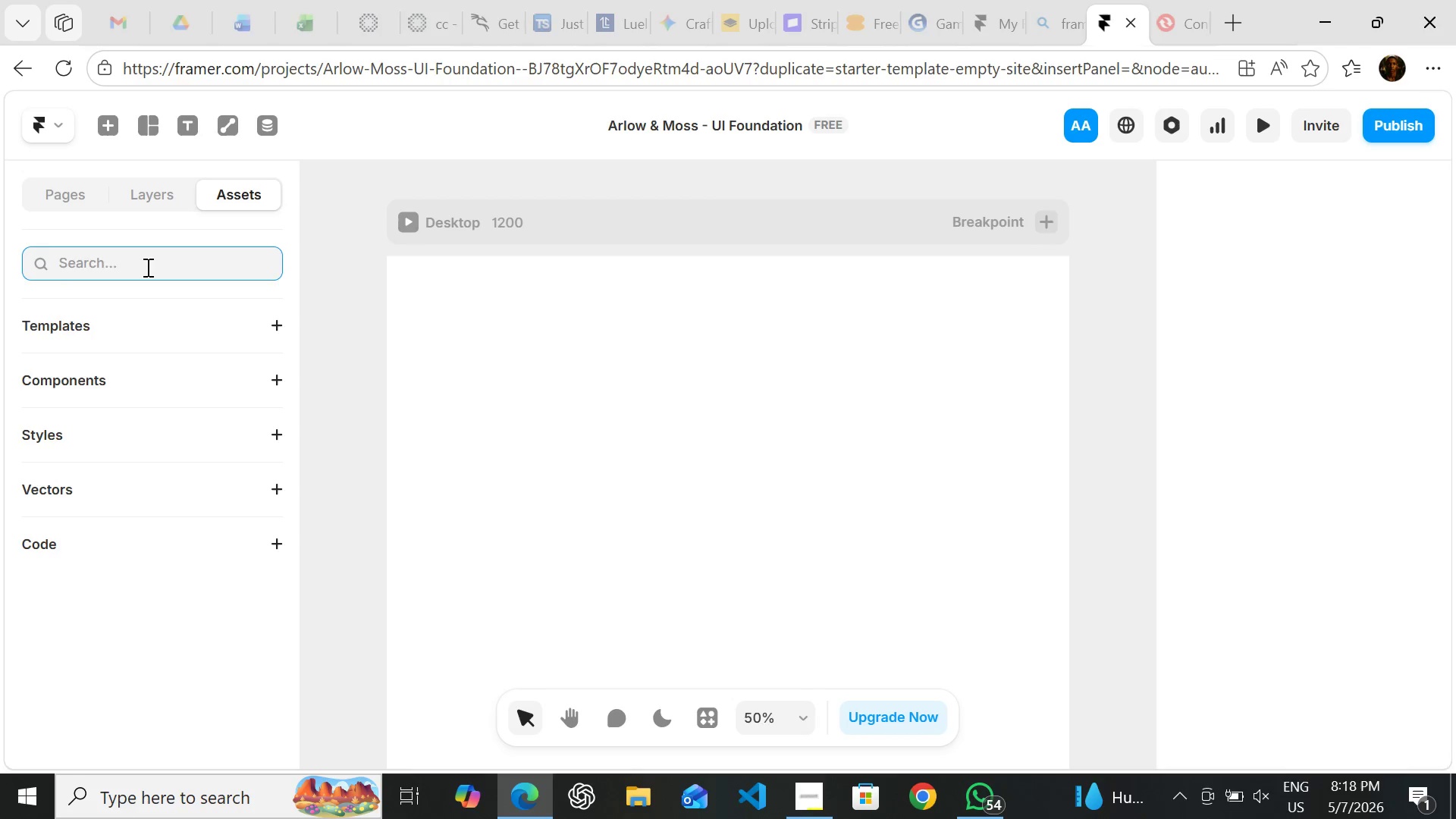 
type(var)
 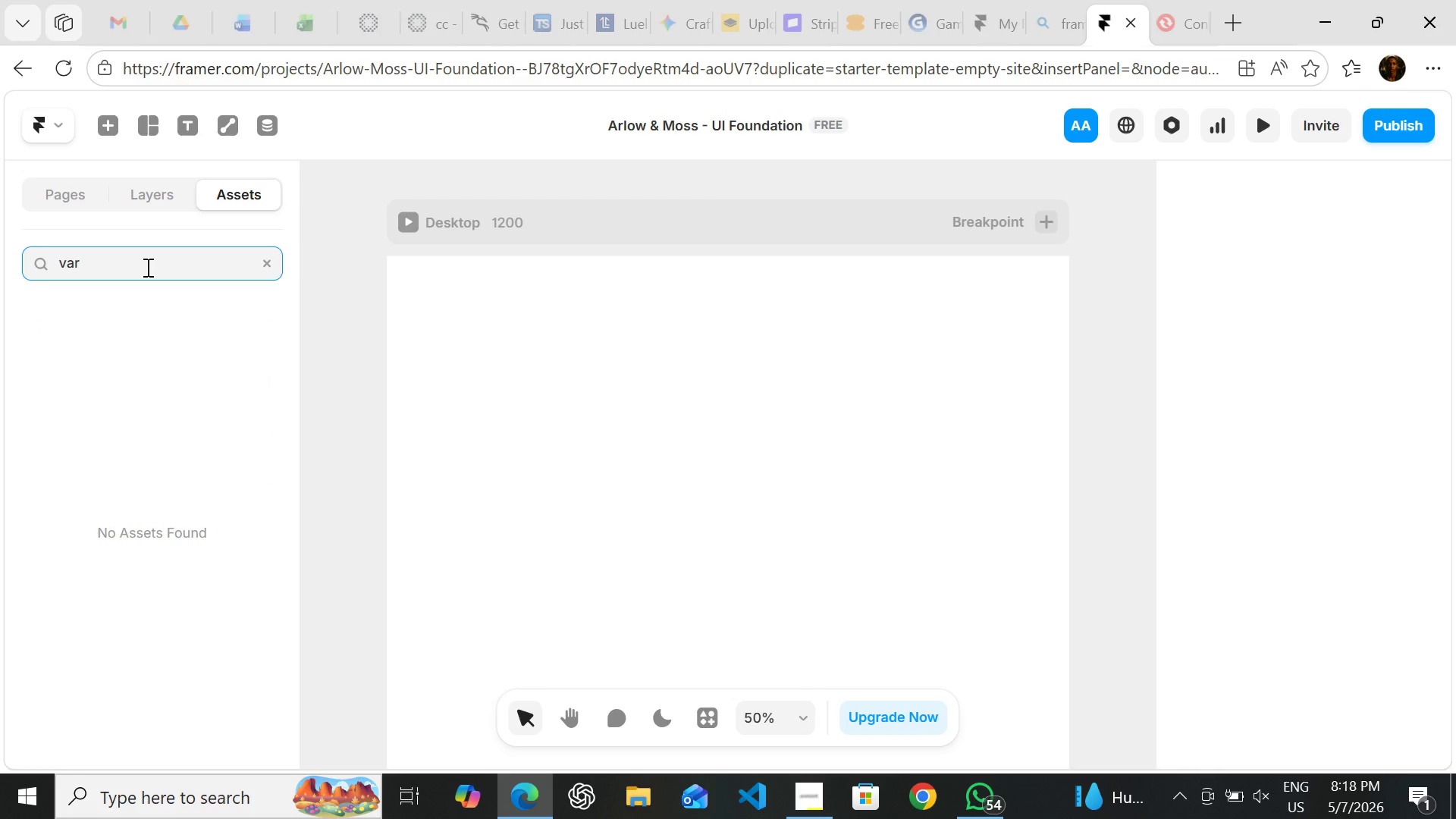 
hold_key(key=Backspace, duration=0.72)
 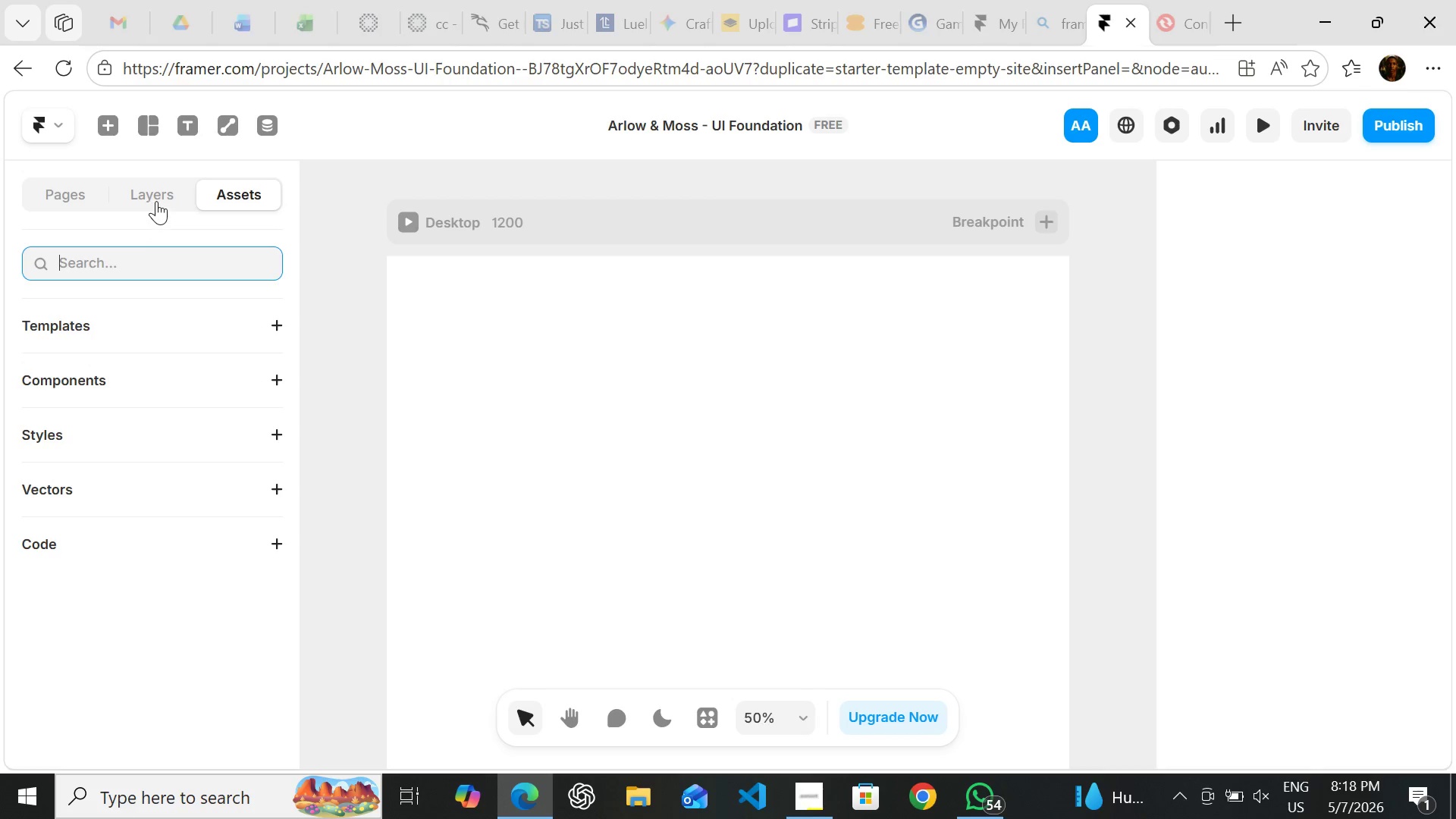 
left_click([156, 201])
 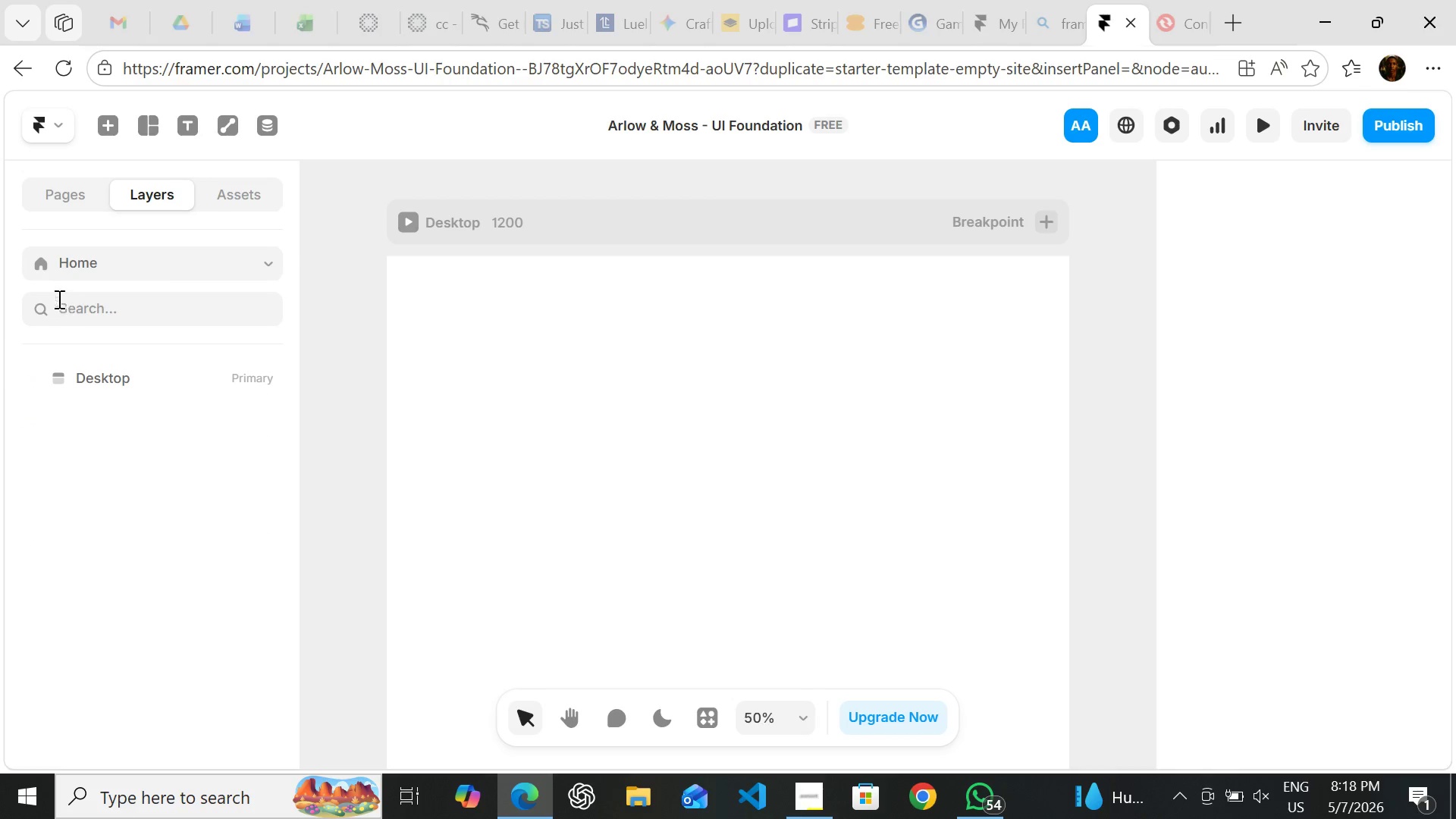 
wait(5.81)
 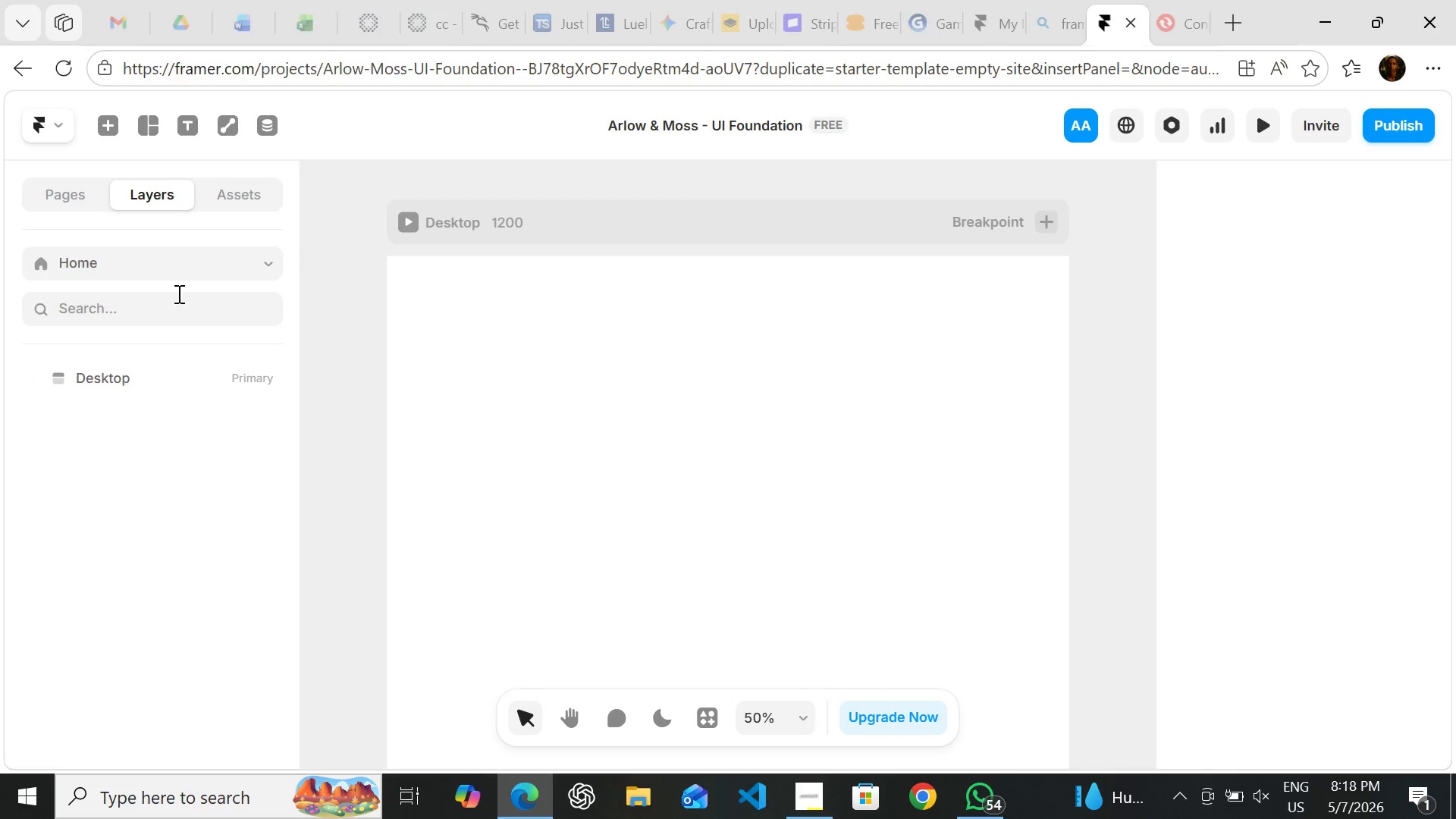 
left_click([61, 196])
 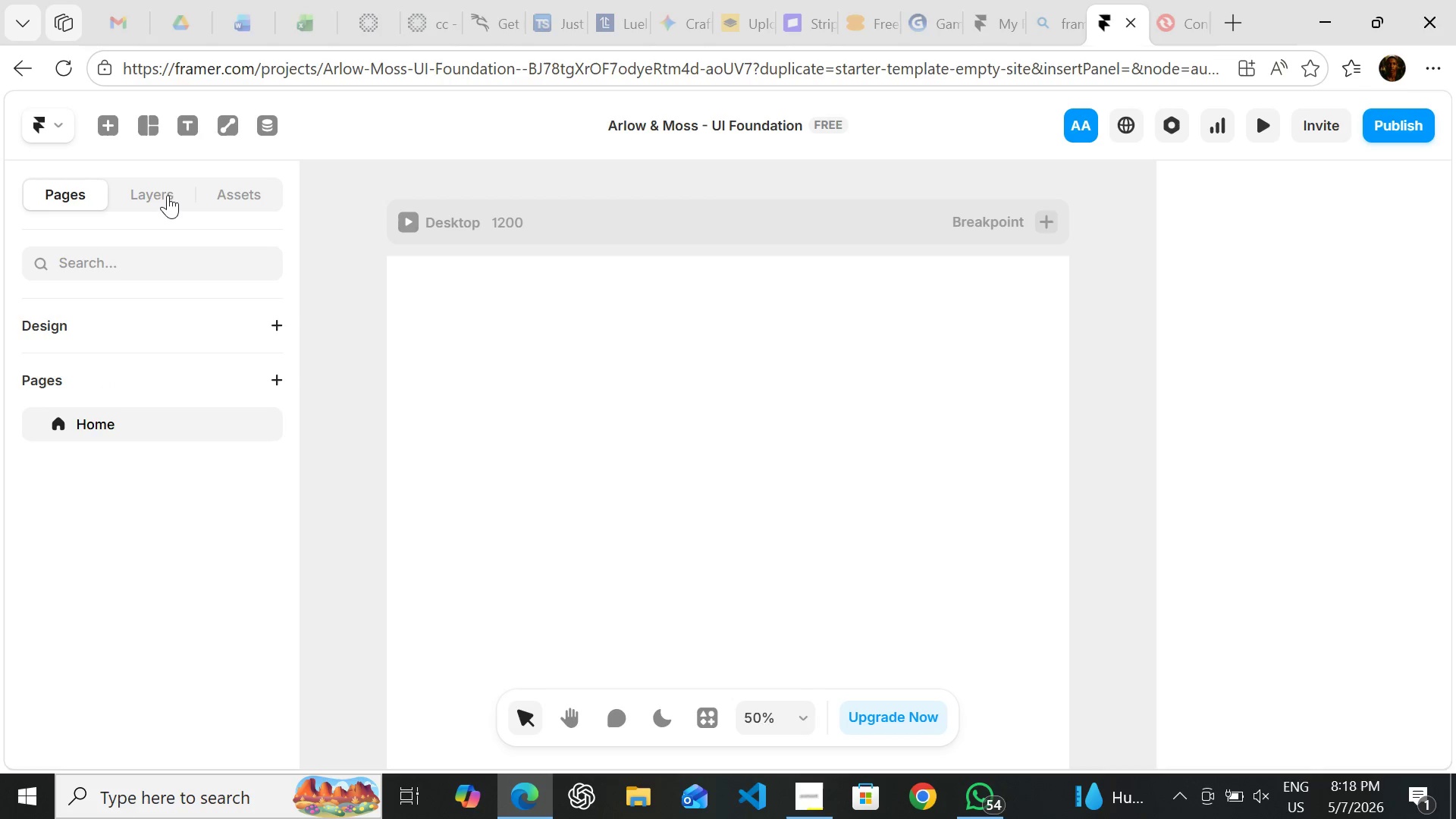 
wait(8.2)
 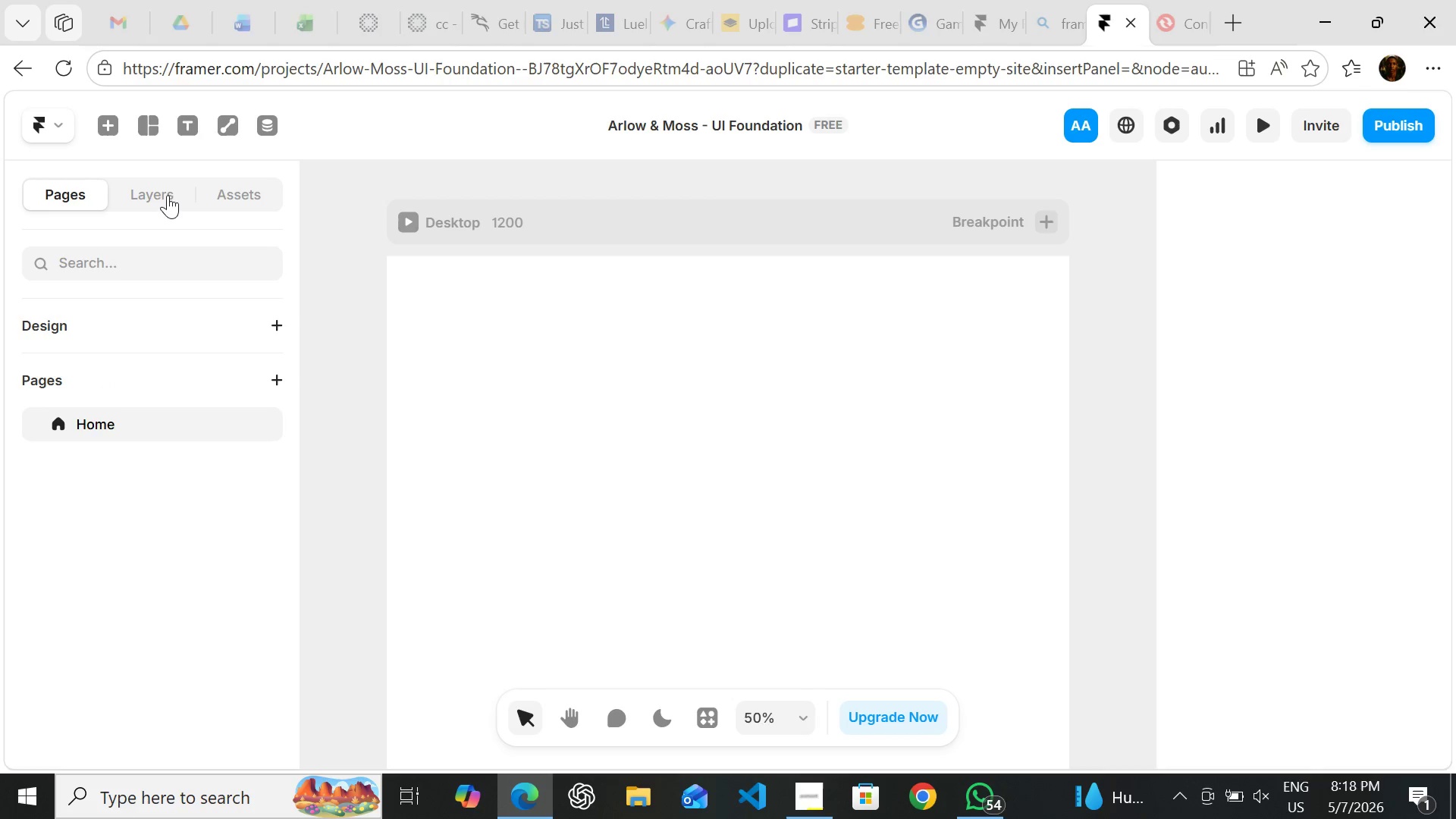 
left_click([238, 197])
 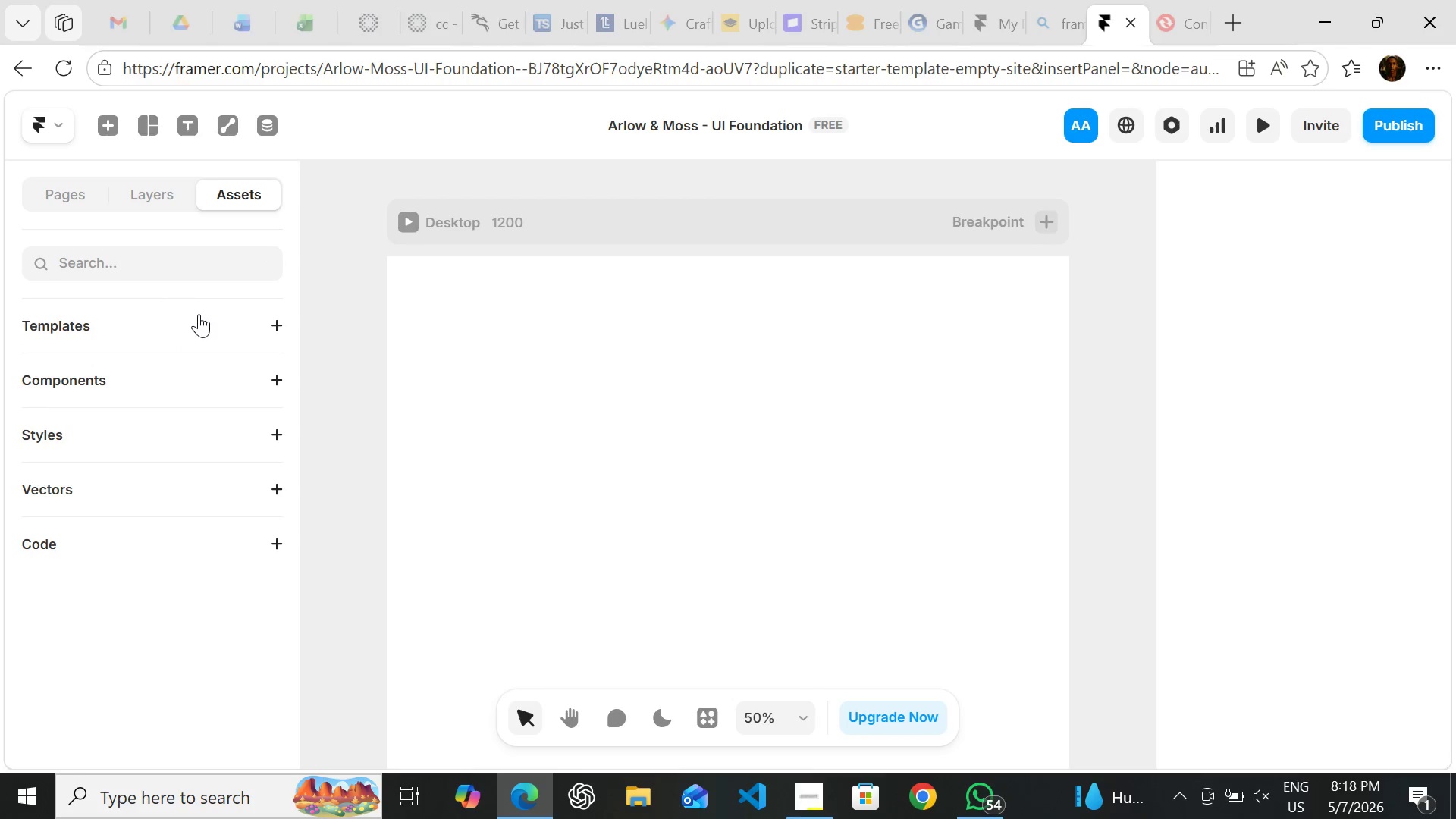 
left_click([199, 315])
 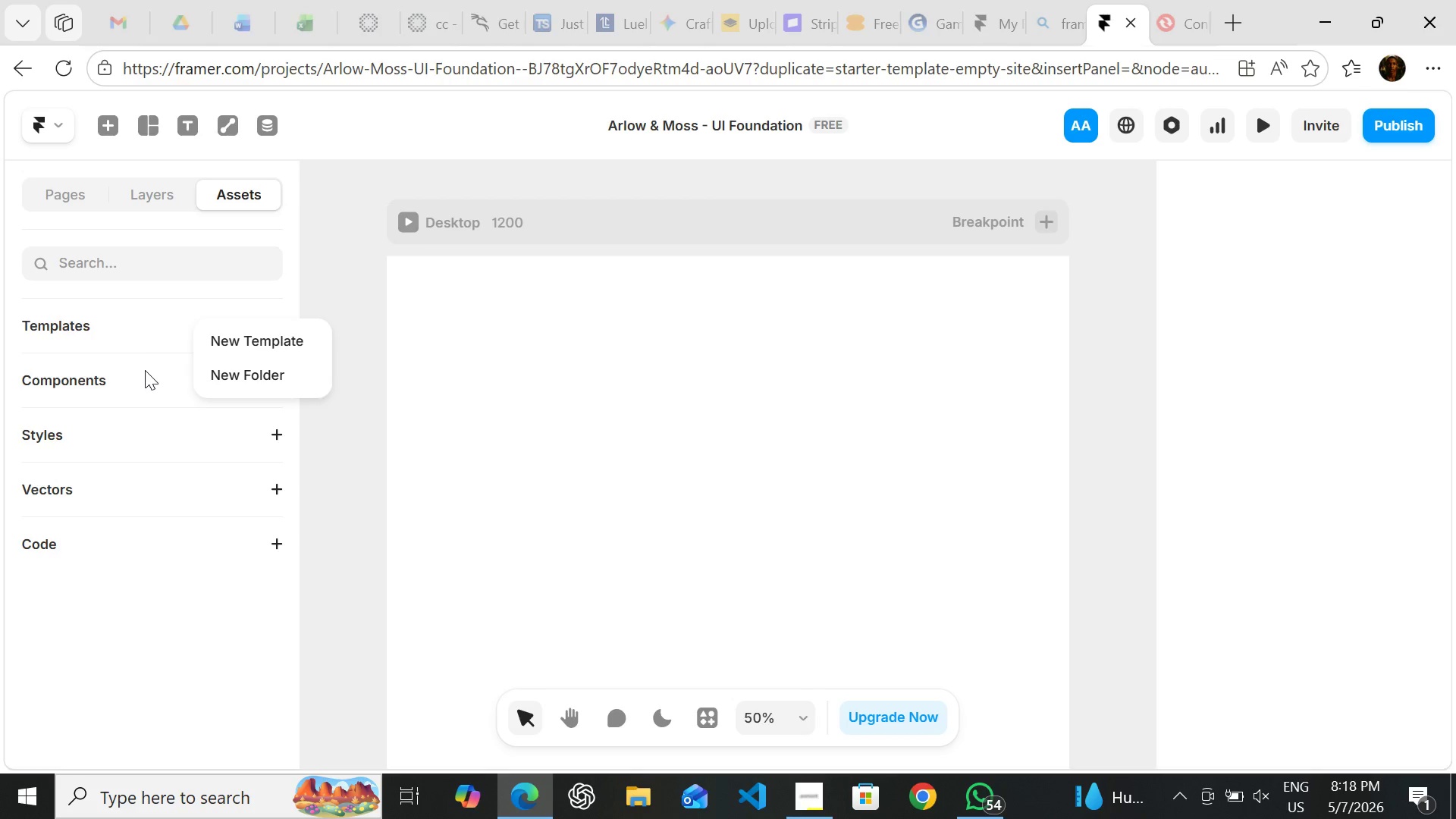 
left_click([145, 370])
 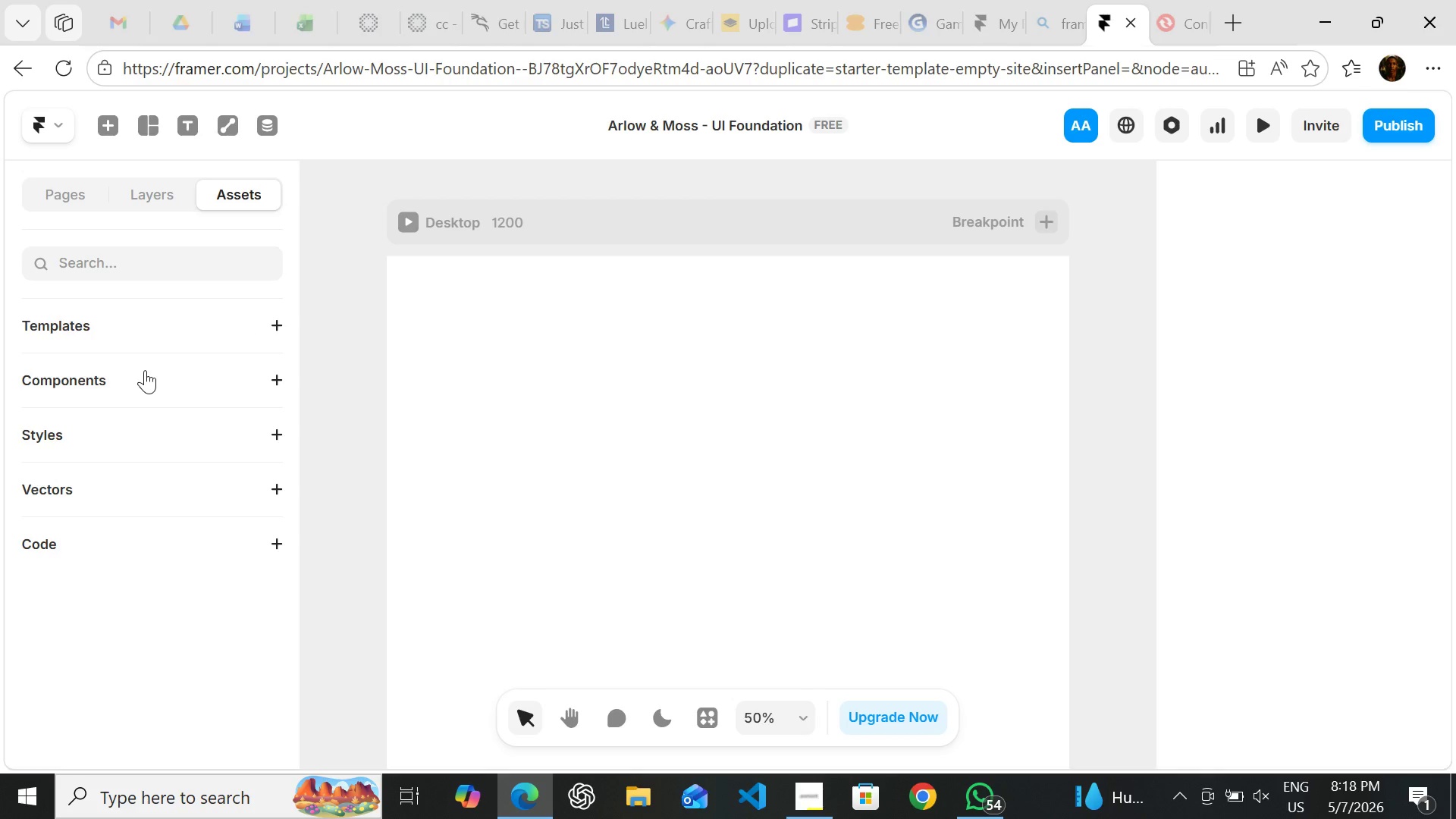 
left_click([145, 370])
 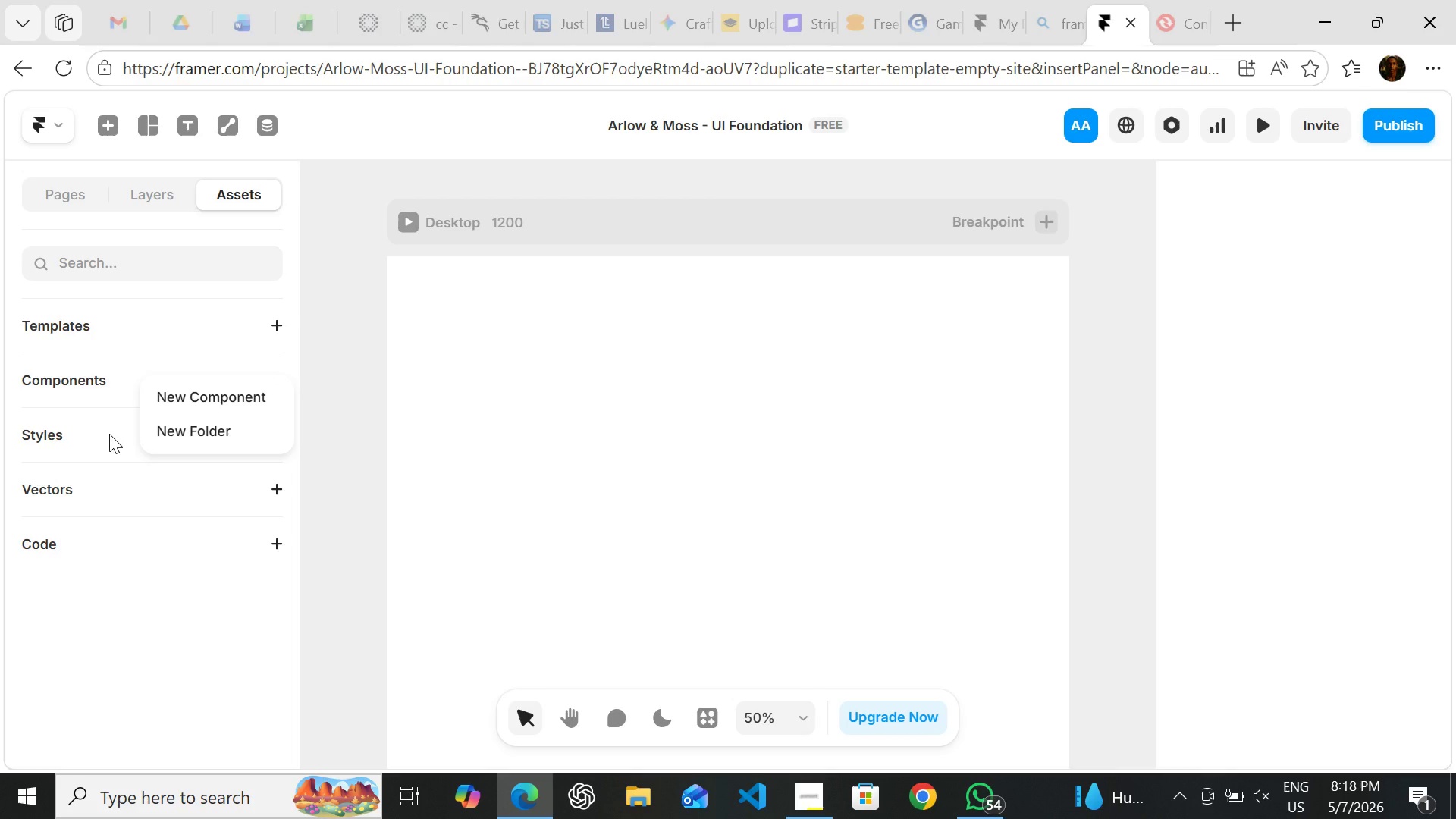 
left_click([109, 434])
 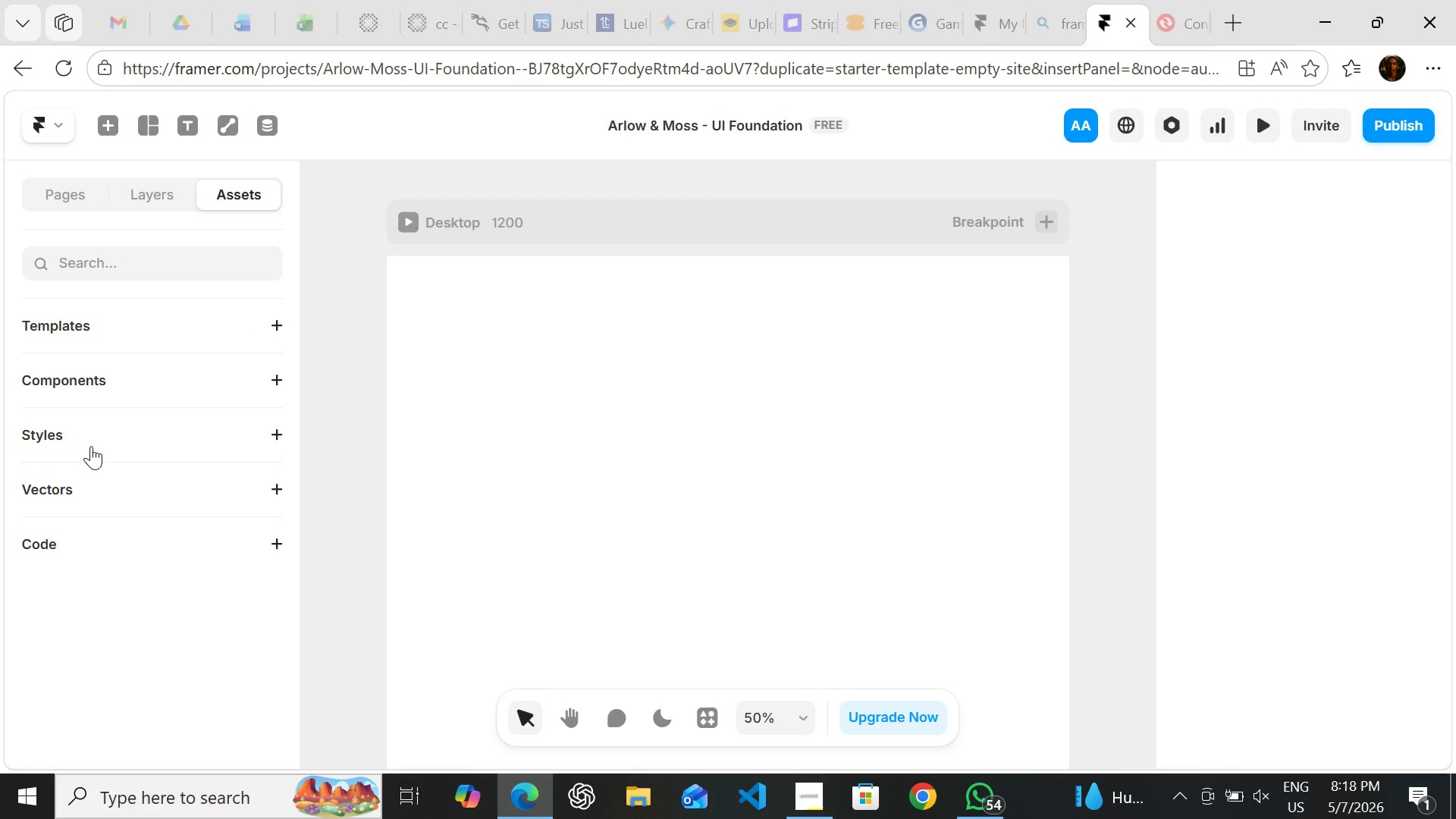 
wait(8.38)
 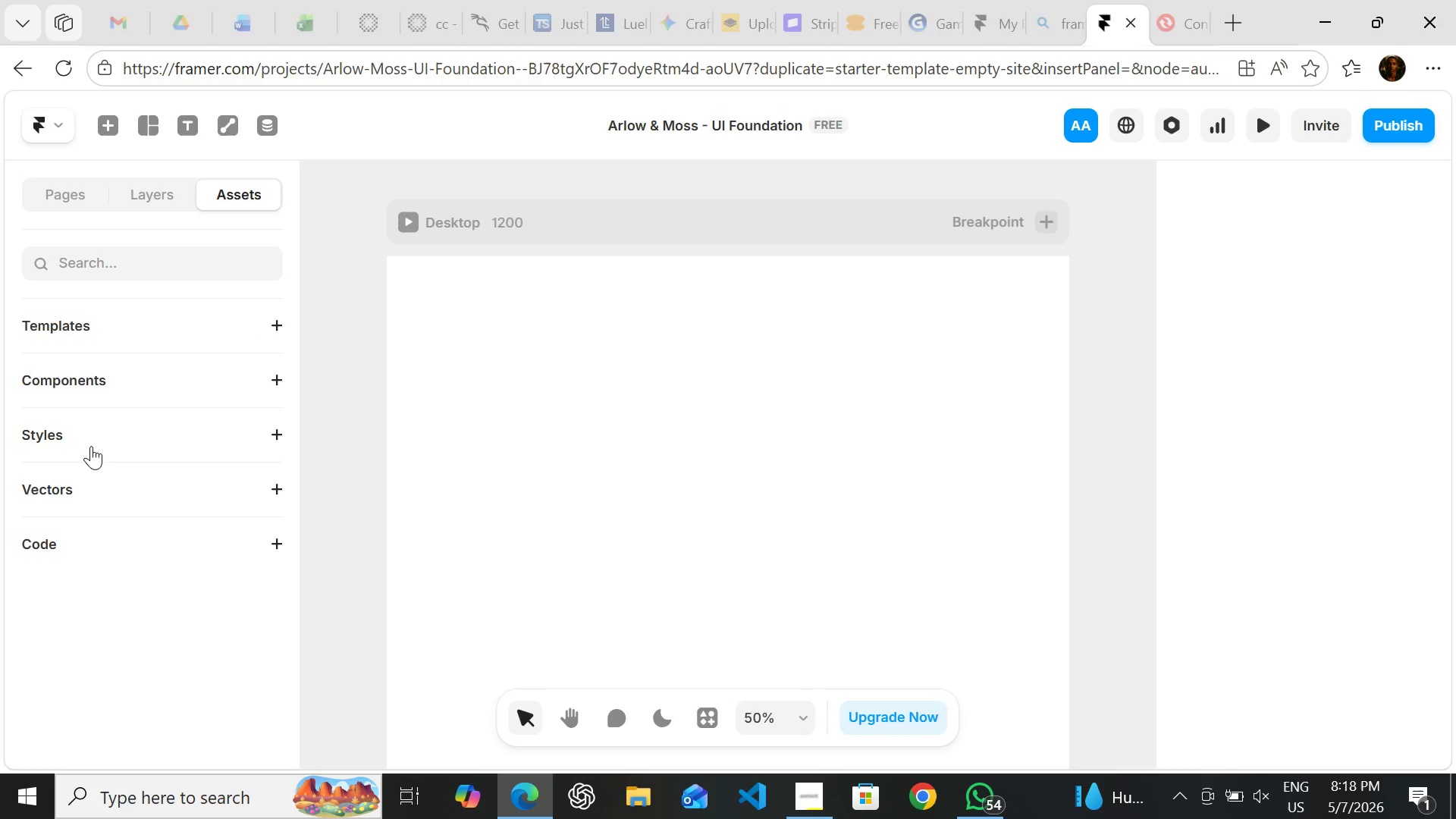 
left_click([124, 445])
 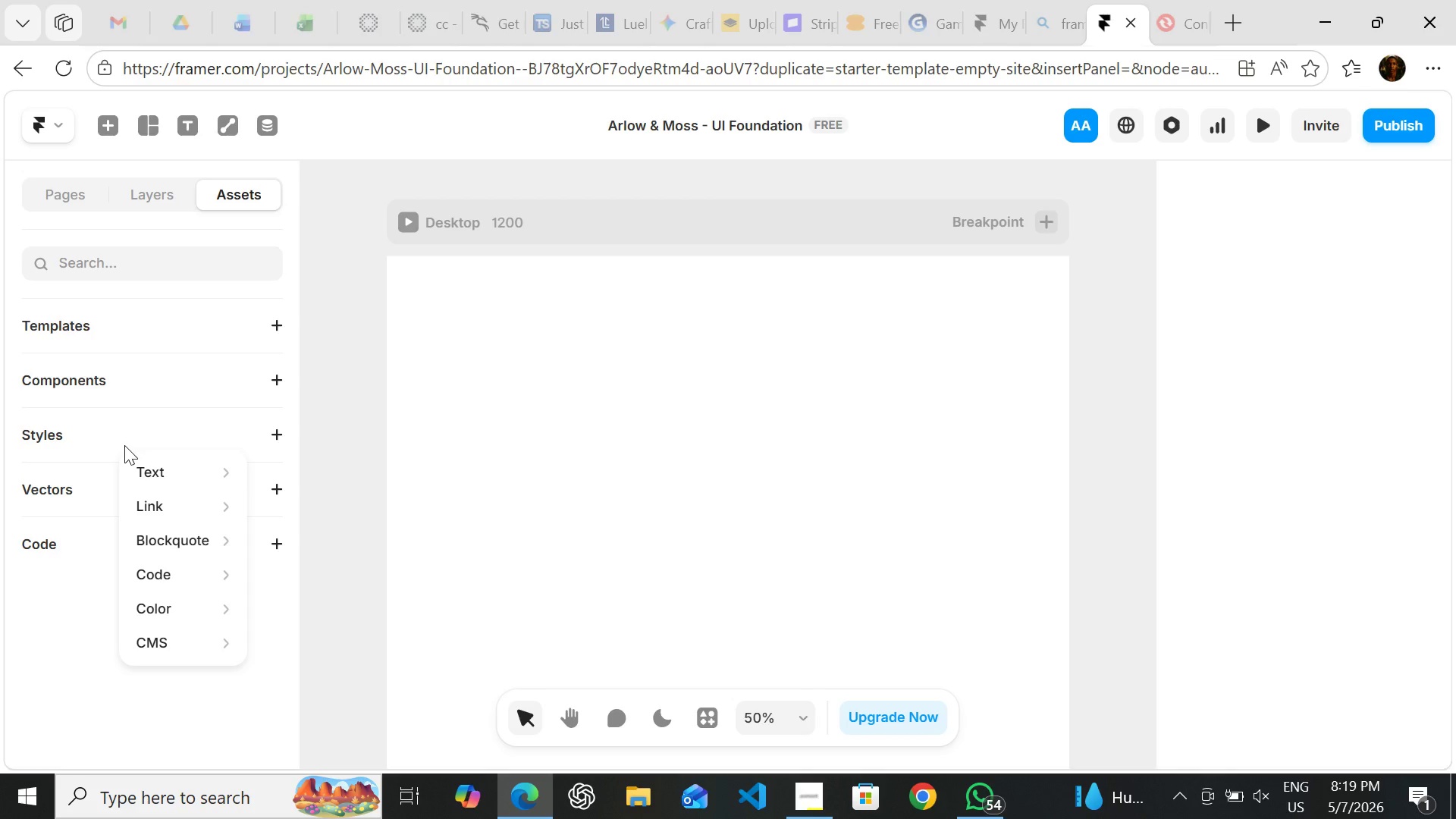 
wait(21.06)
 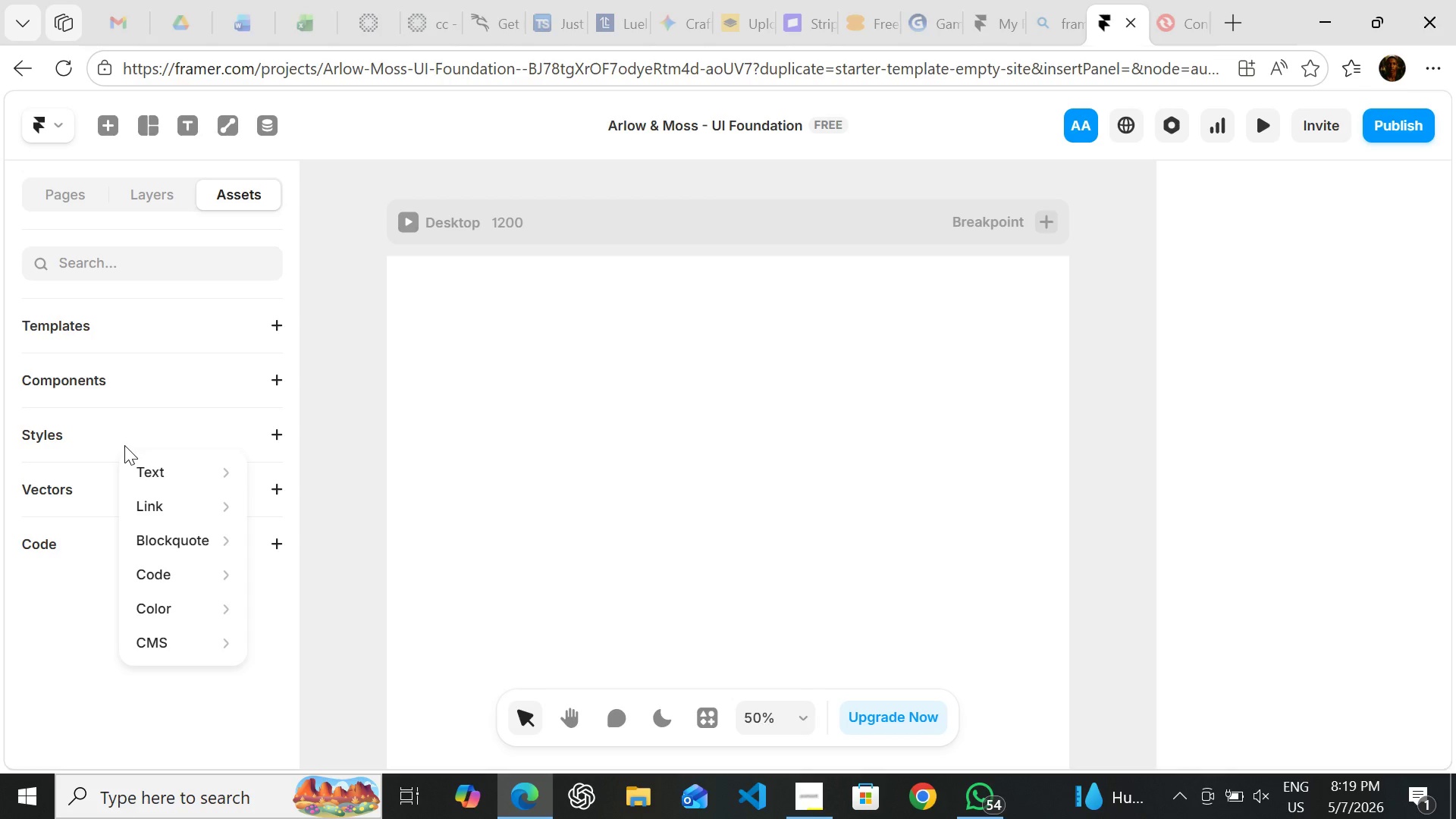 
mouse_move([209, 610])
 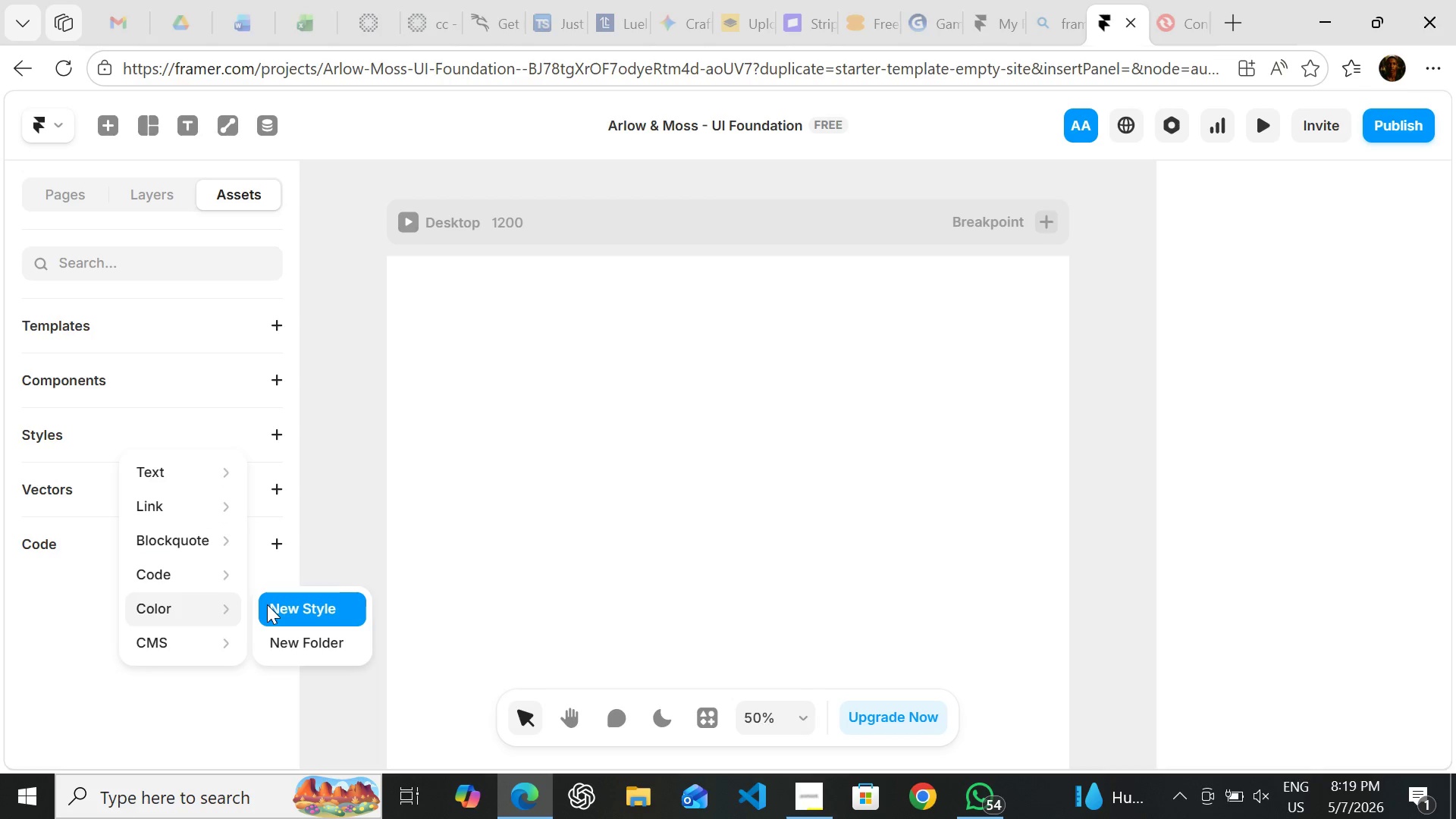 
left_click([268, 604])
 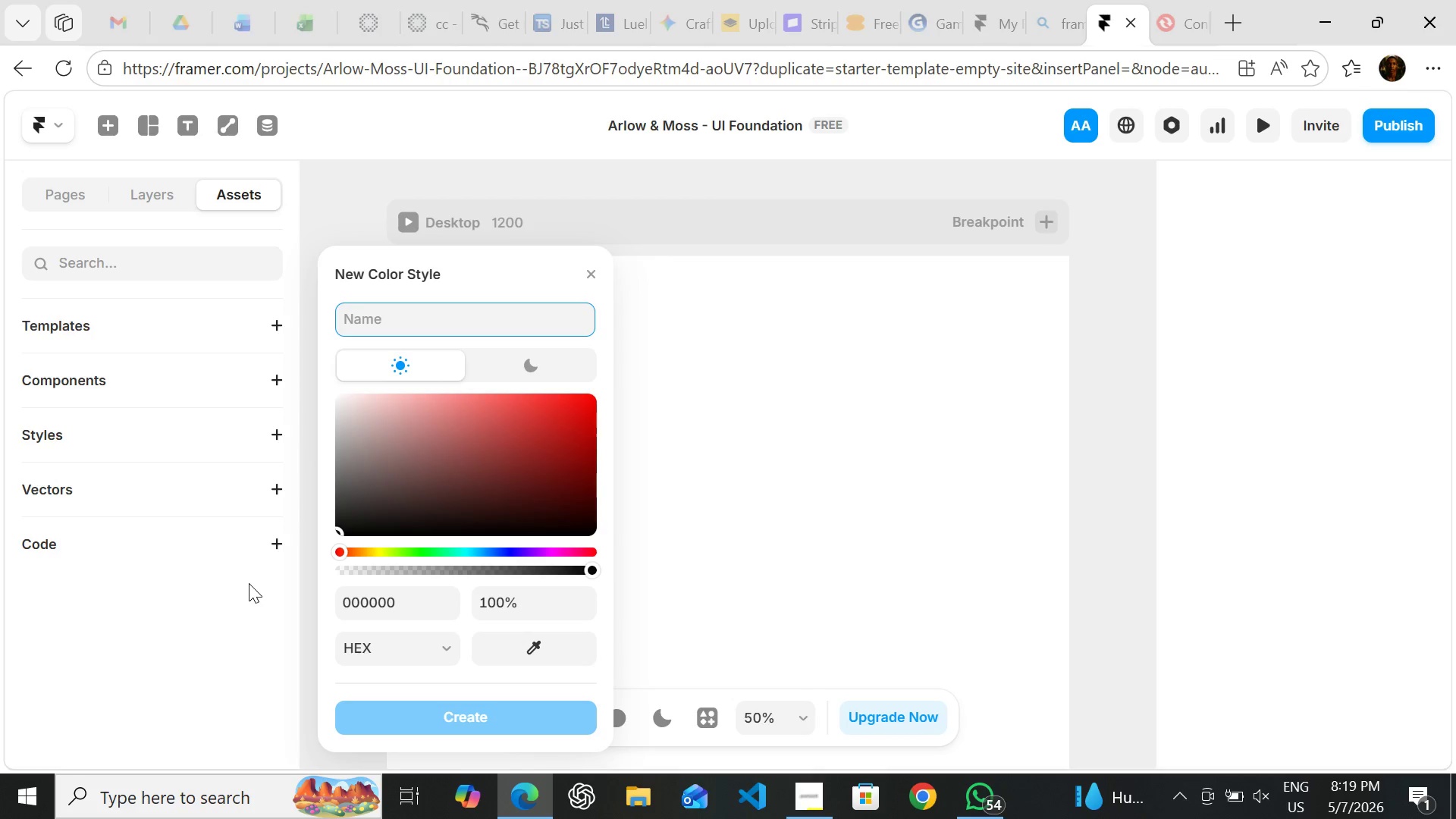 
wait(11.09)
 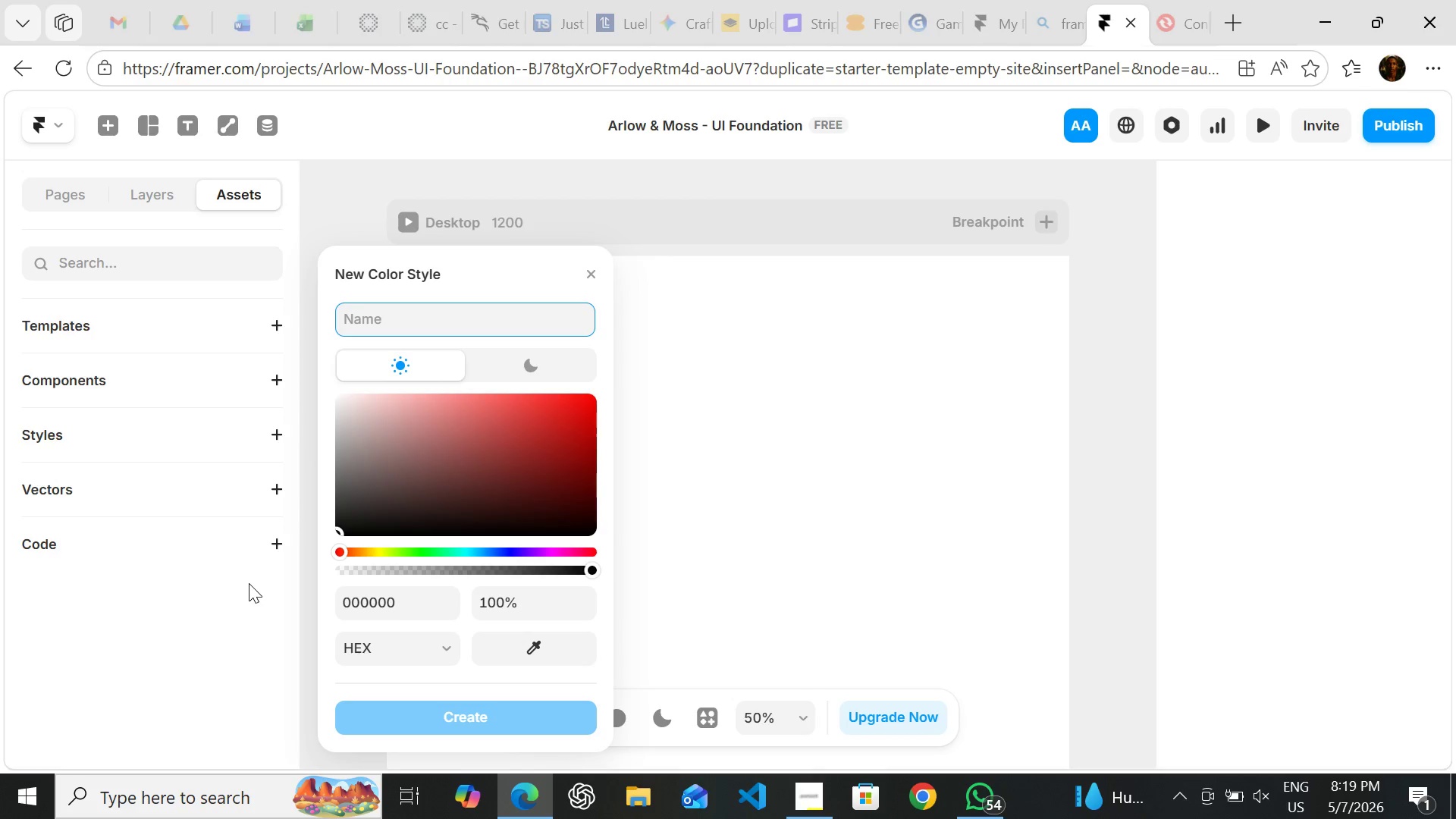 
type(Color)
 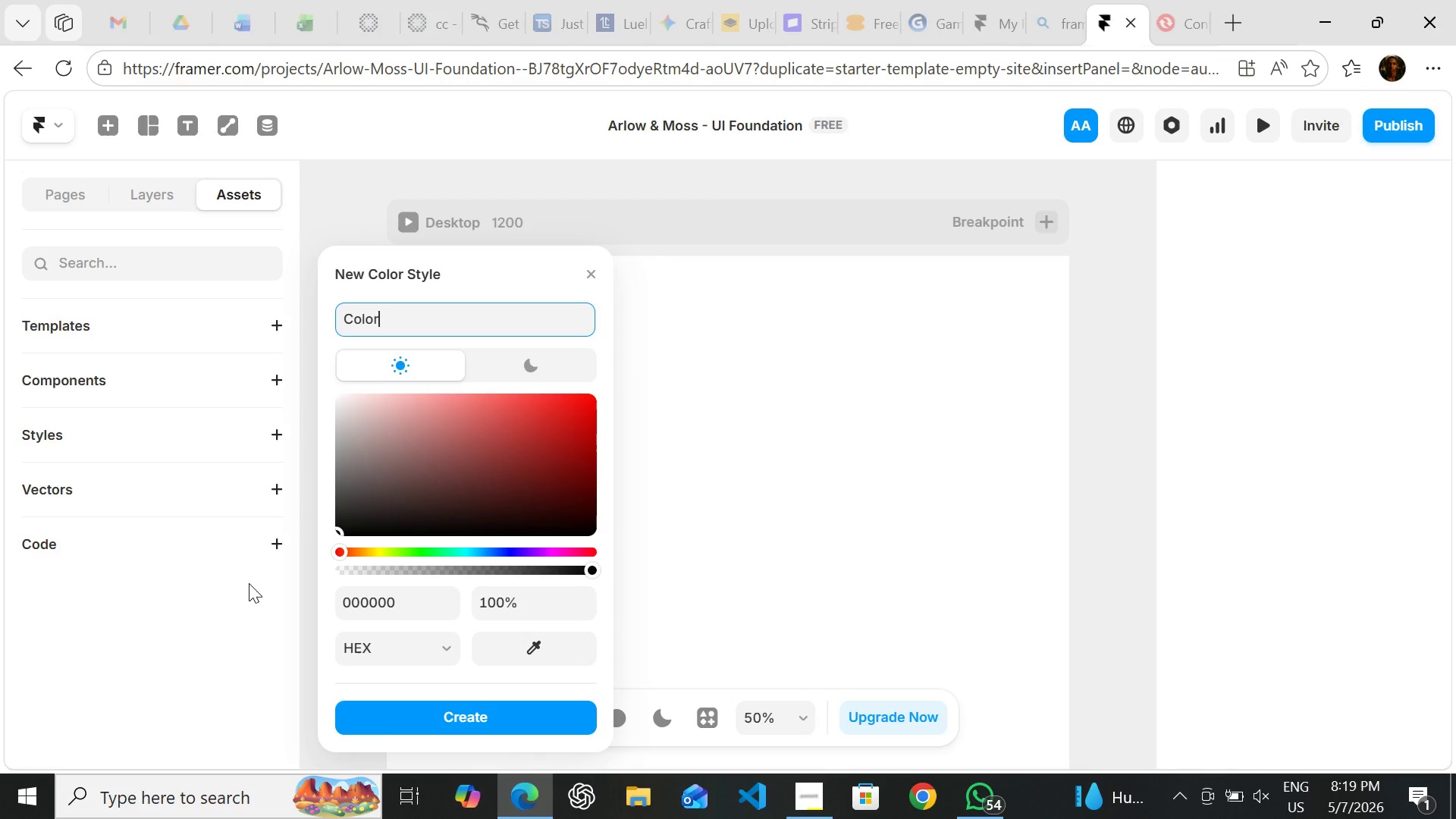 
key(Control+Slash)
 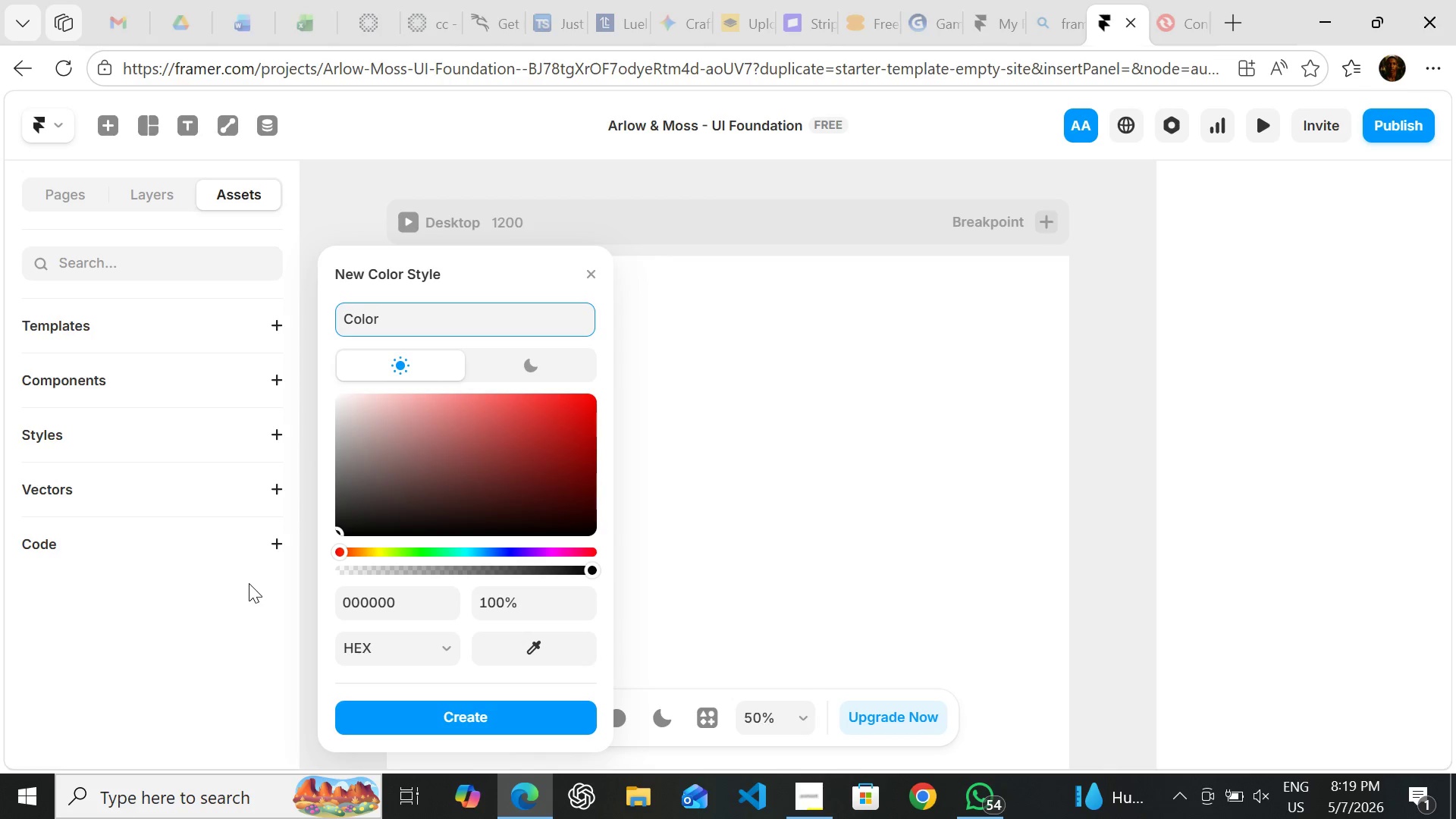 
type(/Brand/)
 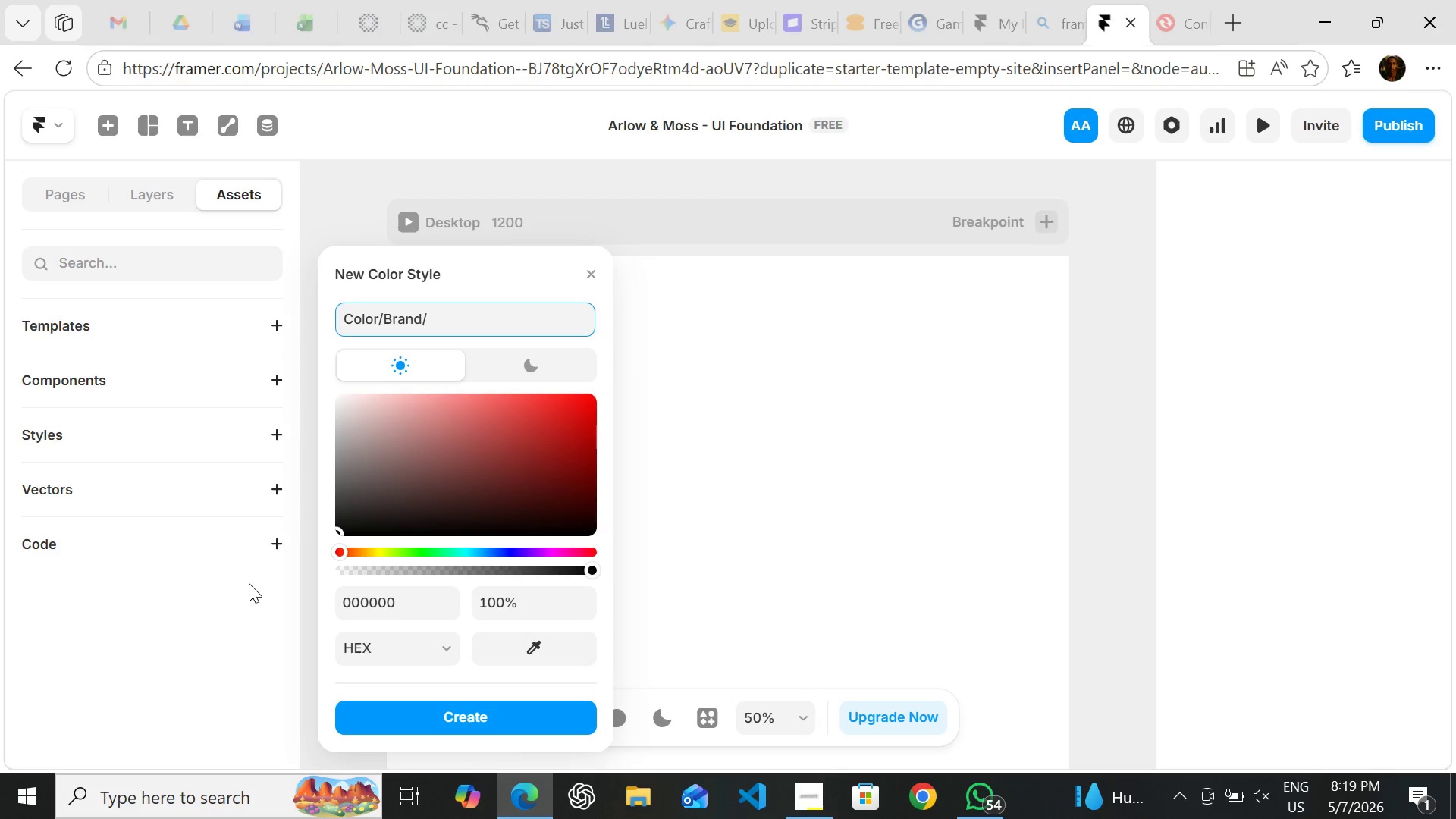 
type(Forest-500)
 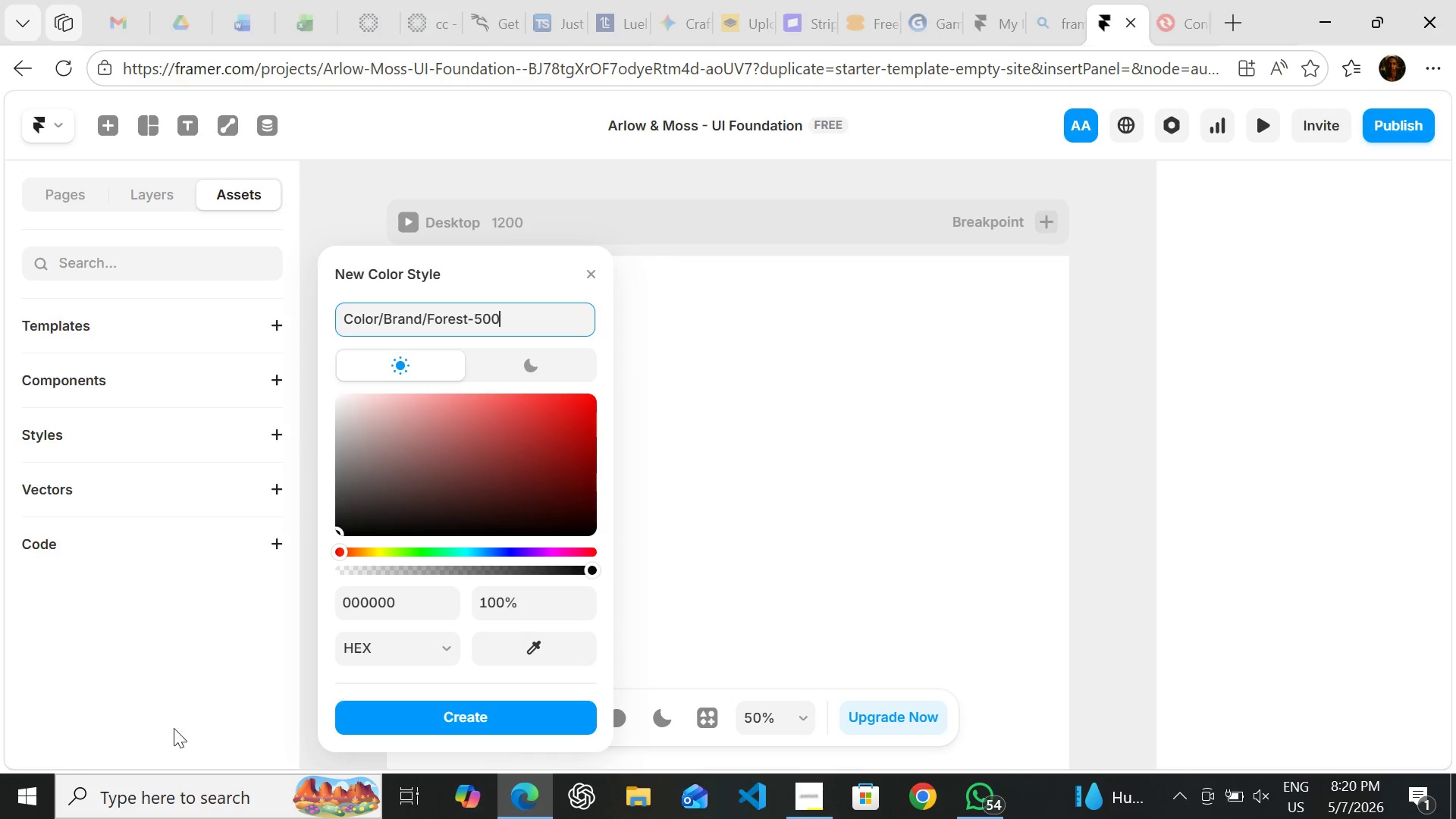 
wait(5.72)
 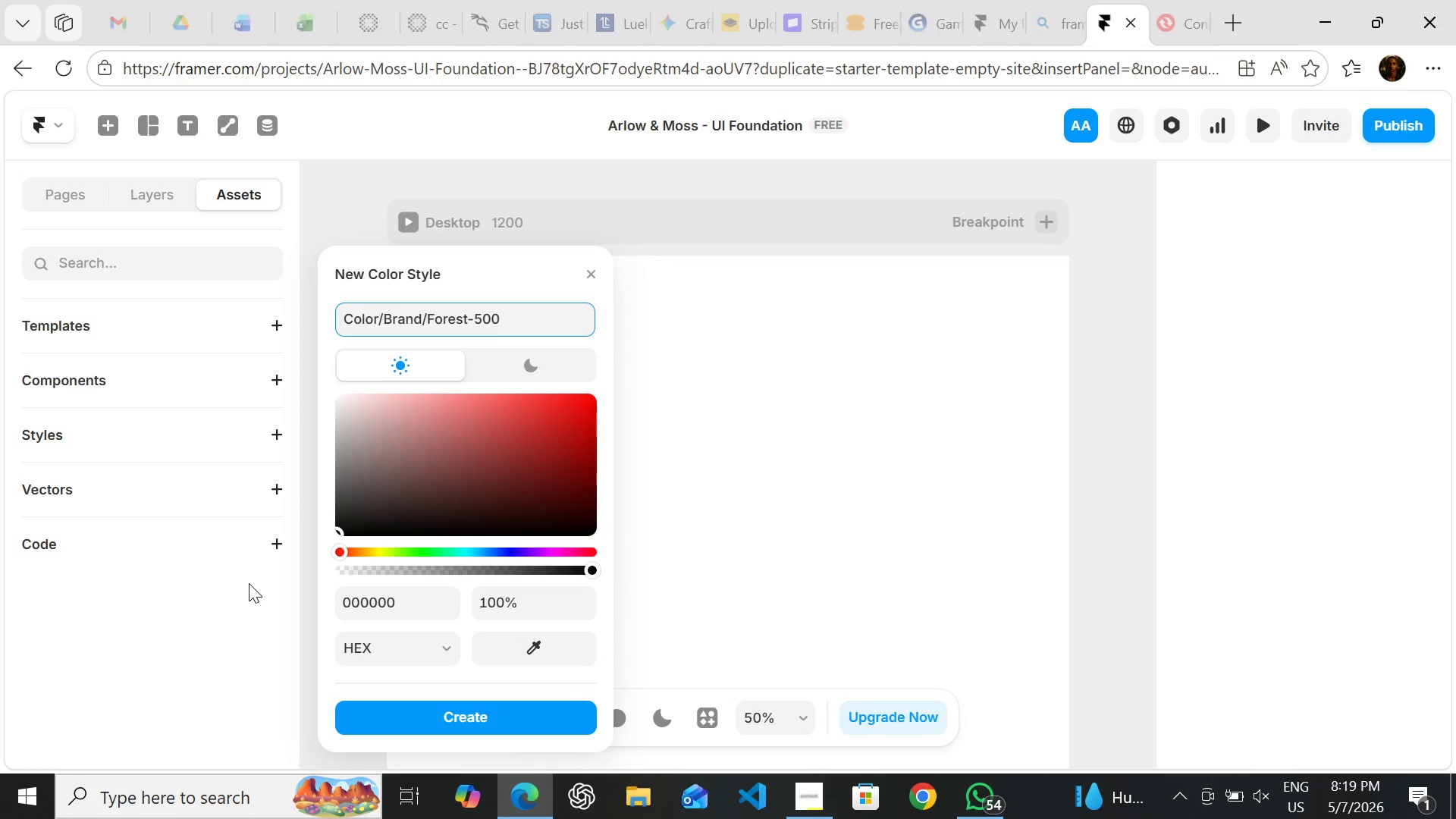 
left_click([369, 604])
 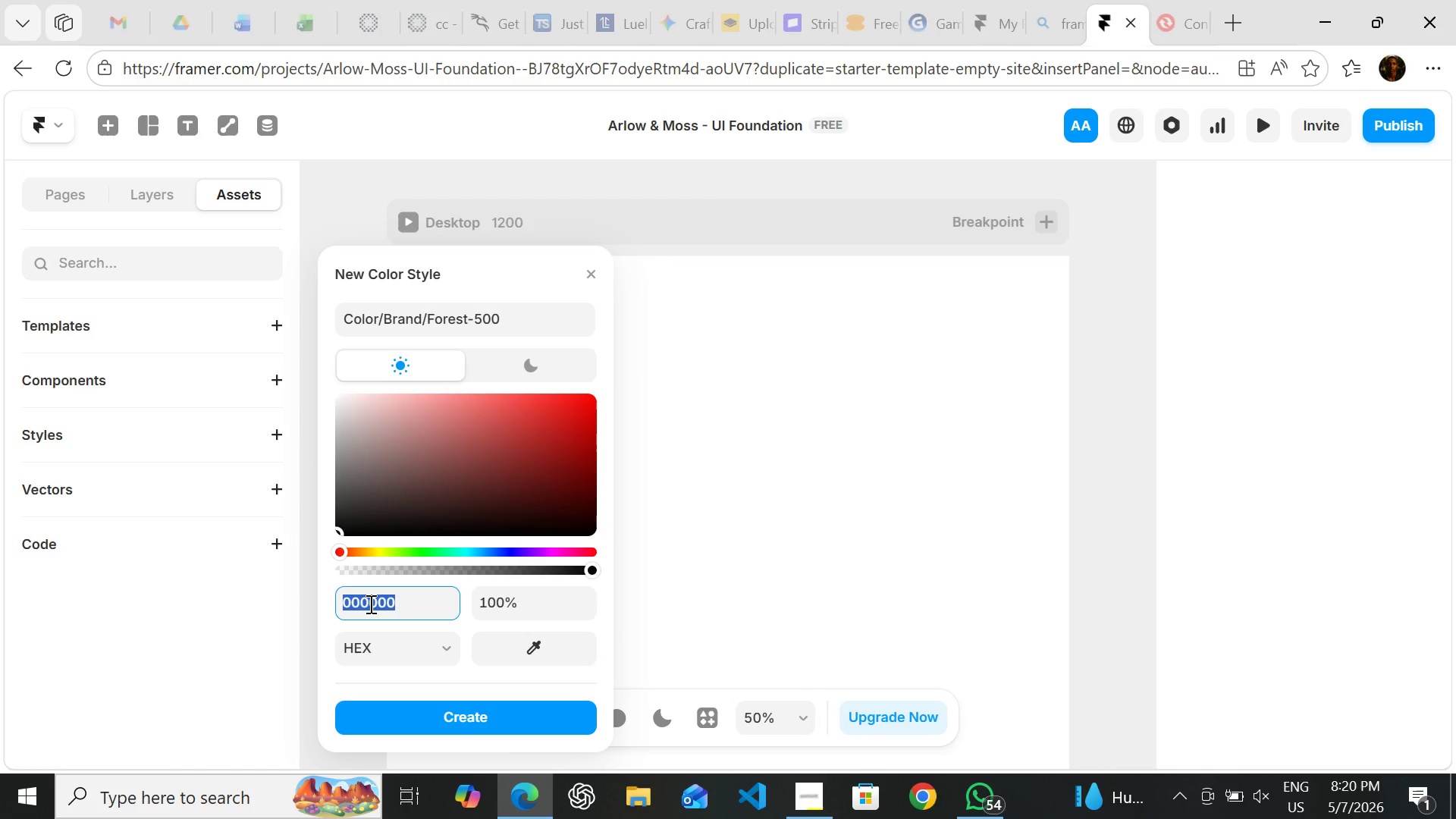 
type(2d)
 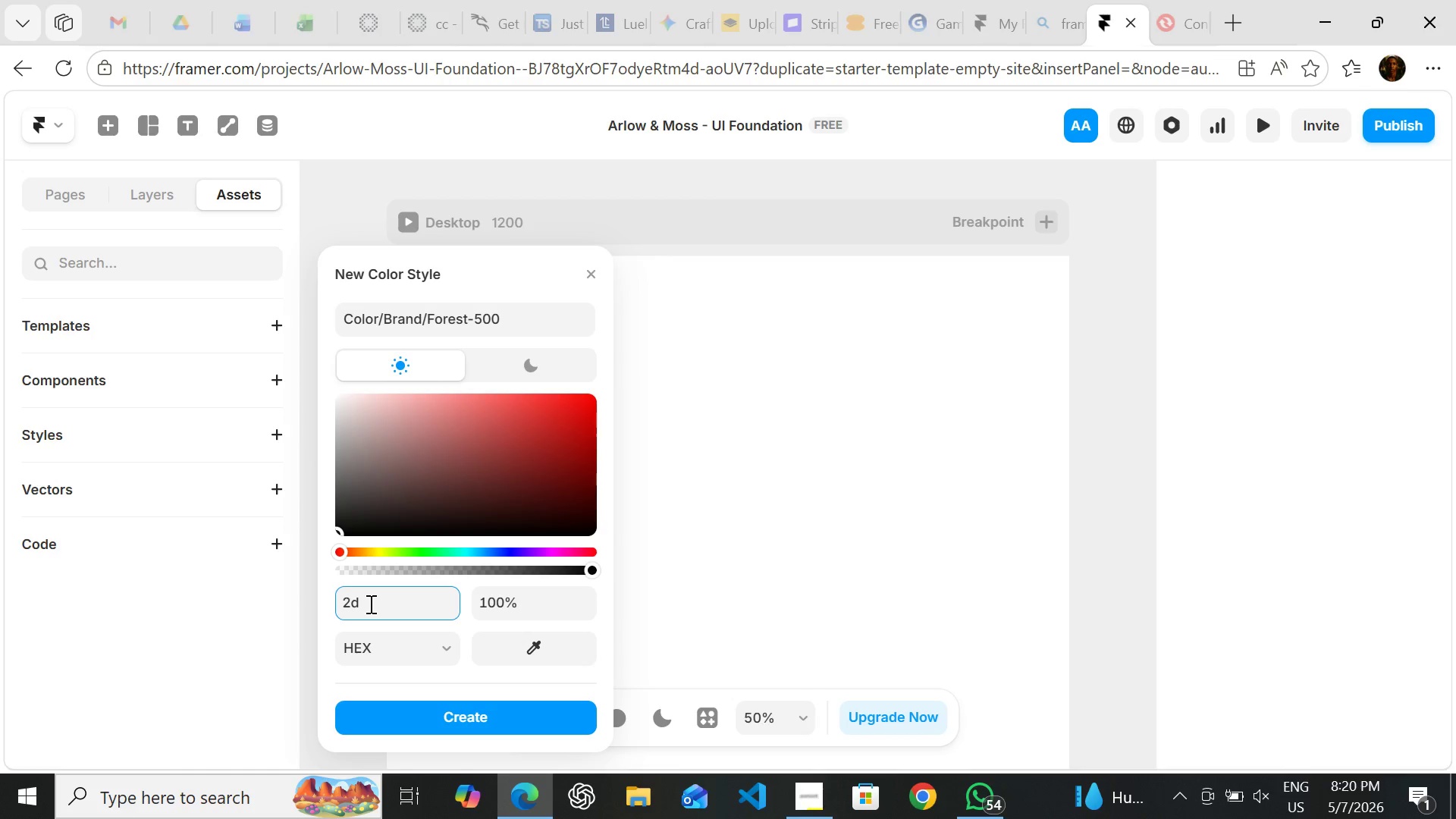 
type(4a)
 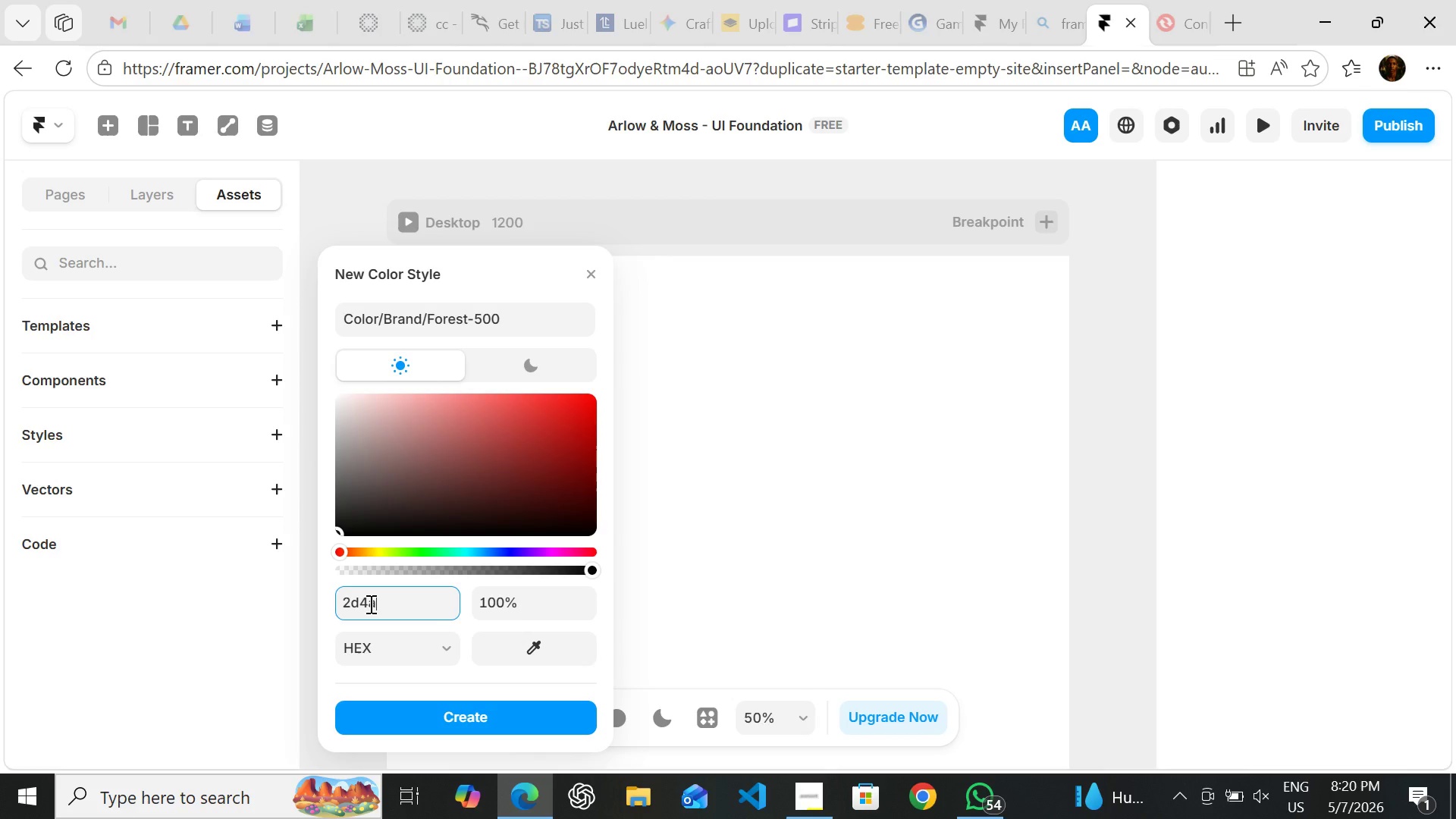 
type(35)
 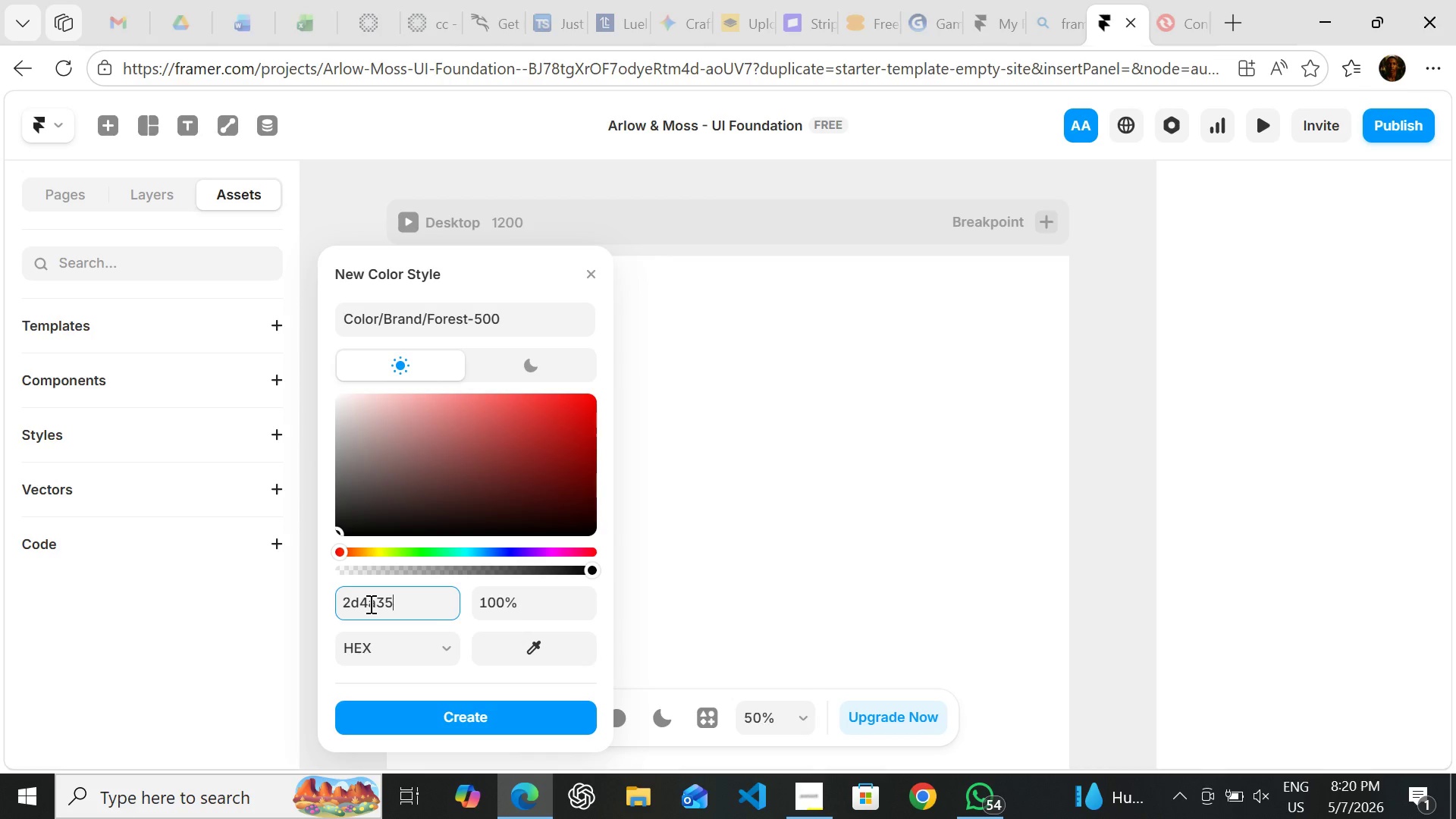 
key(Enter)
 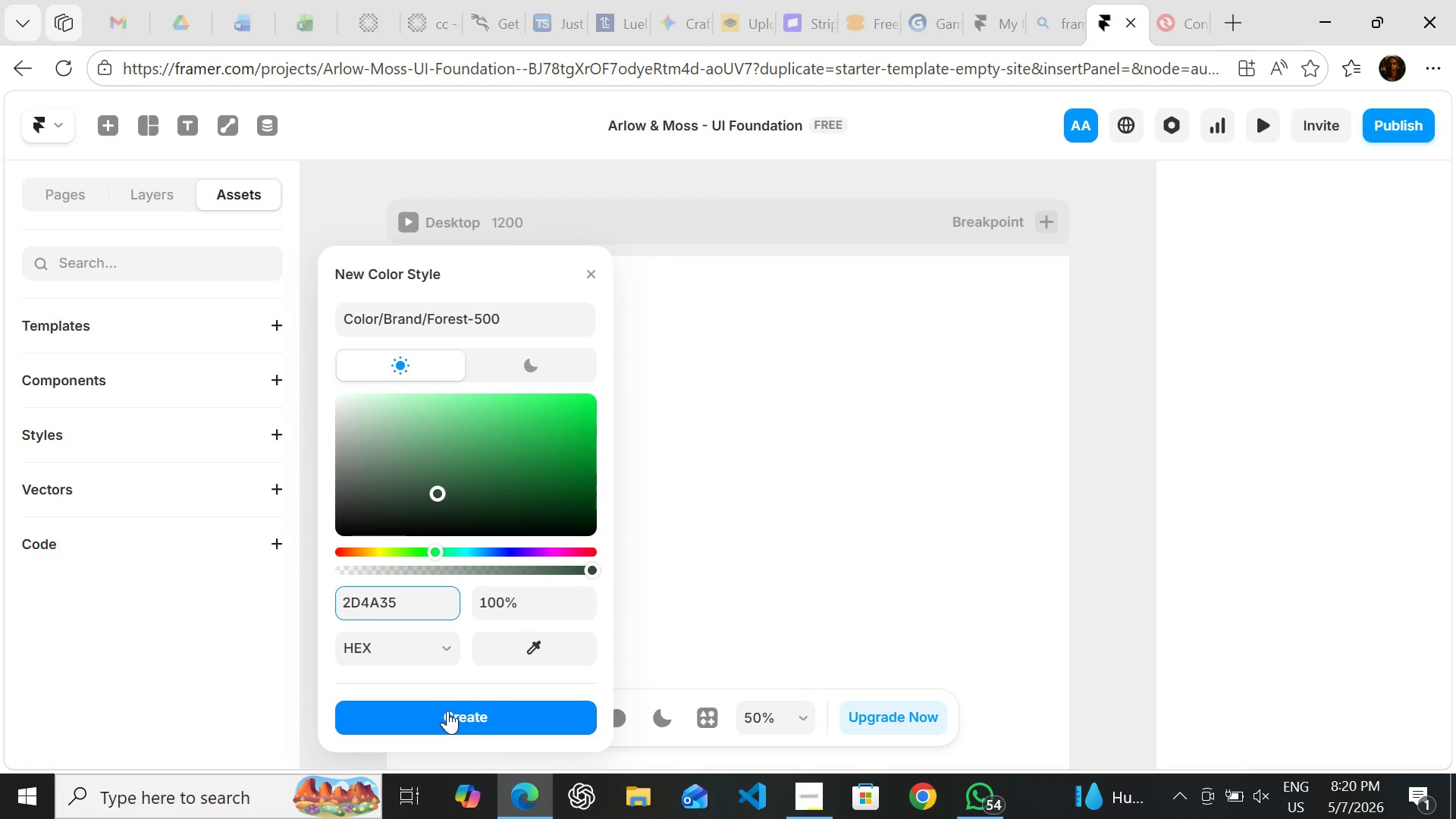 
wait(5.36)
 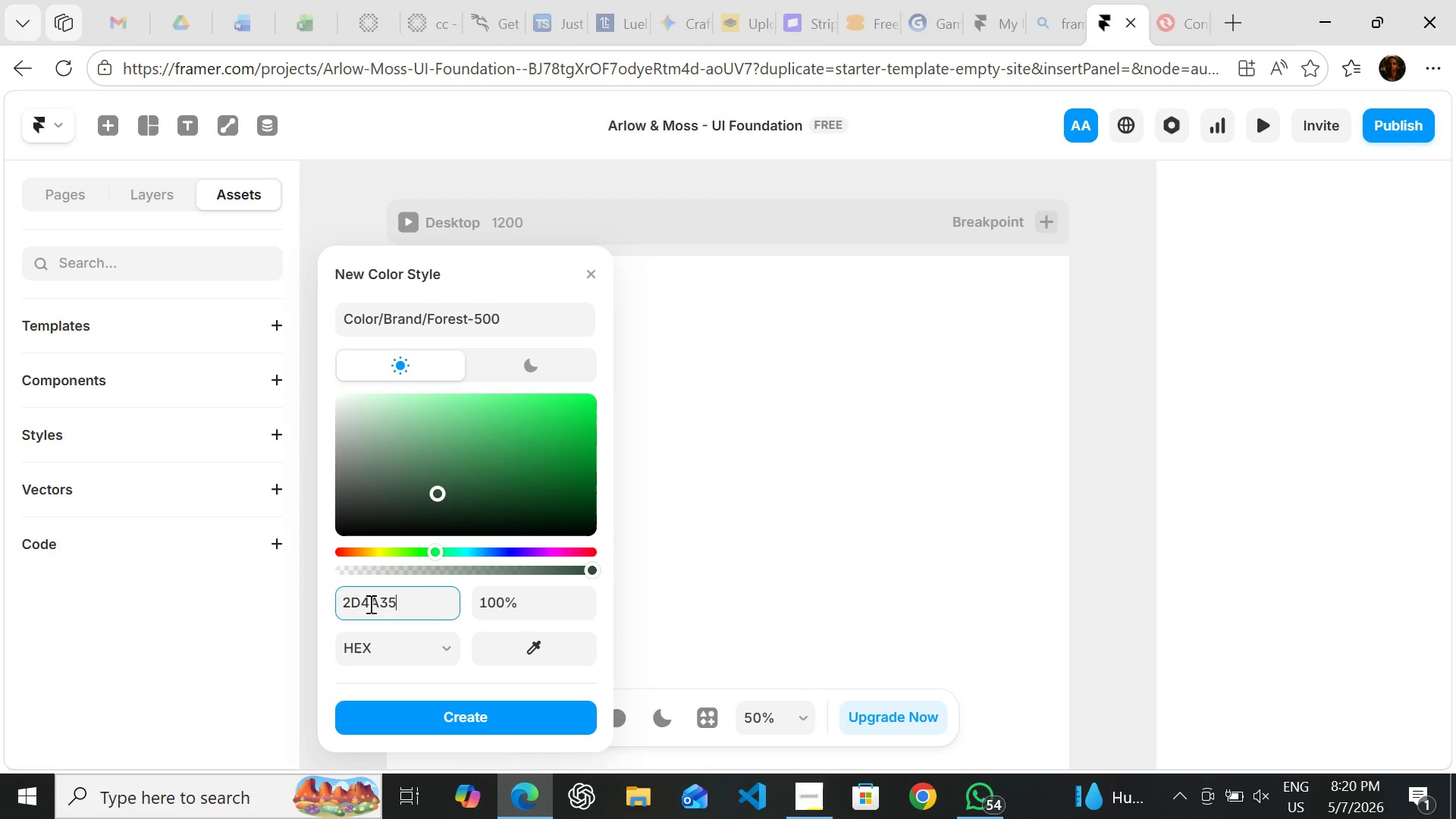 
left_click([447, 711])
 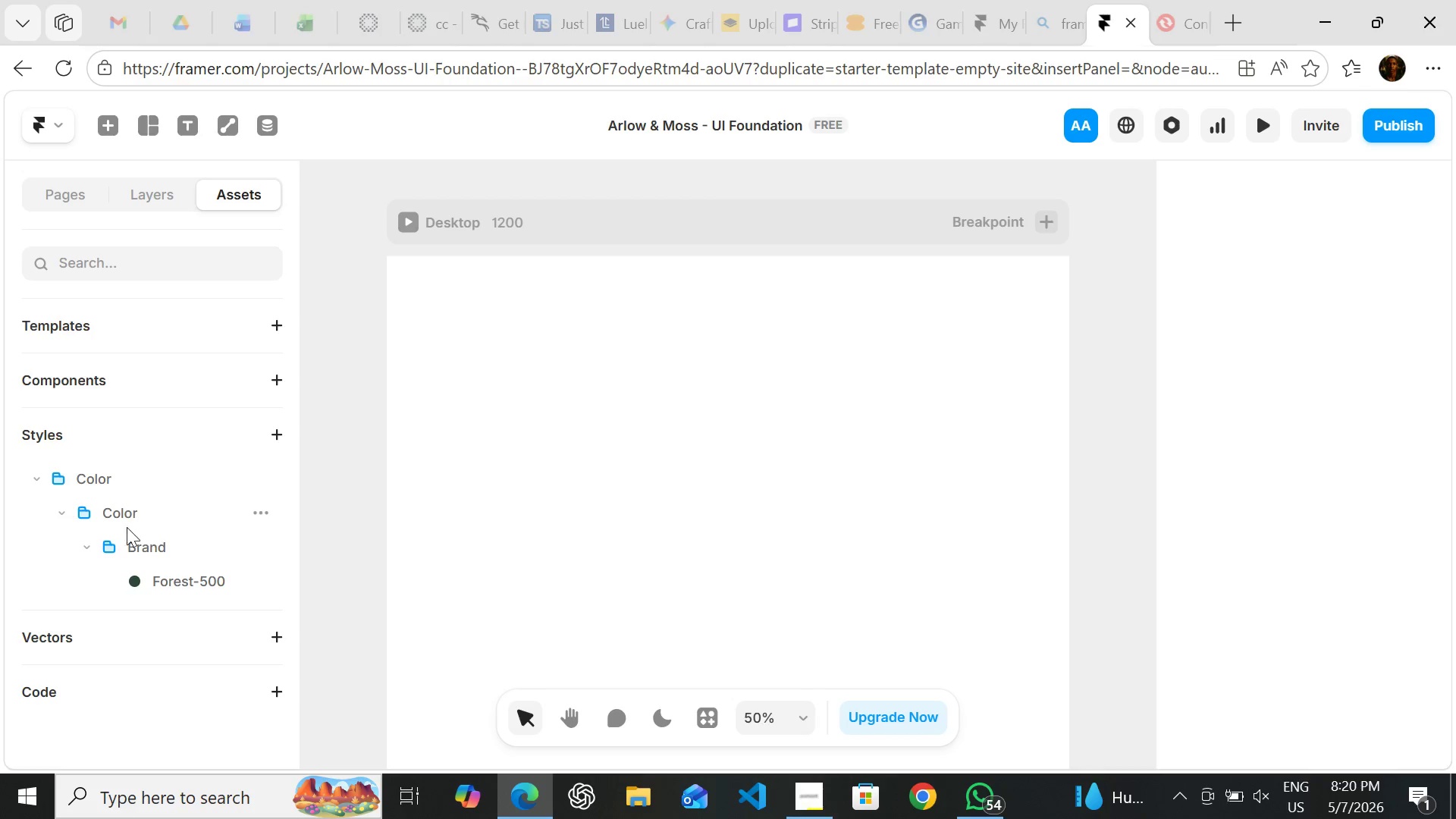 
wait(5.56)
 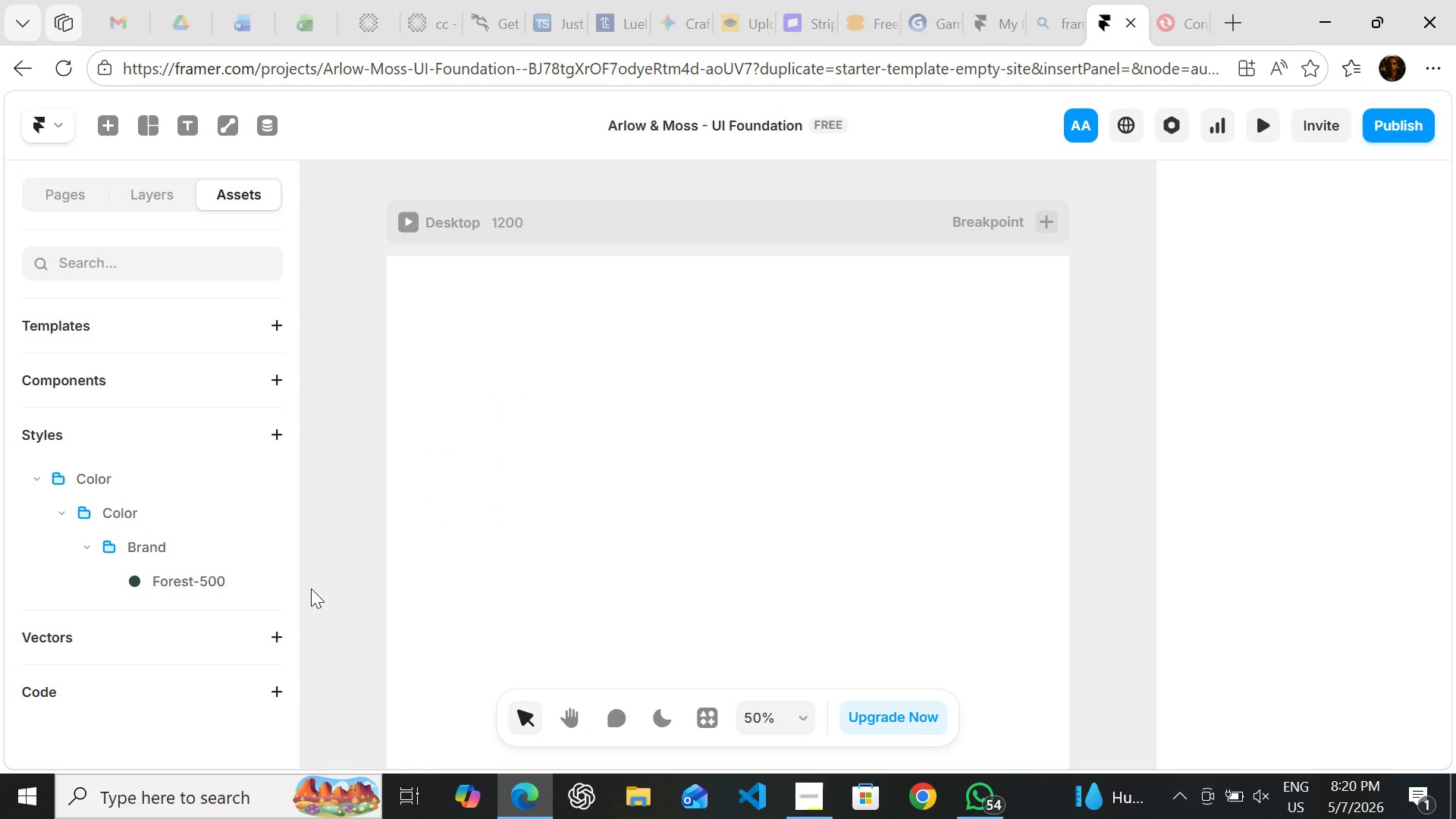 
left_click([65, 513])
 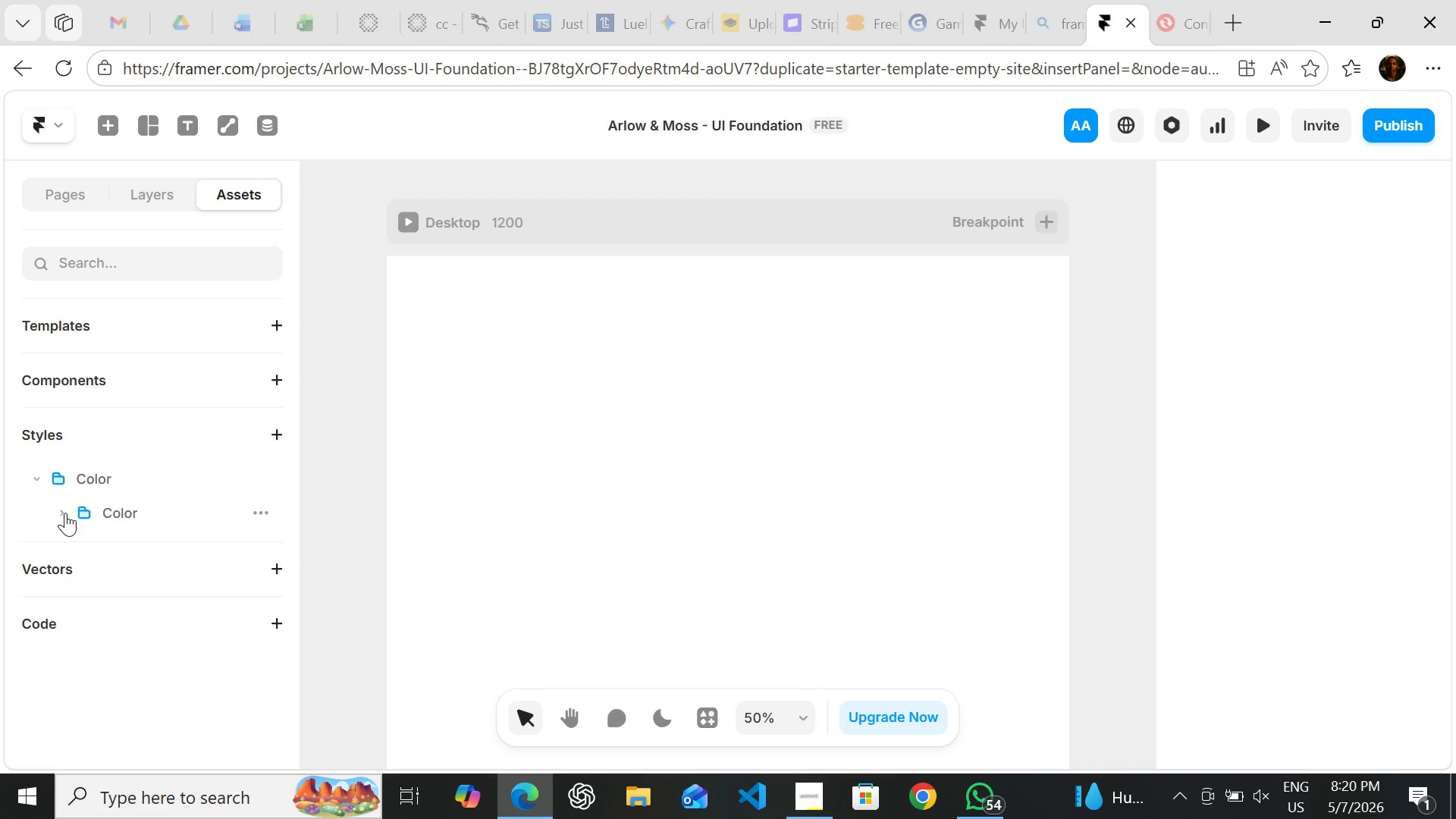 
left_click([65, 513])
 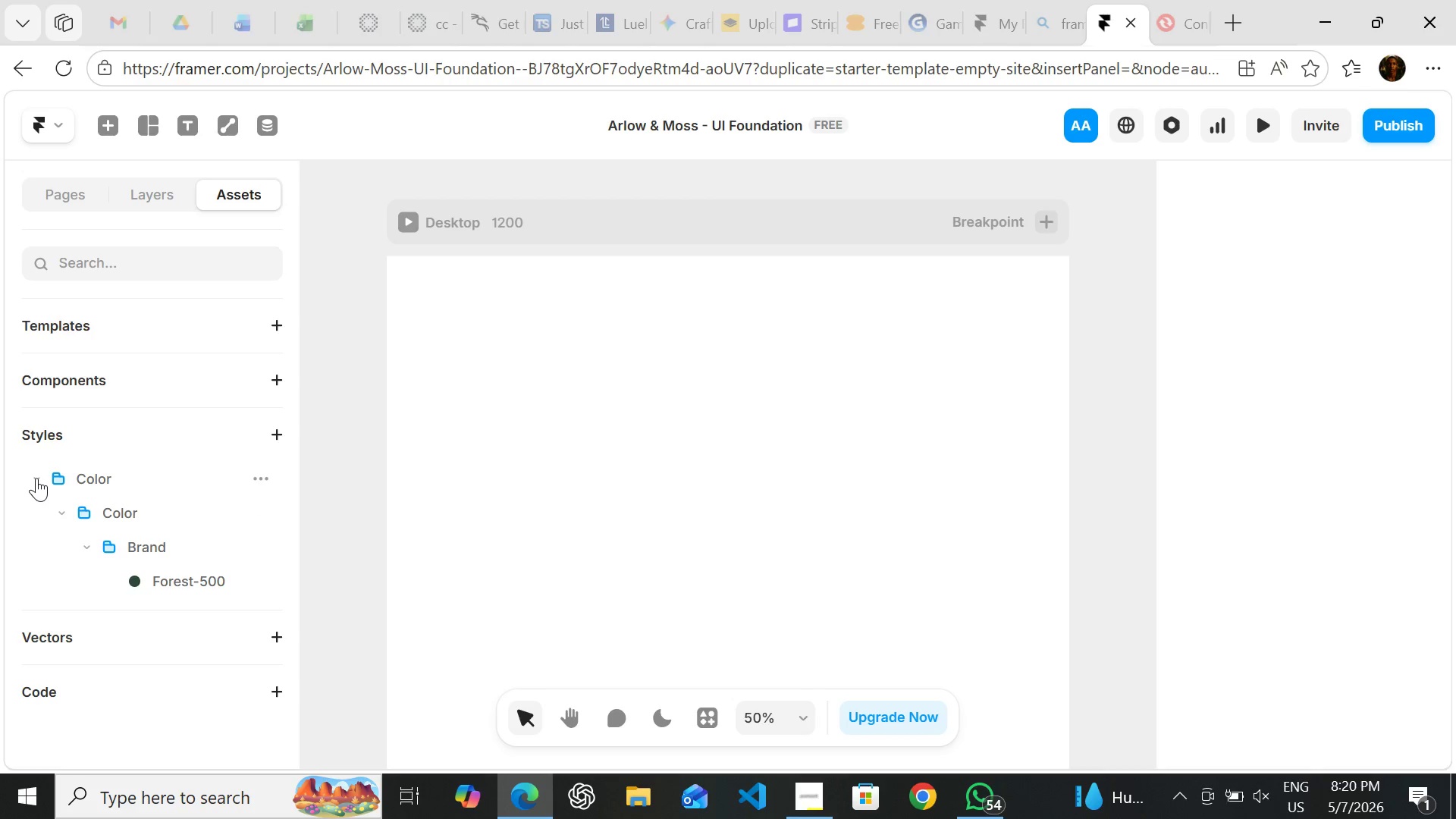 
left_click([36, 478])
 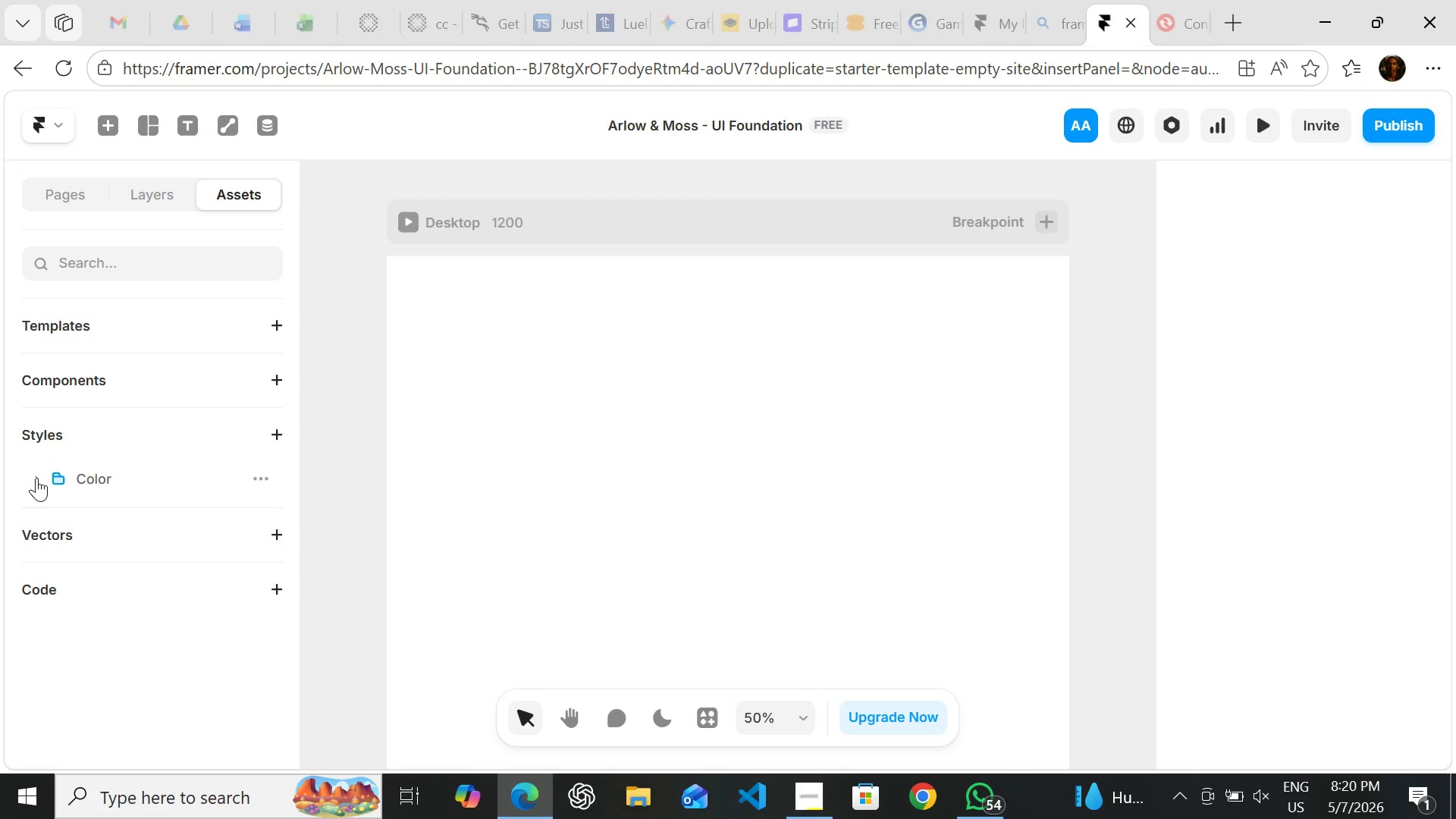 
left_click([36, 478])
 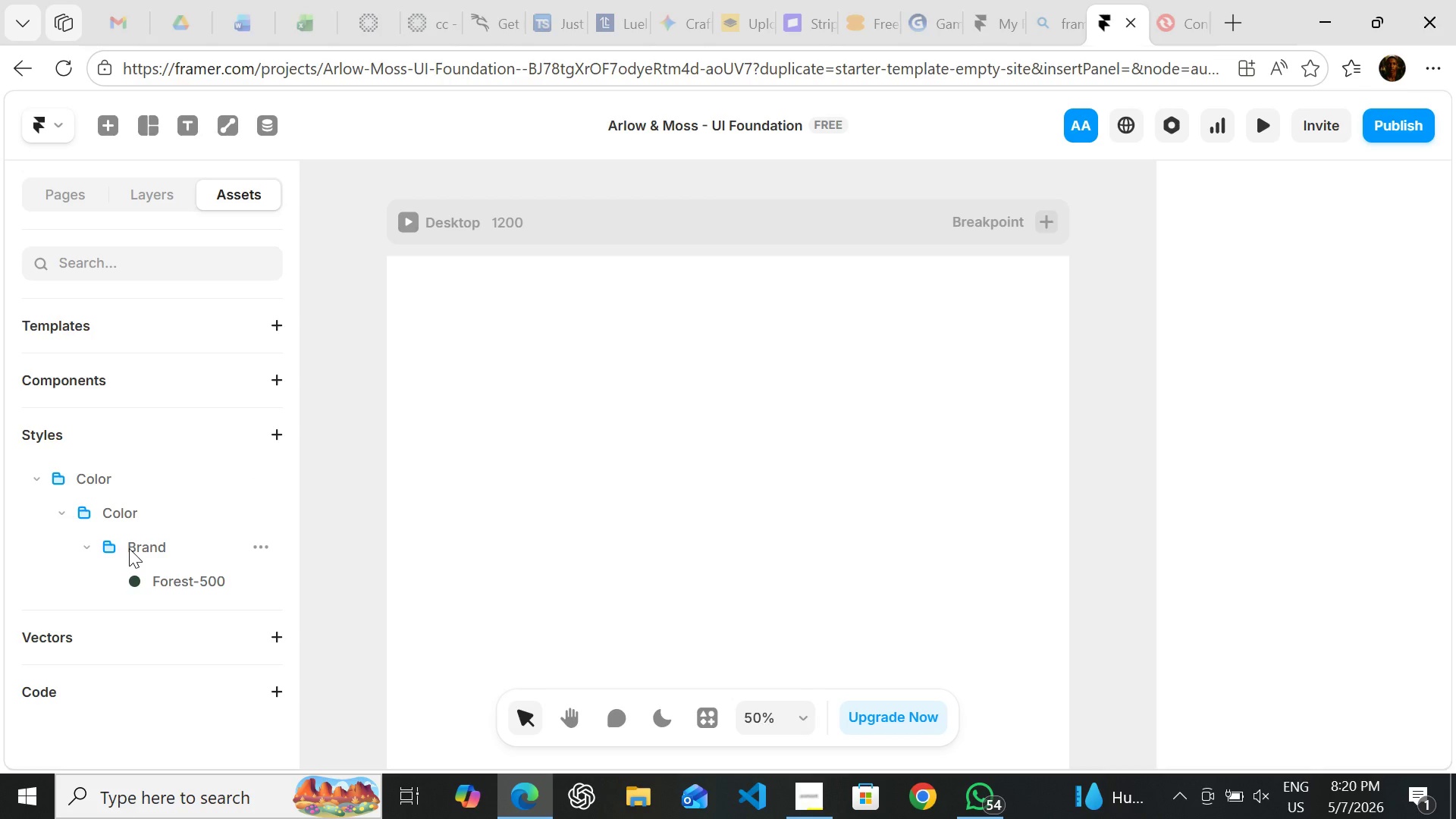 
wait(23.42)
 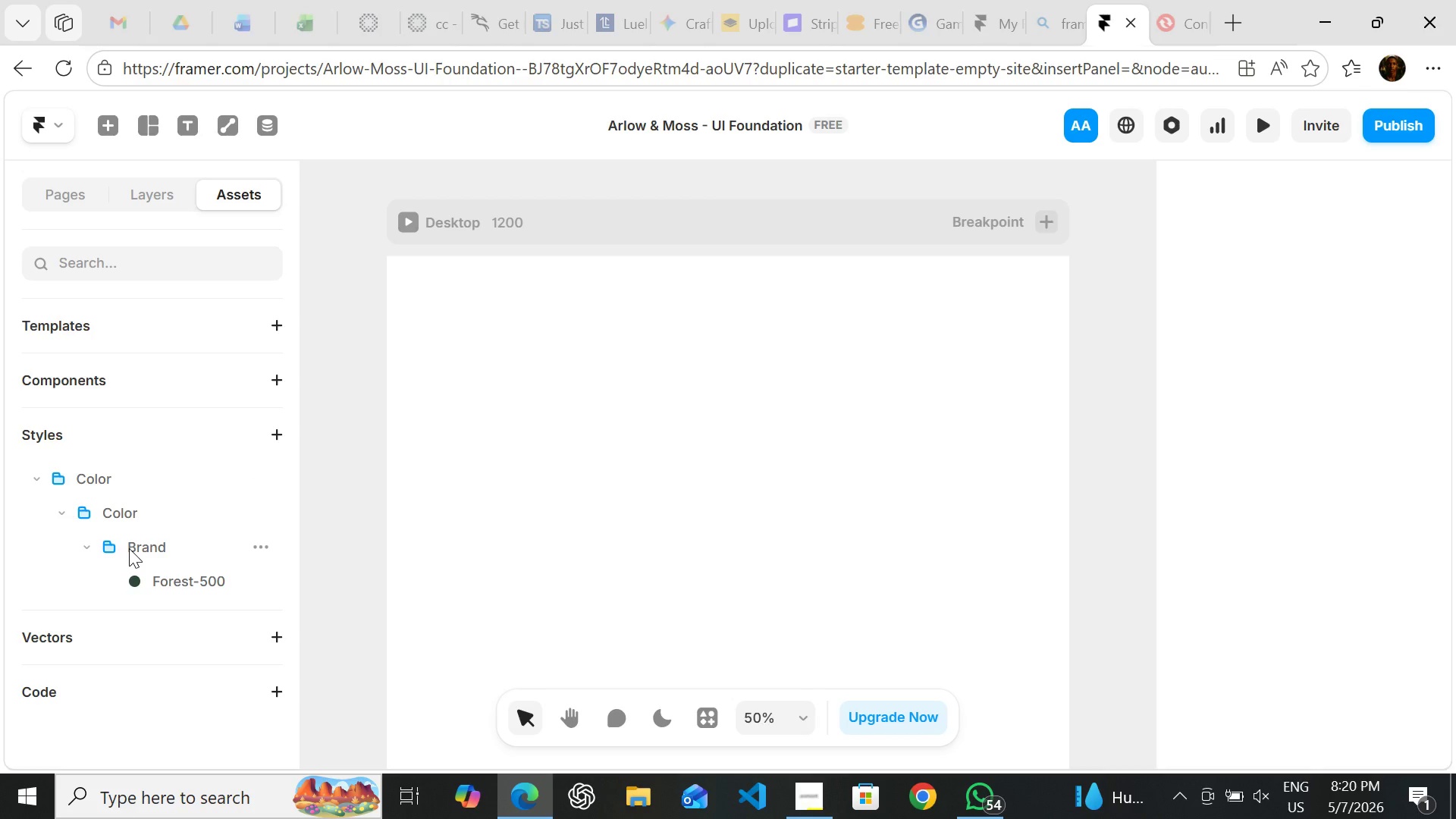 
left_click([258, 473])
 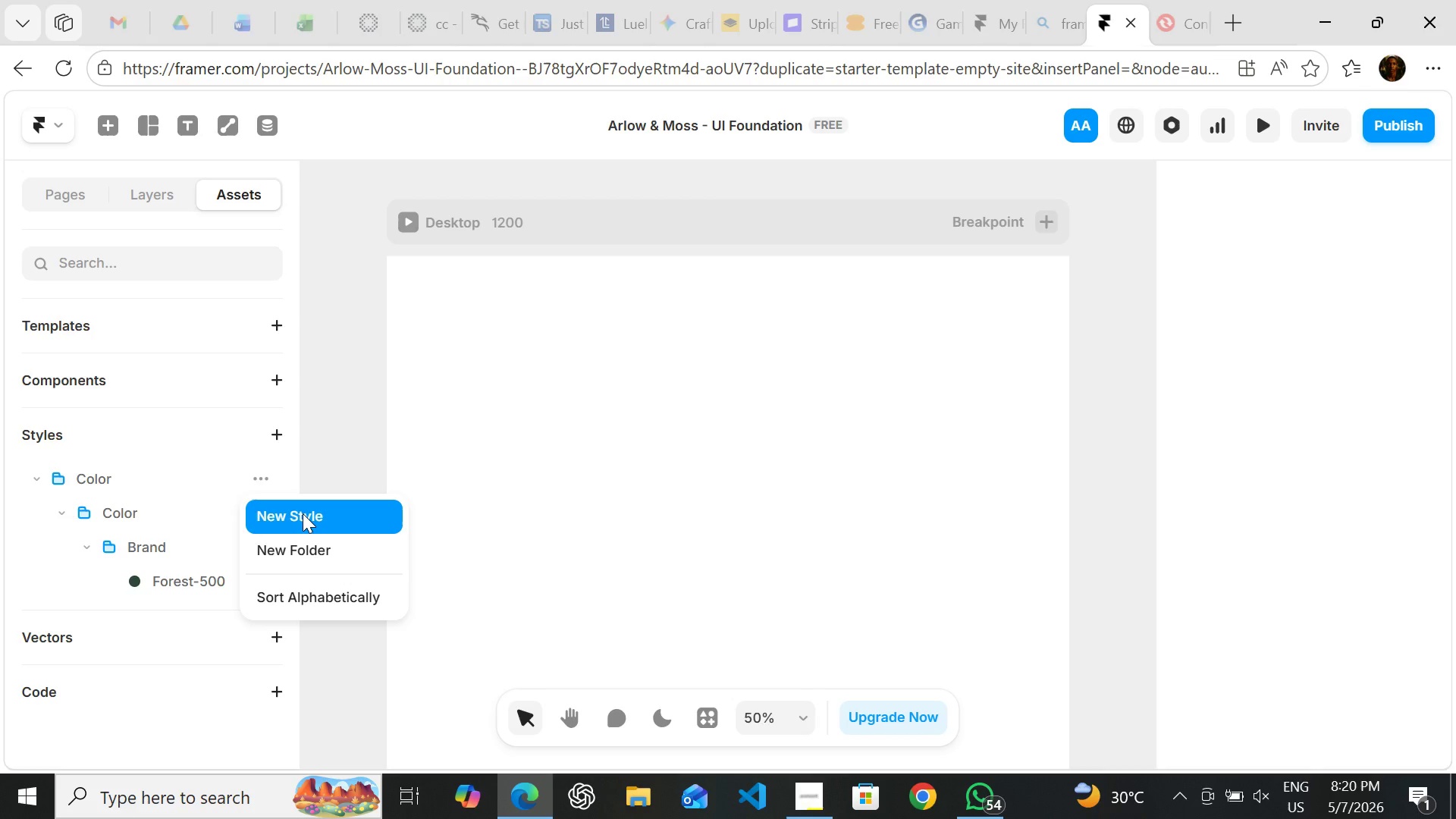 
left_click([303, 513])
 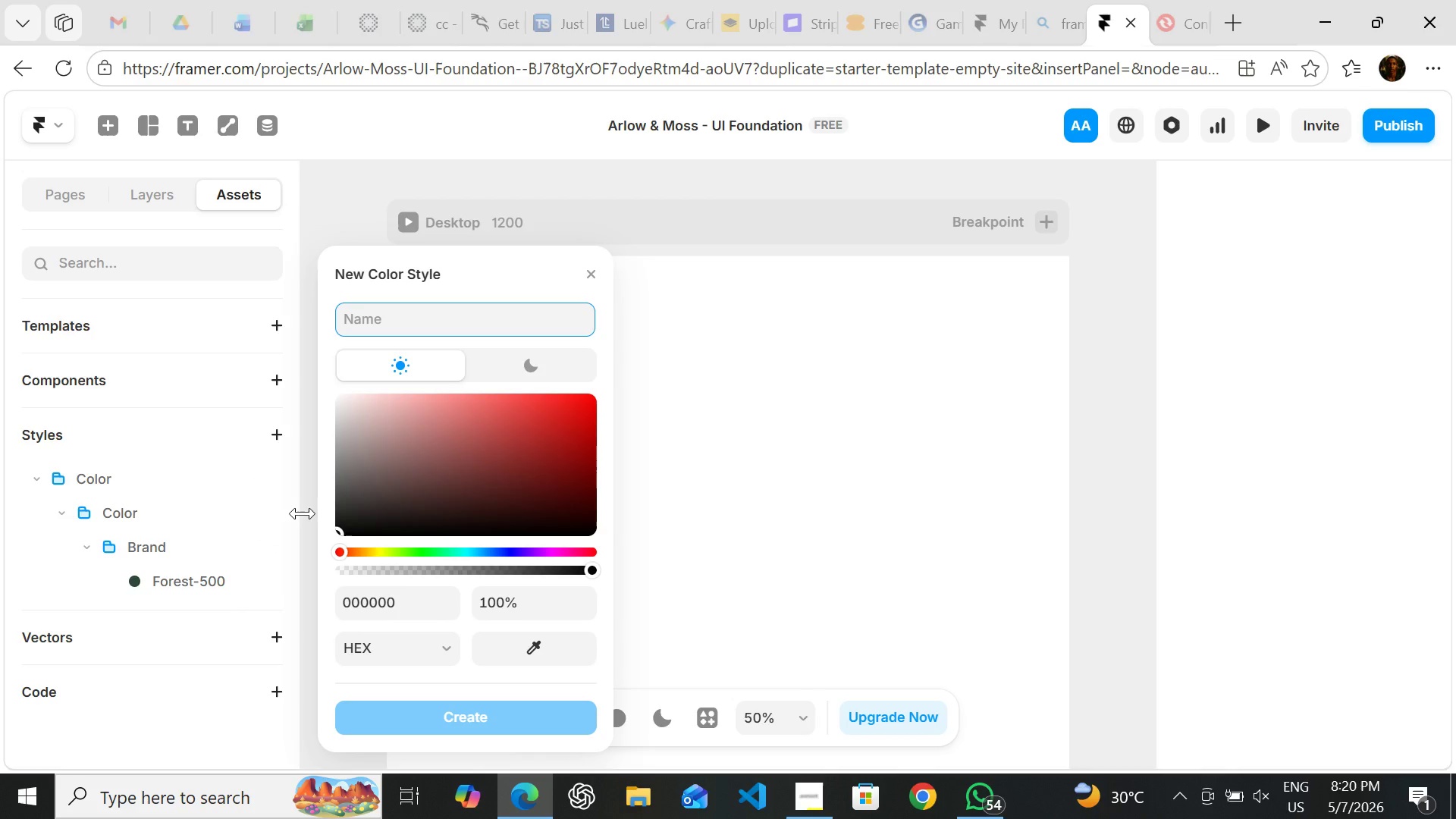 
type(Color)
 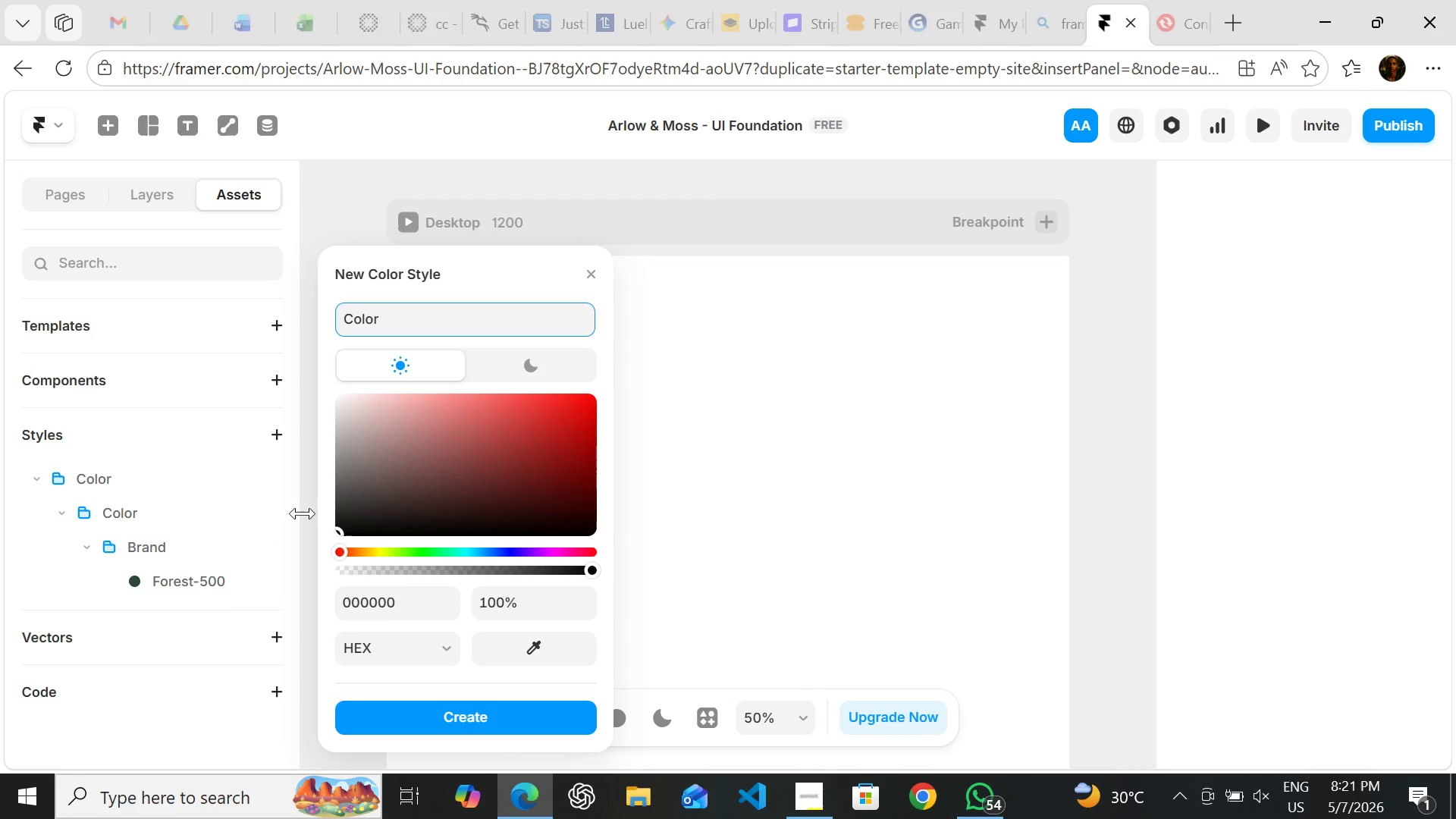 
key(Slash)
 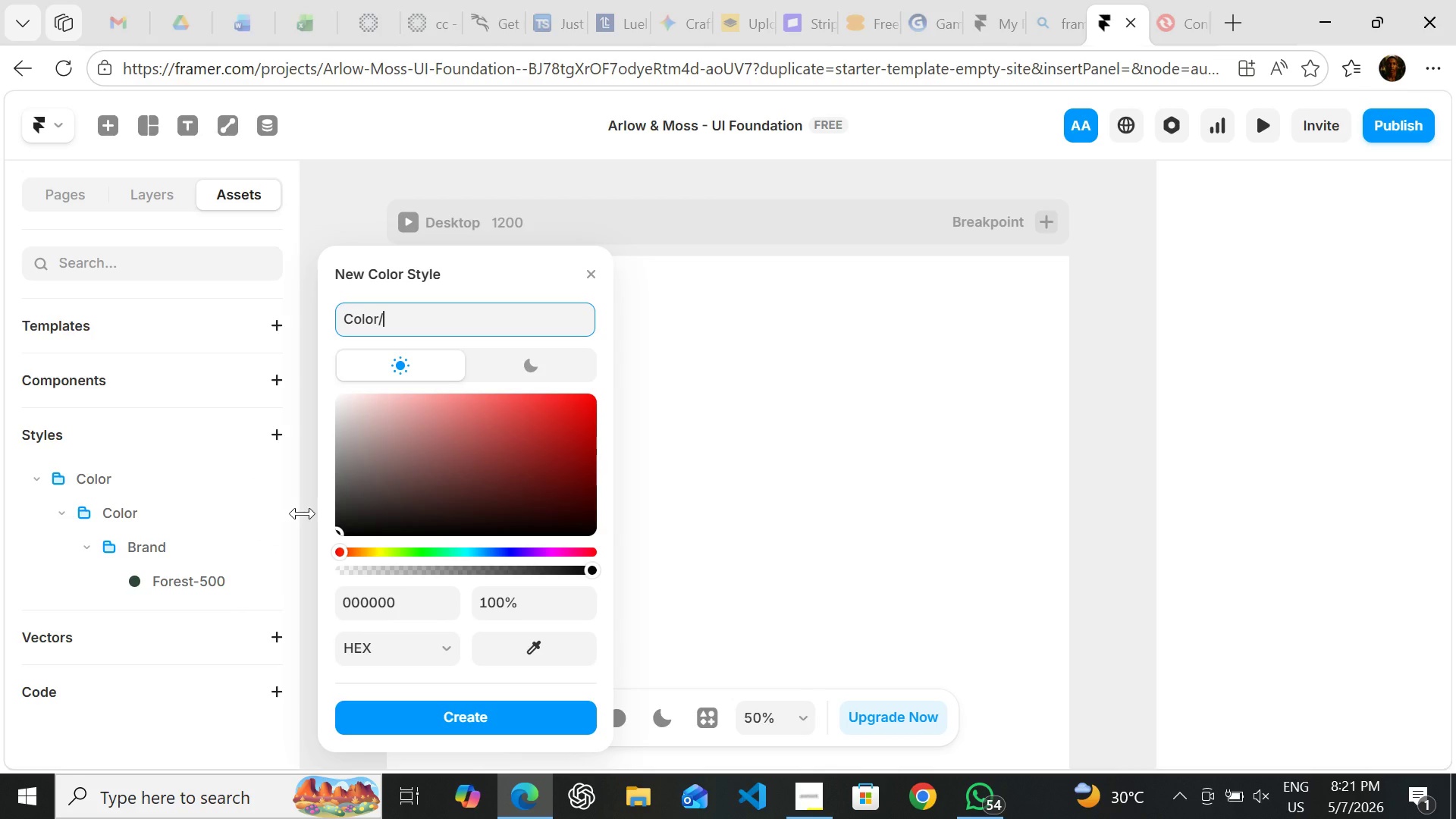 
type(Brabd)
key(Backspace)
key(Backspace)
type(nd/)
 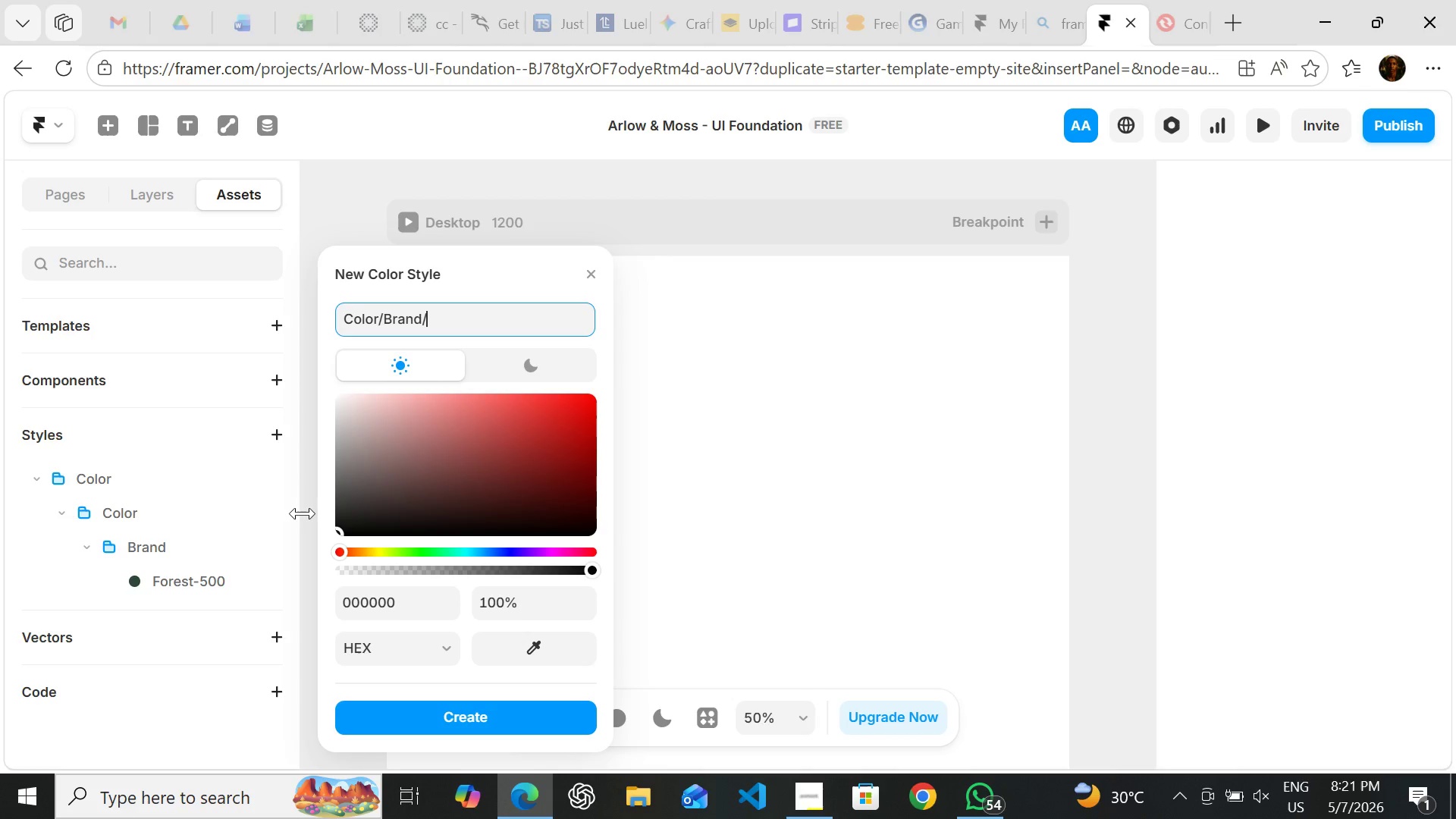 
key(Shift+ShiftLeft)
 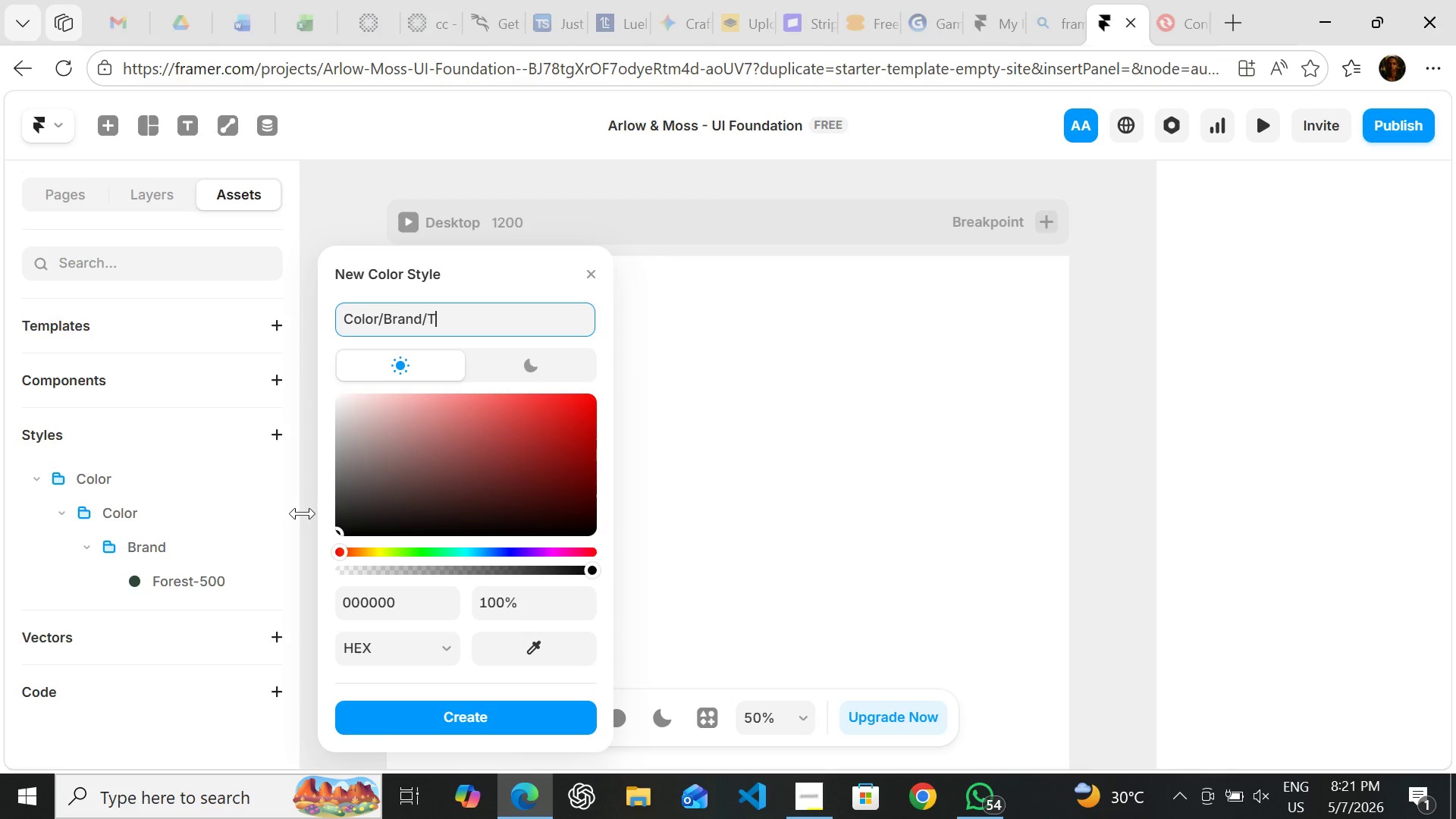 
key(Shift+T)
 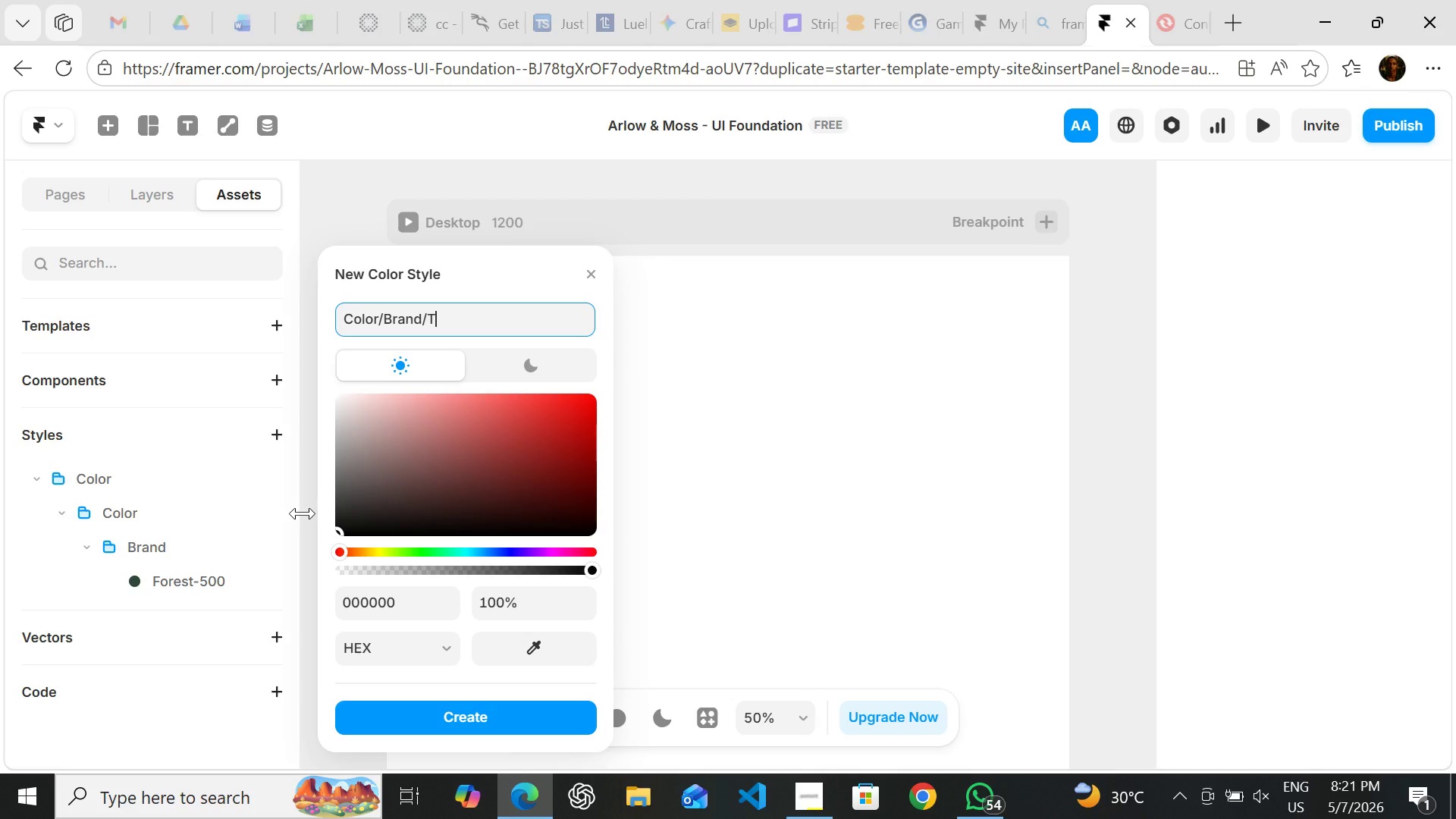 
type(erraco)
 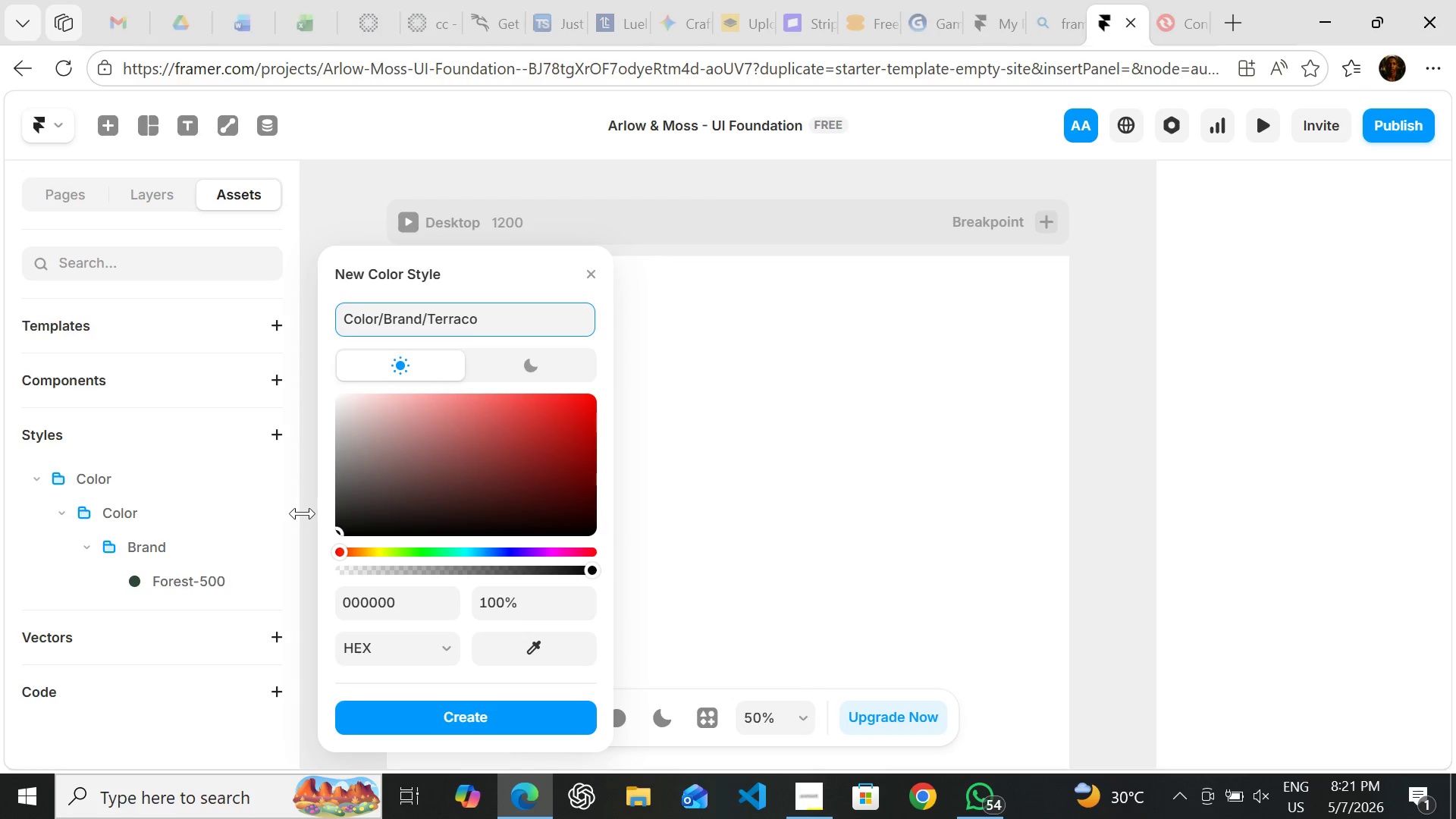 
type(tta)
 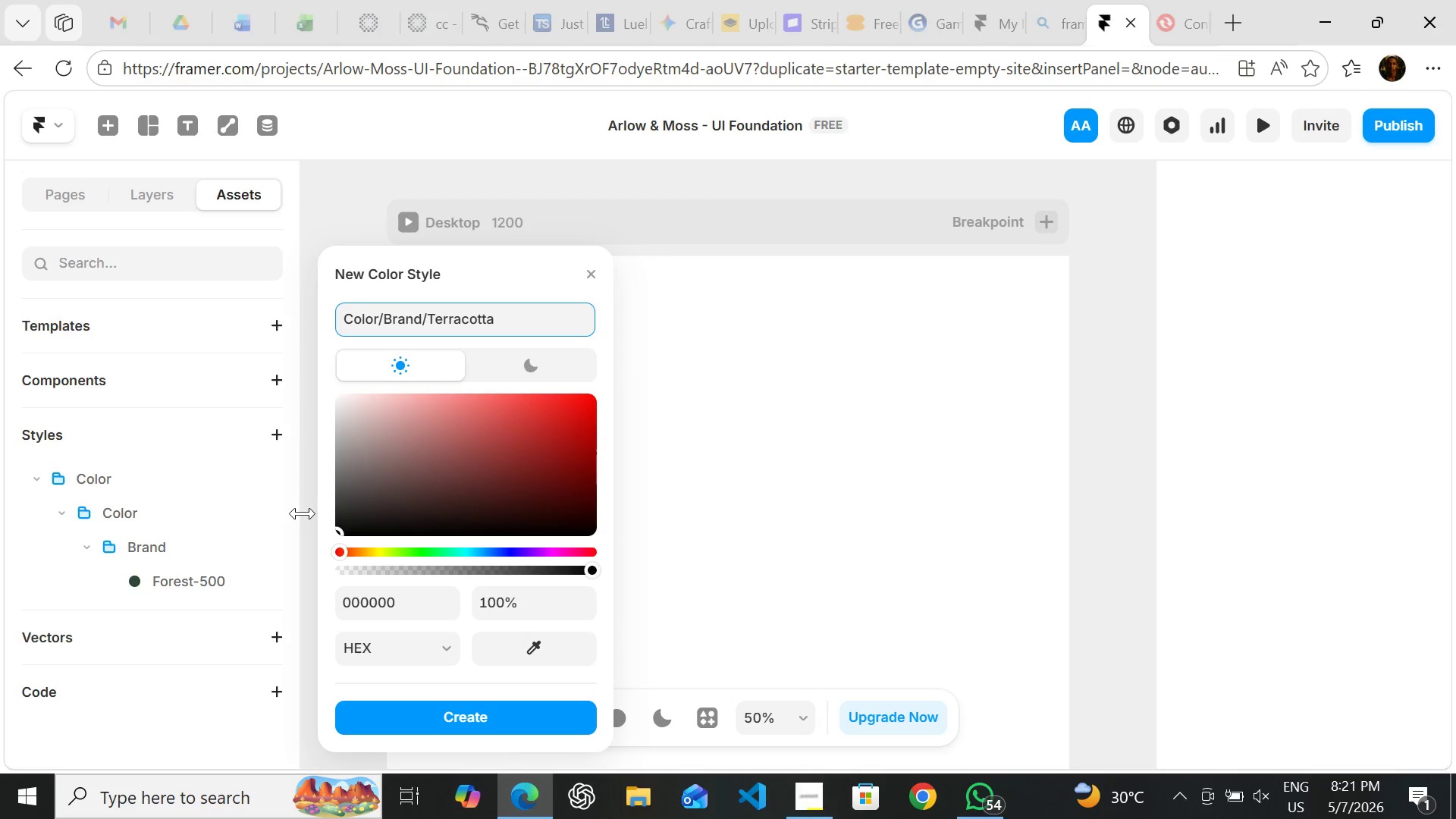 
wait(5.03)
 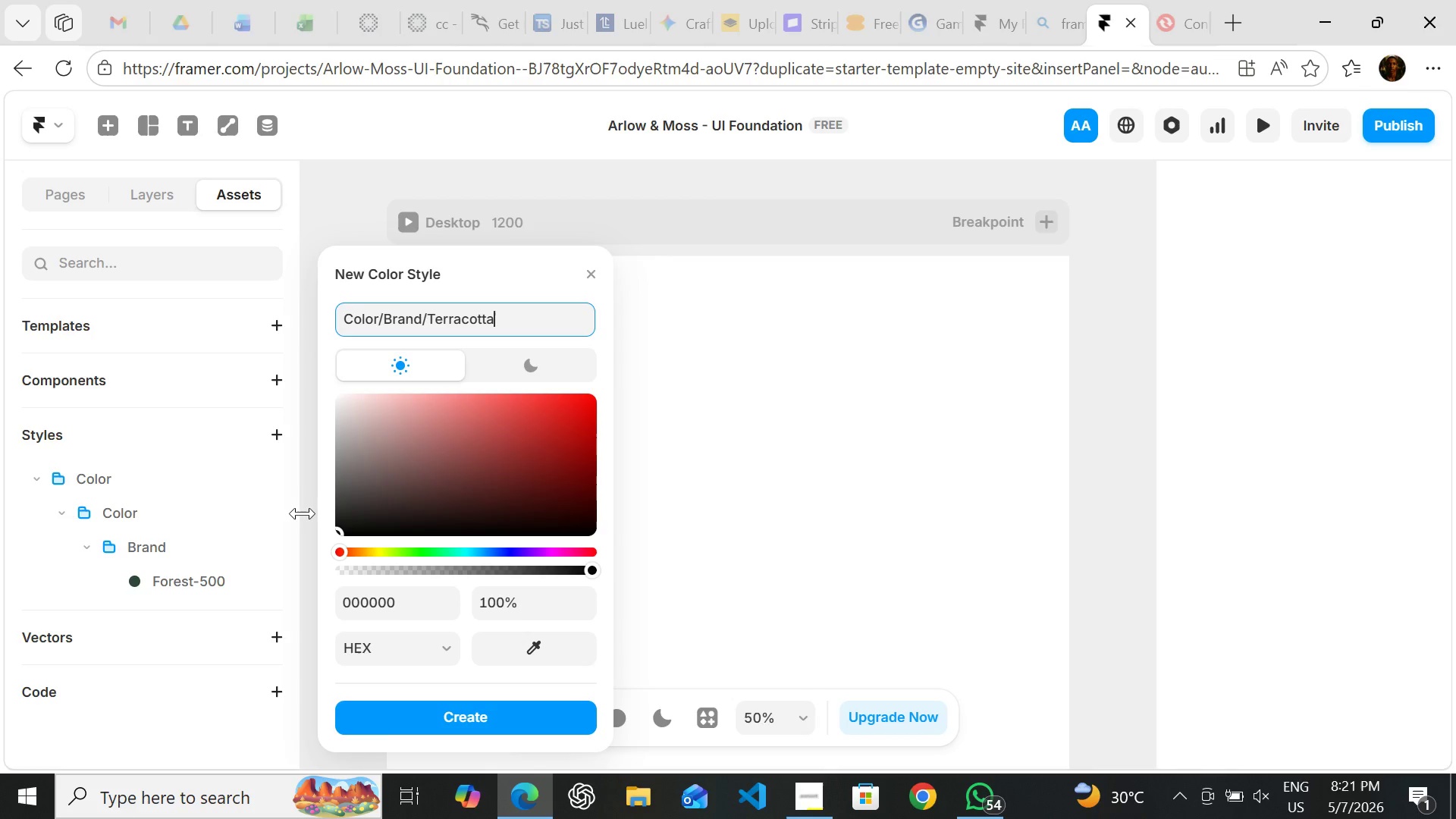 
type(-400)
 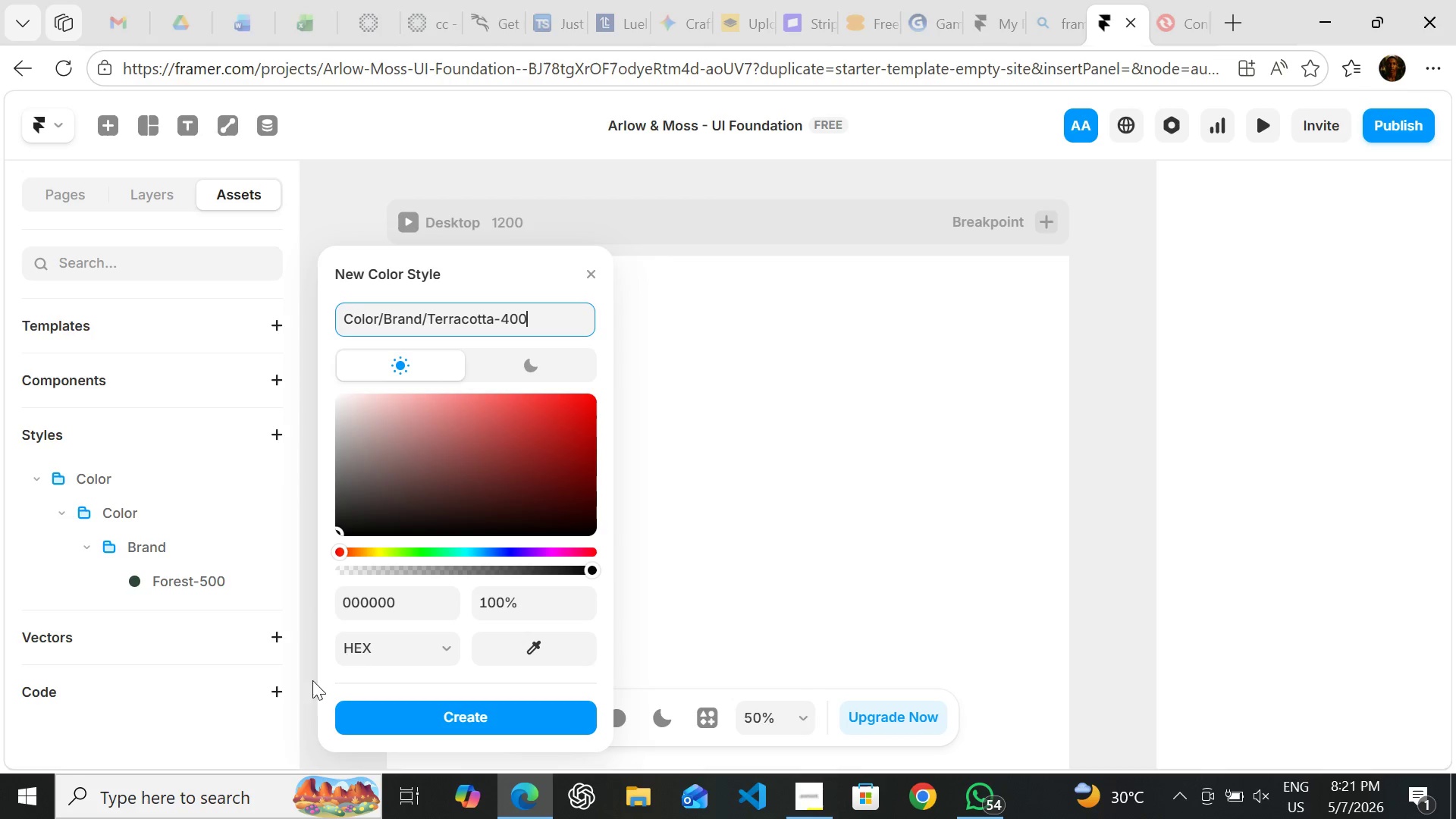 
left_click([366, 605])
 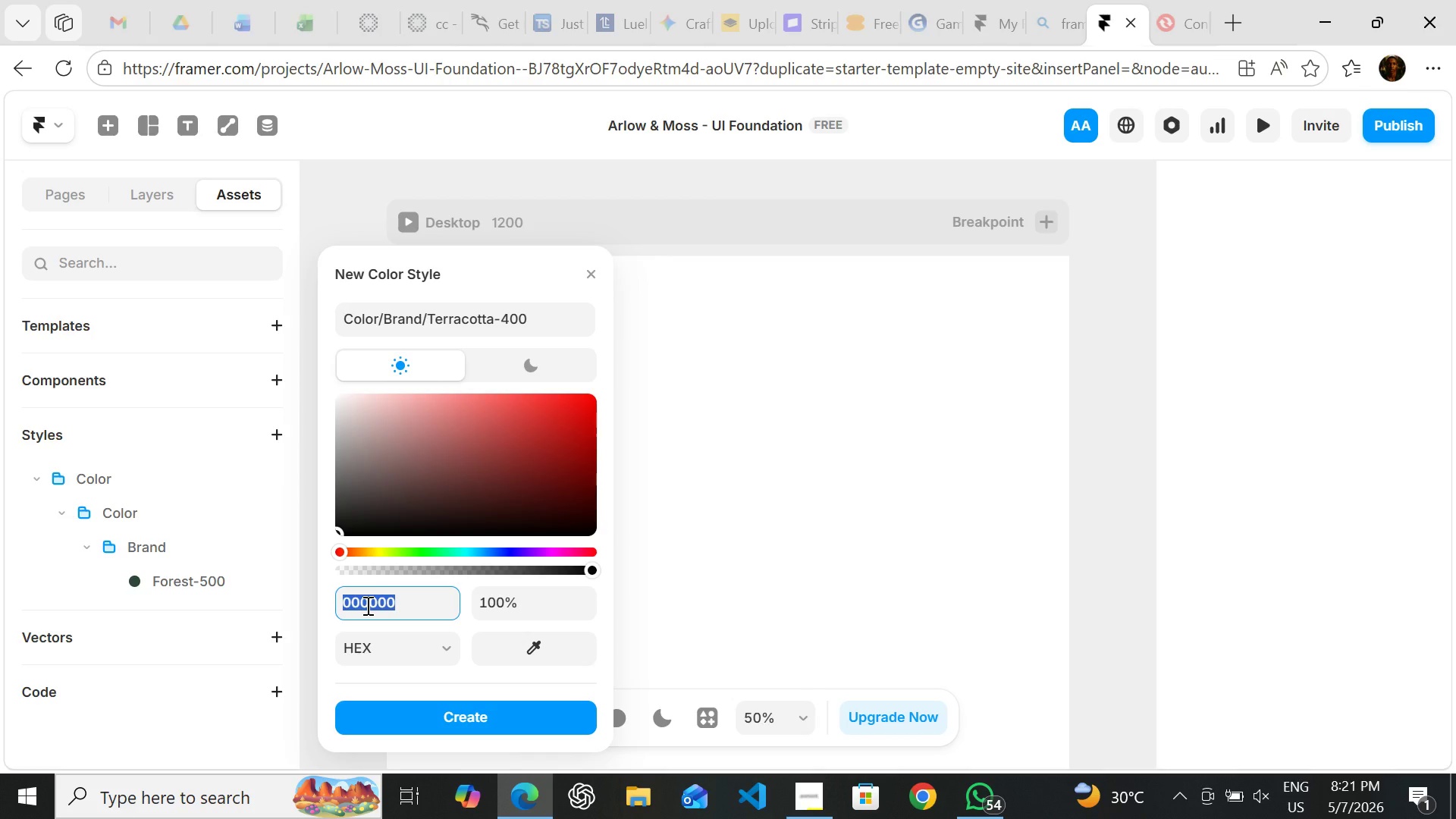 
type(c4)
 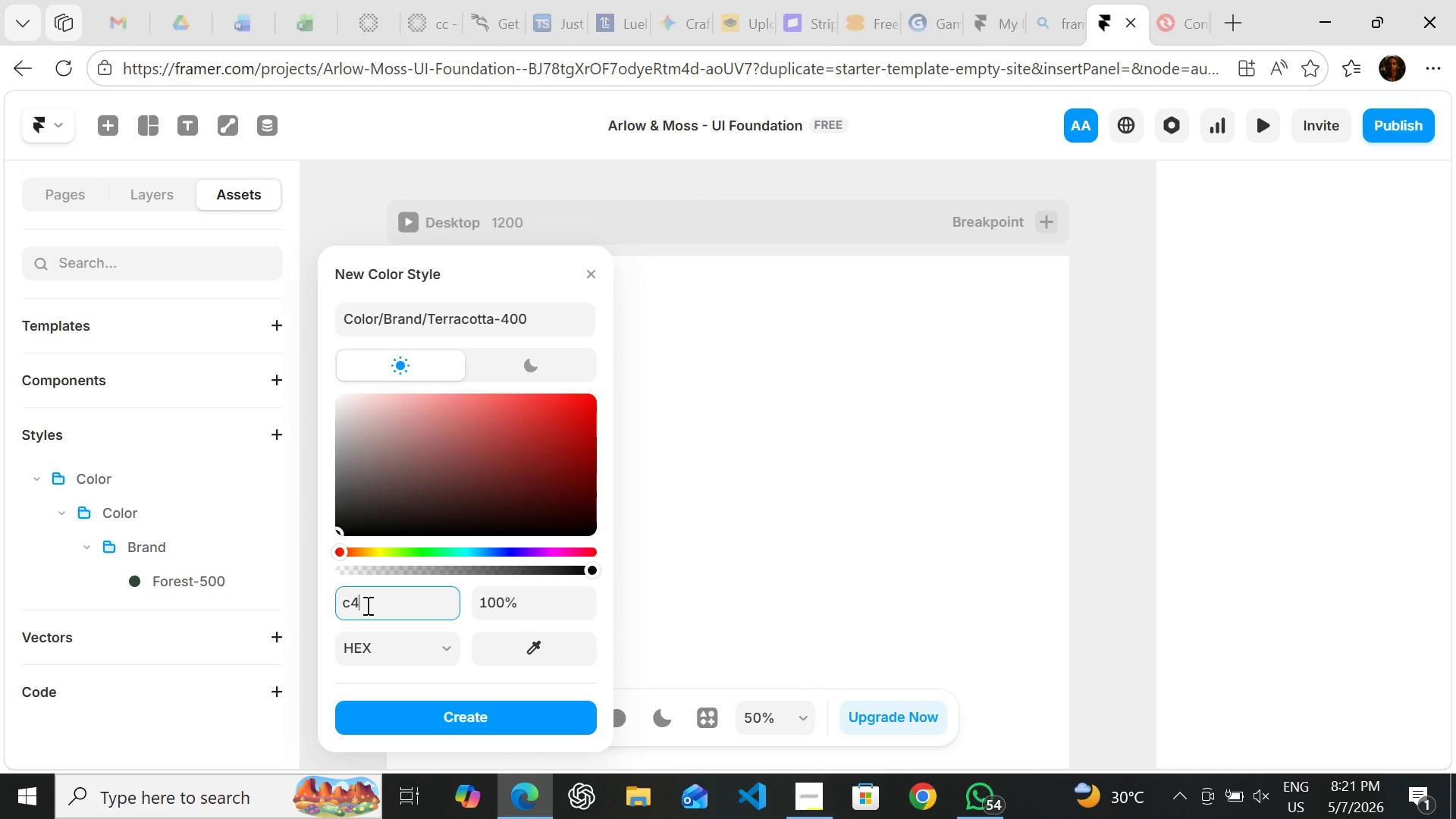 
type(62)
 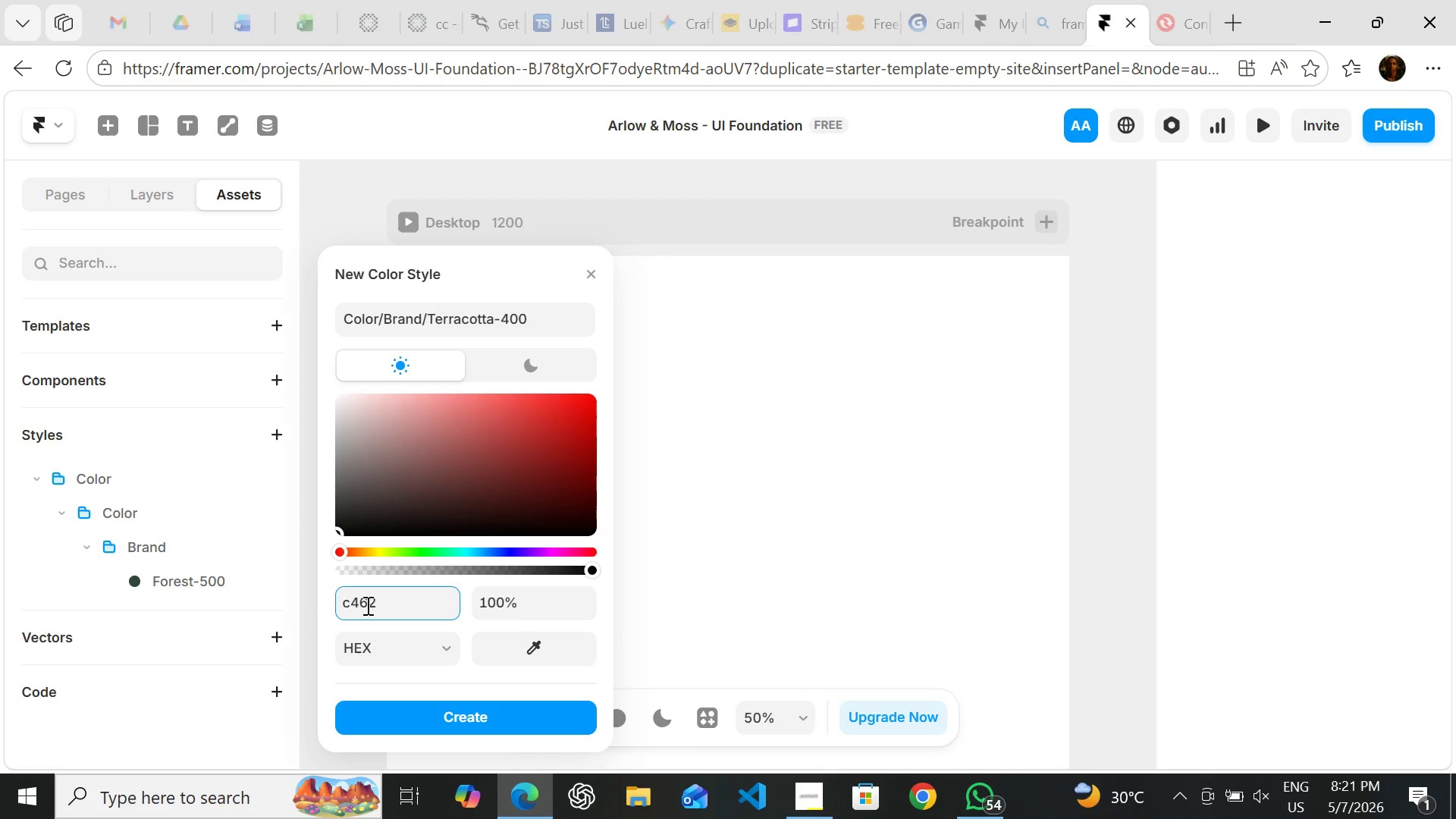 
type(3a)
 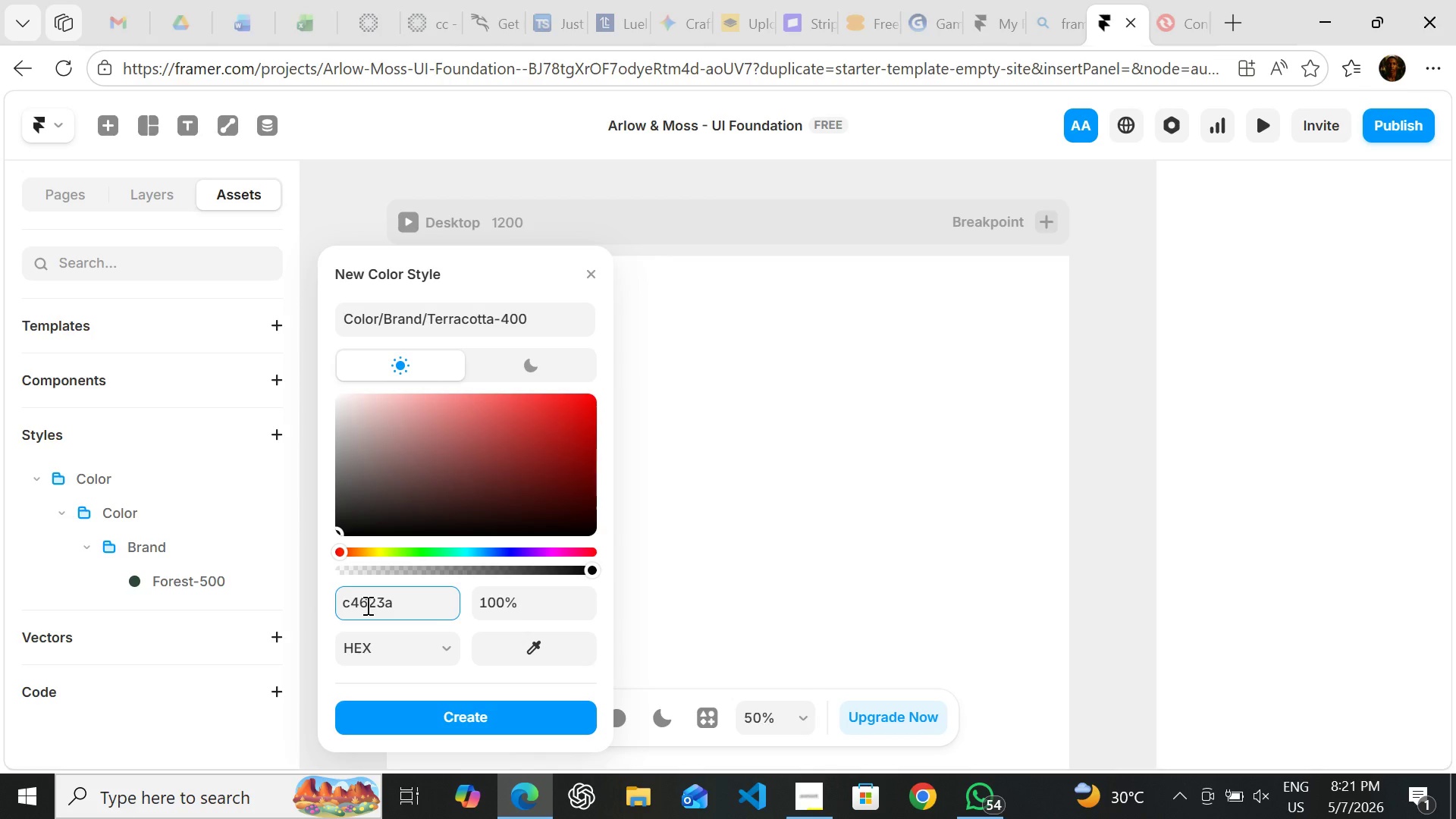 
key(Enter)
 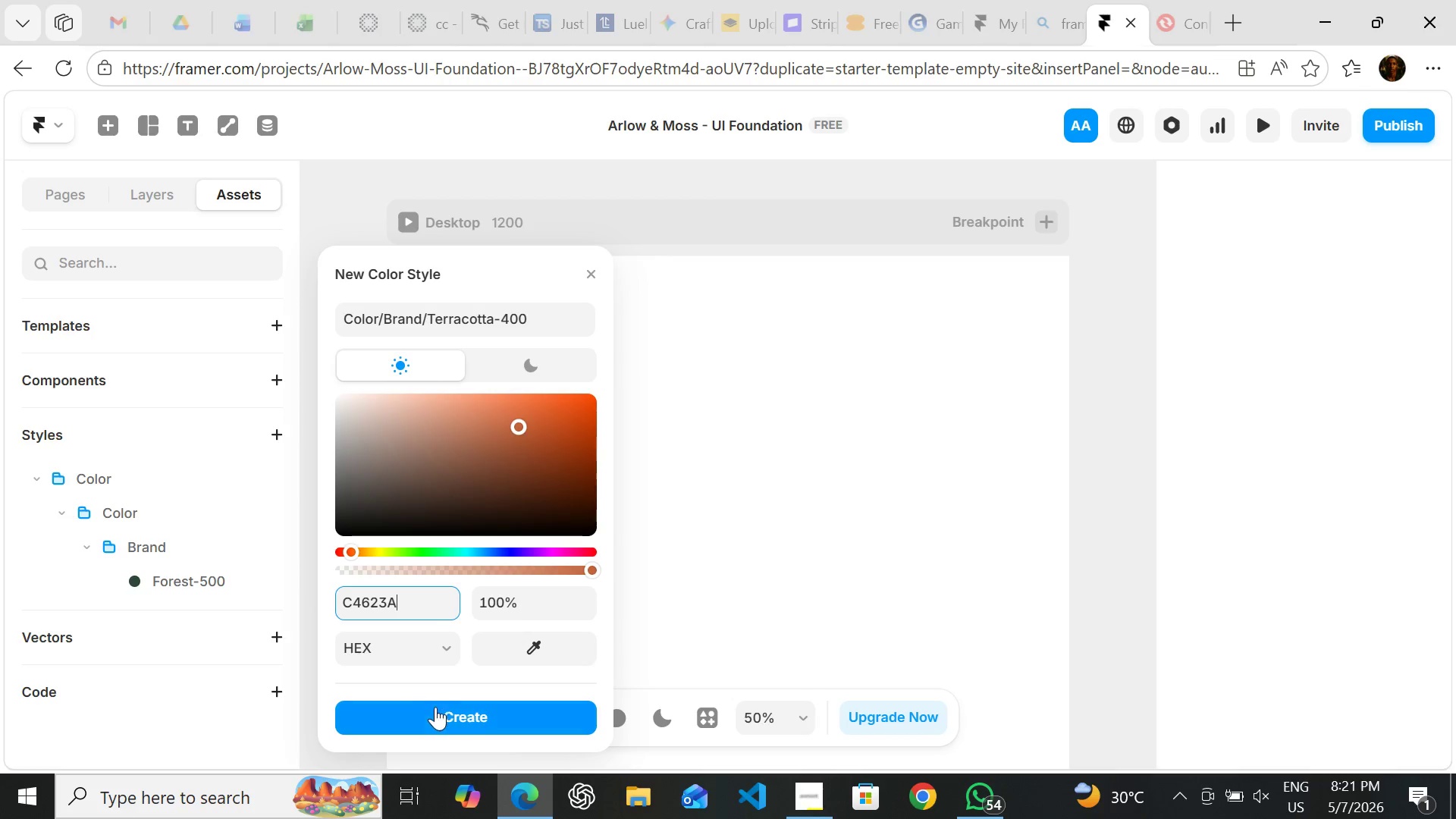 
left_click([435, 711])
 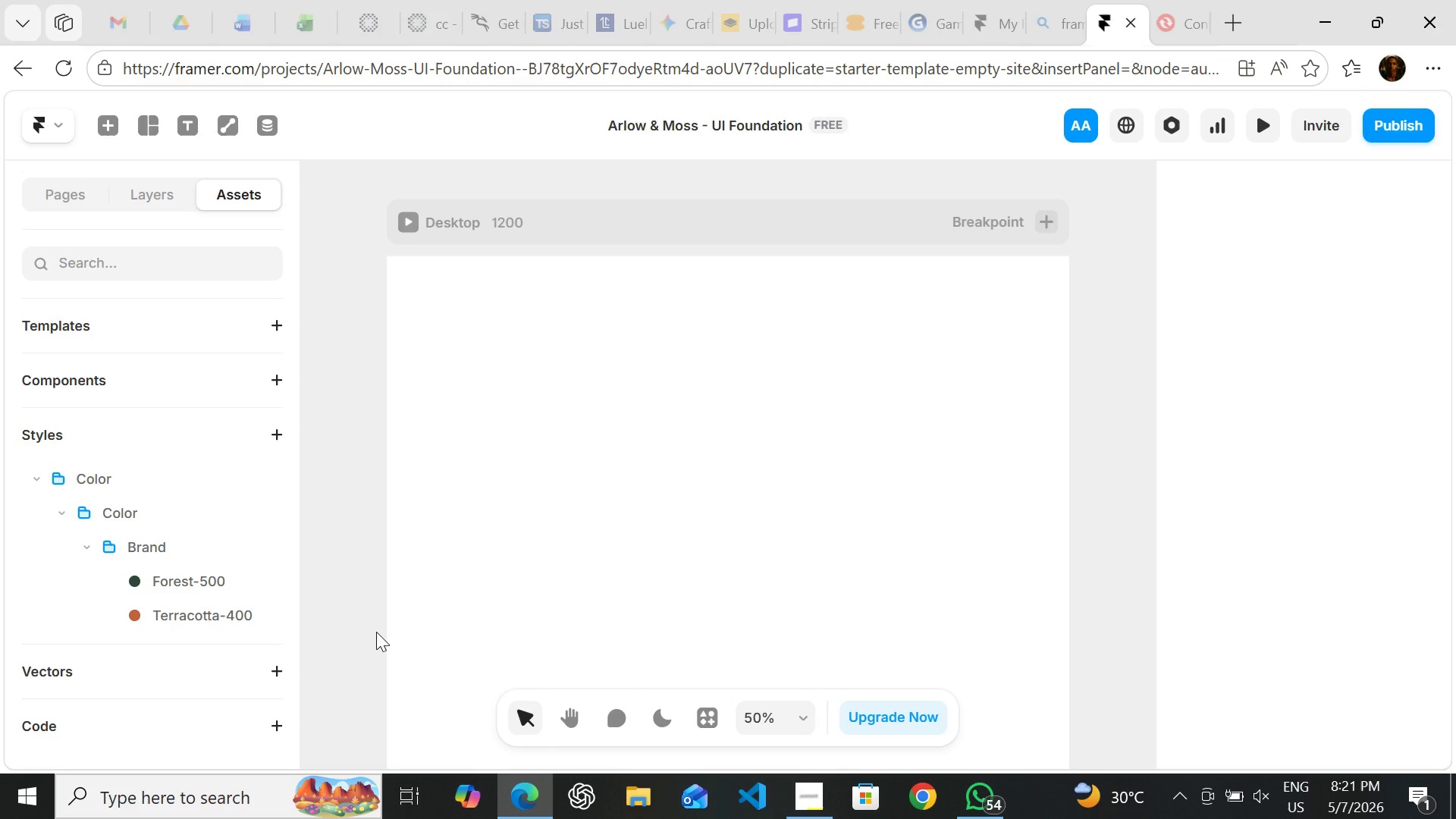 
wait(10.31)
 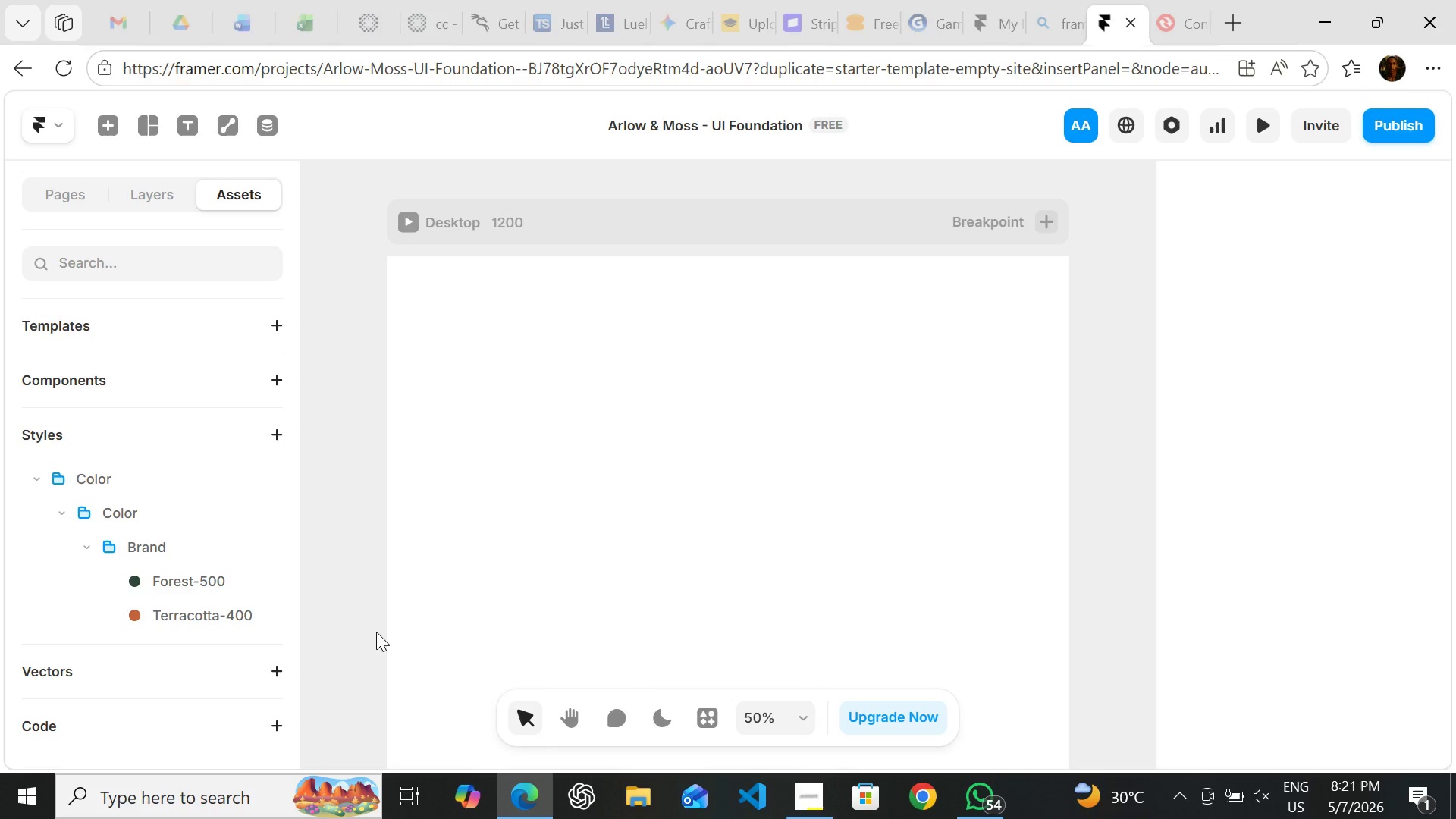 
left_click([262, 475])
 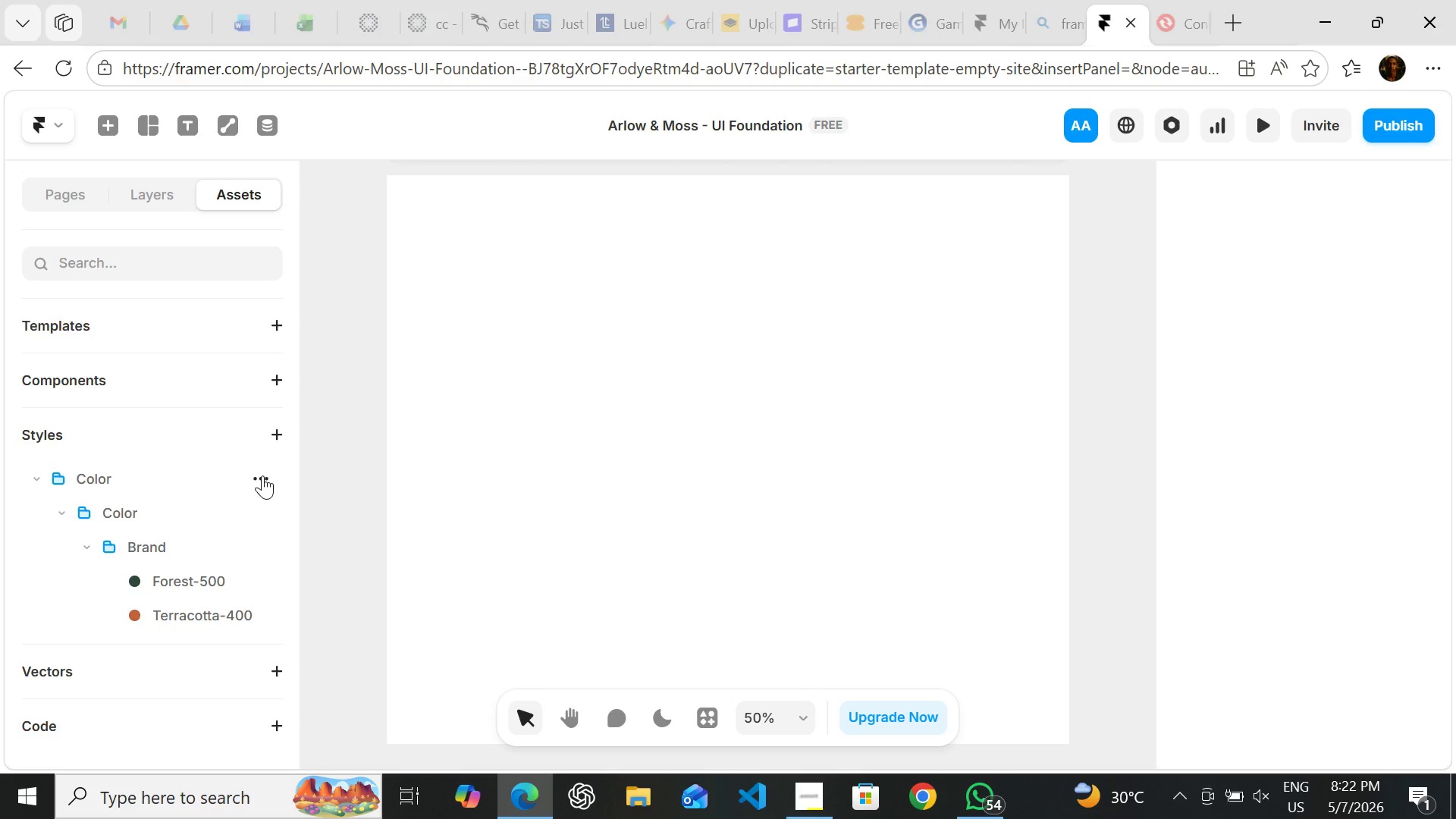 
left_click([262, 475])
 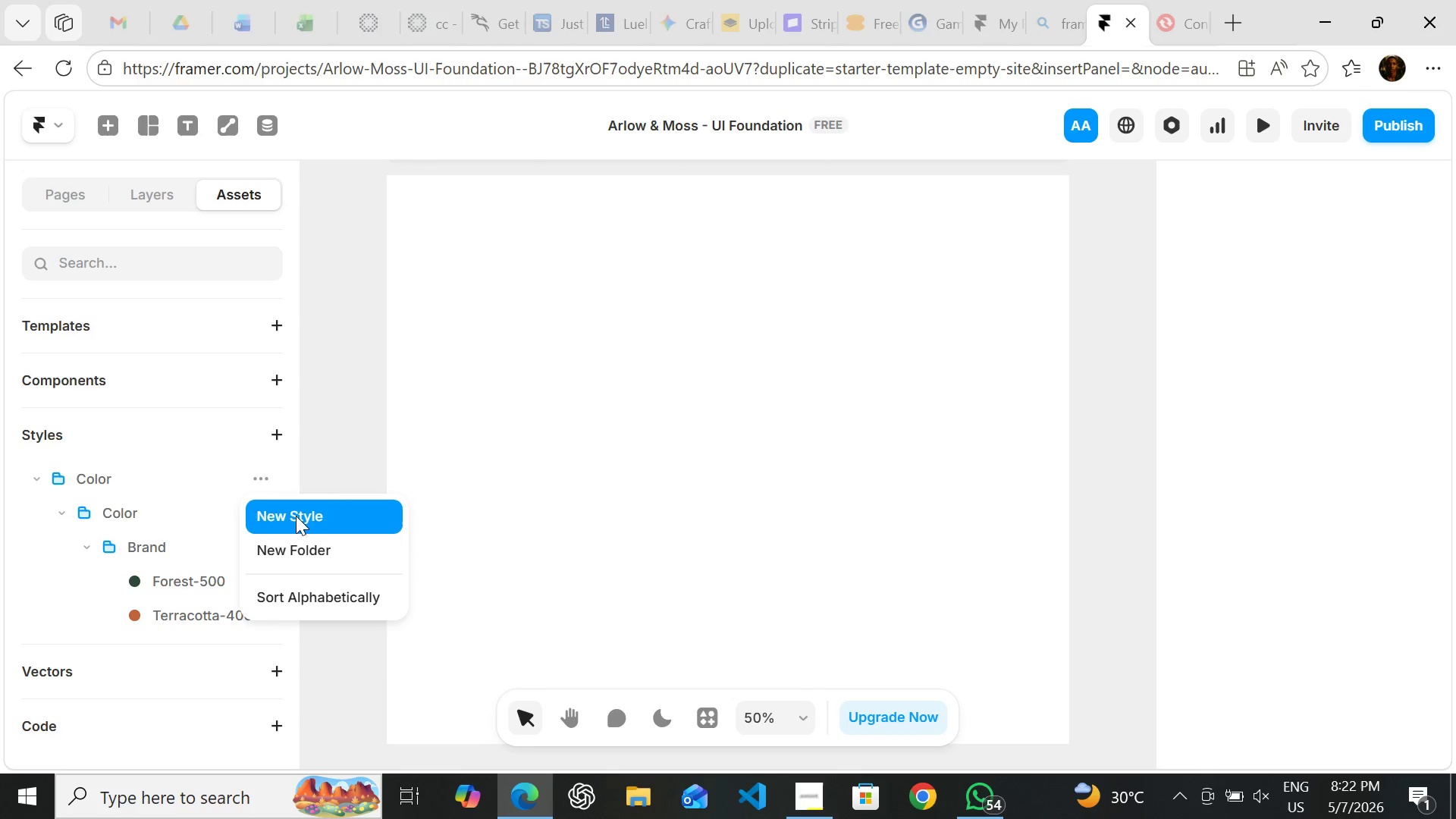 
left_click([296, 513])
 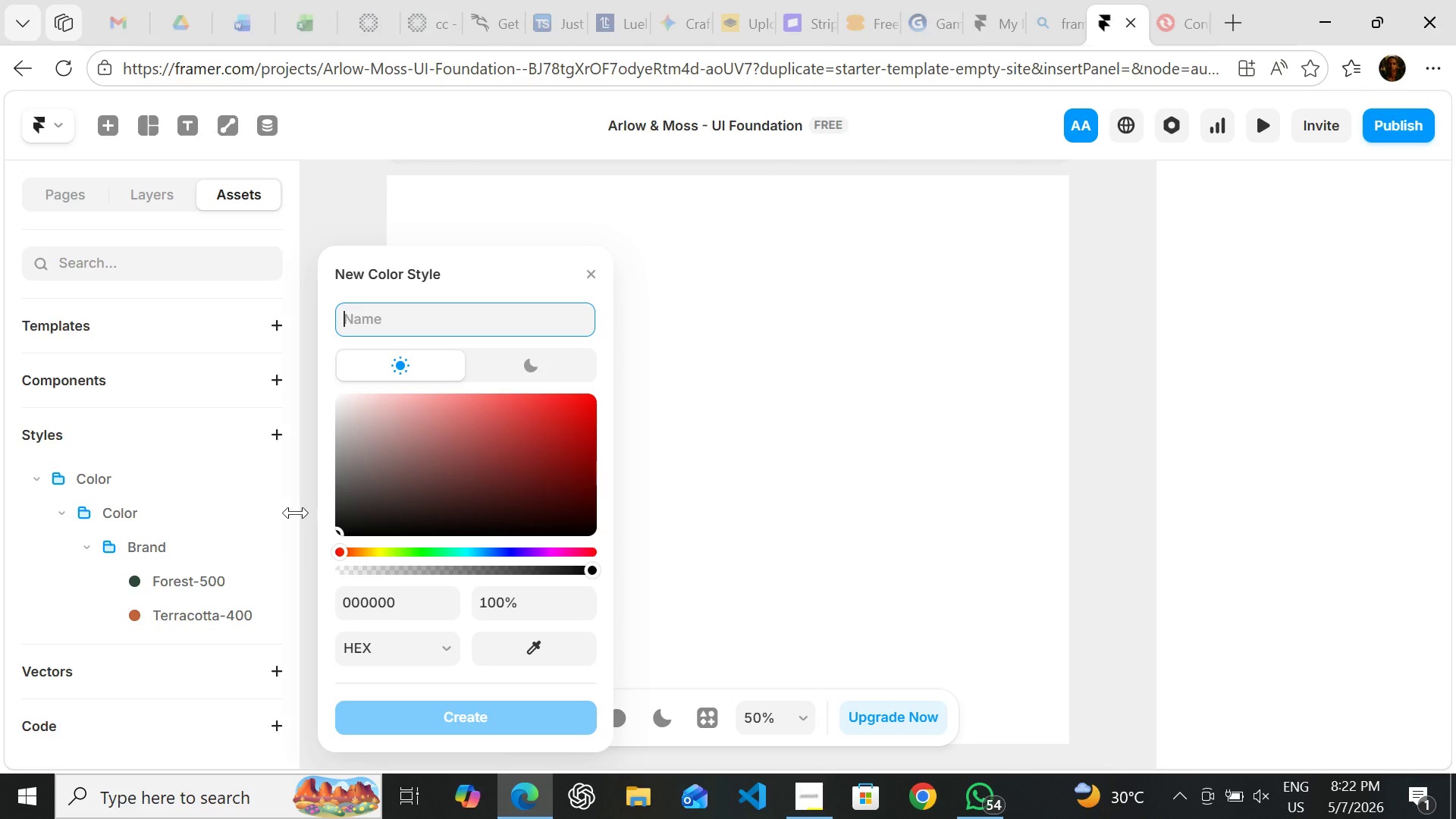 
type(Color)
 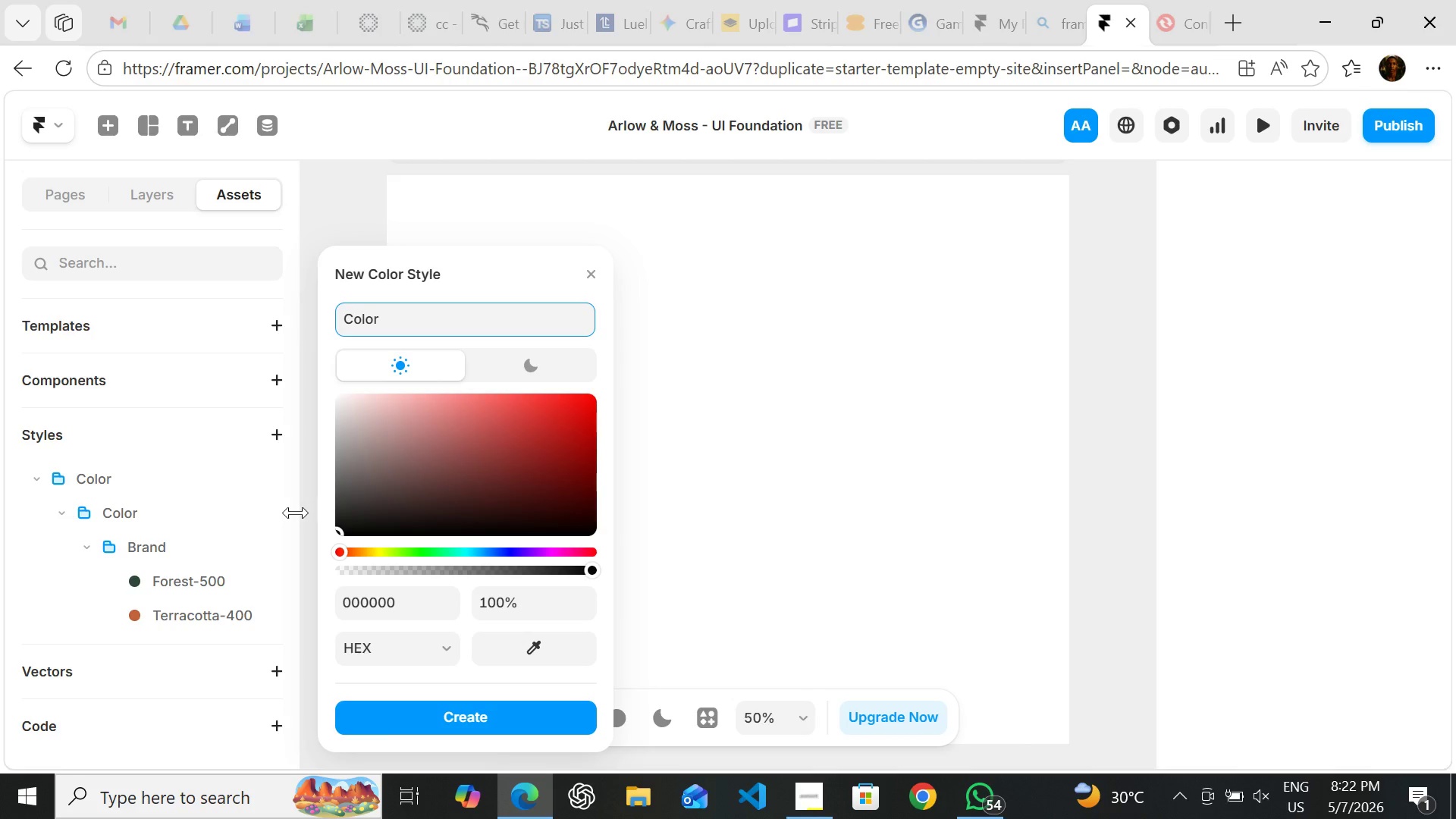 
wait(5.31)
 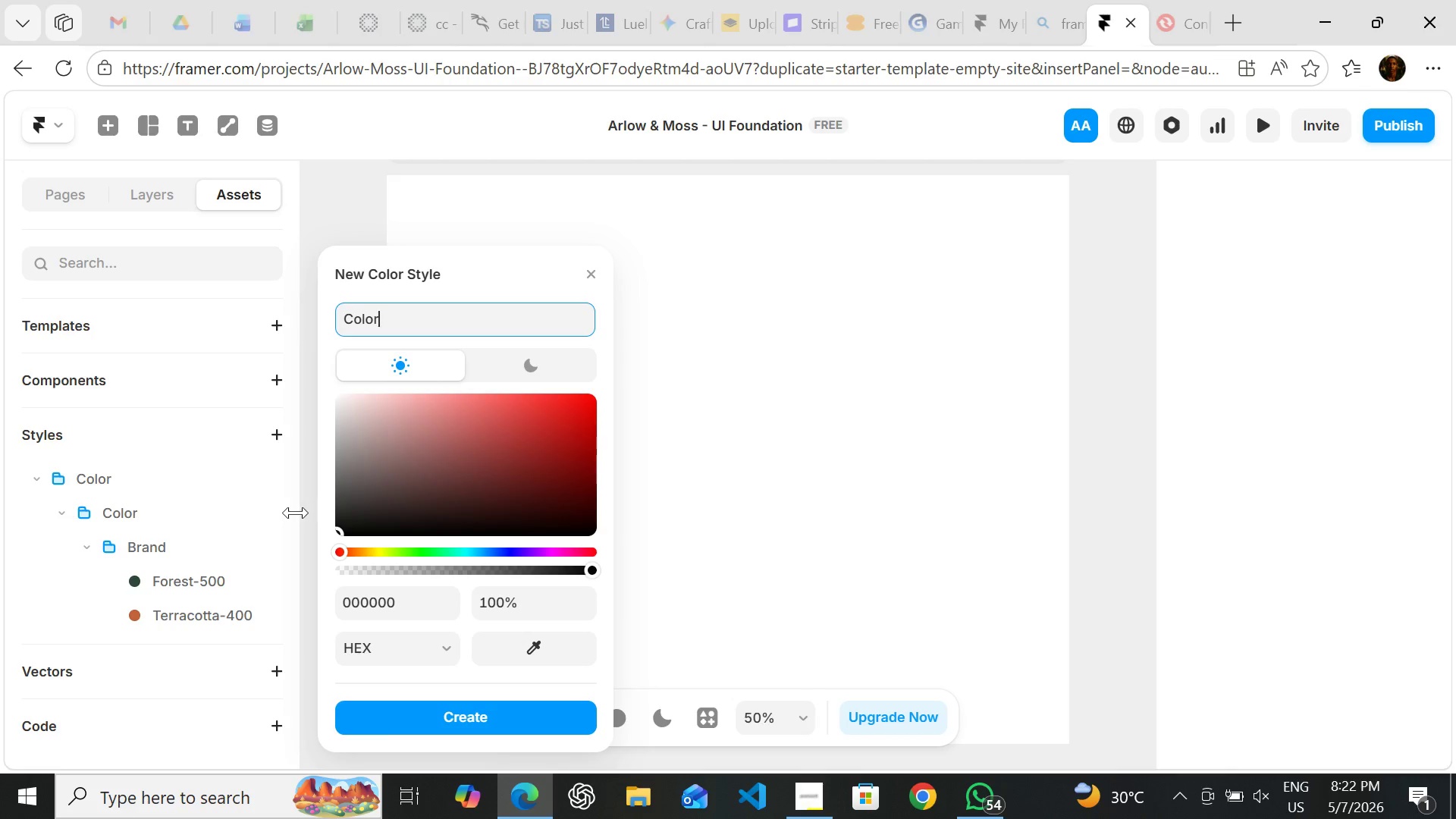 
key(Slash)
 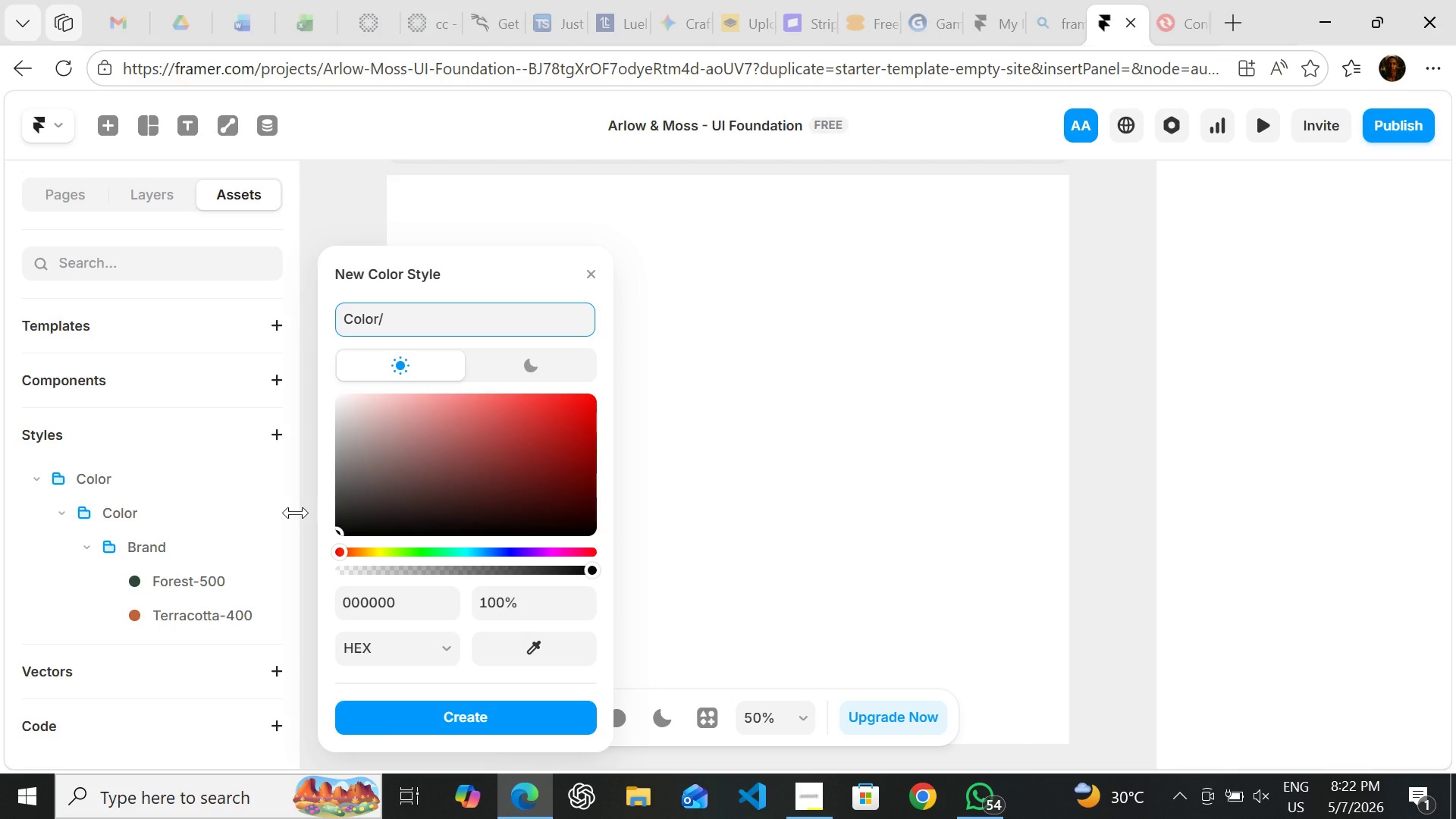 
type(Surface/Accet)
 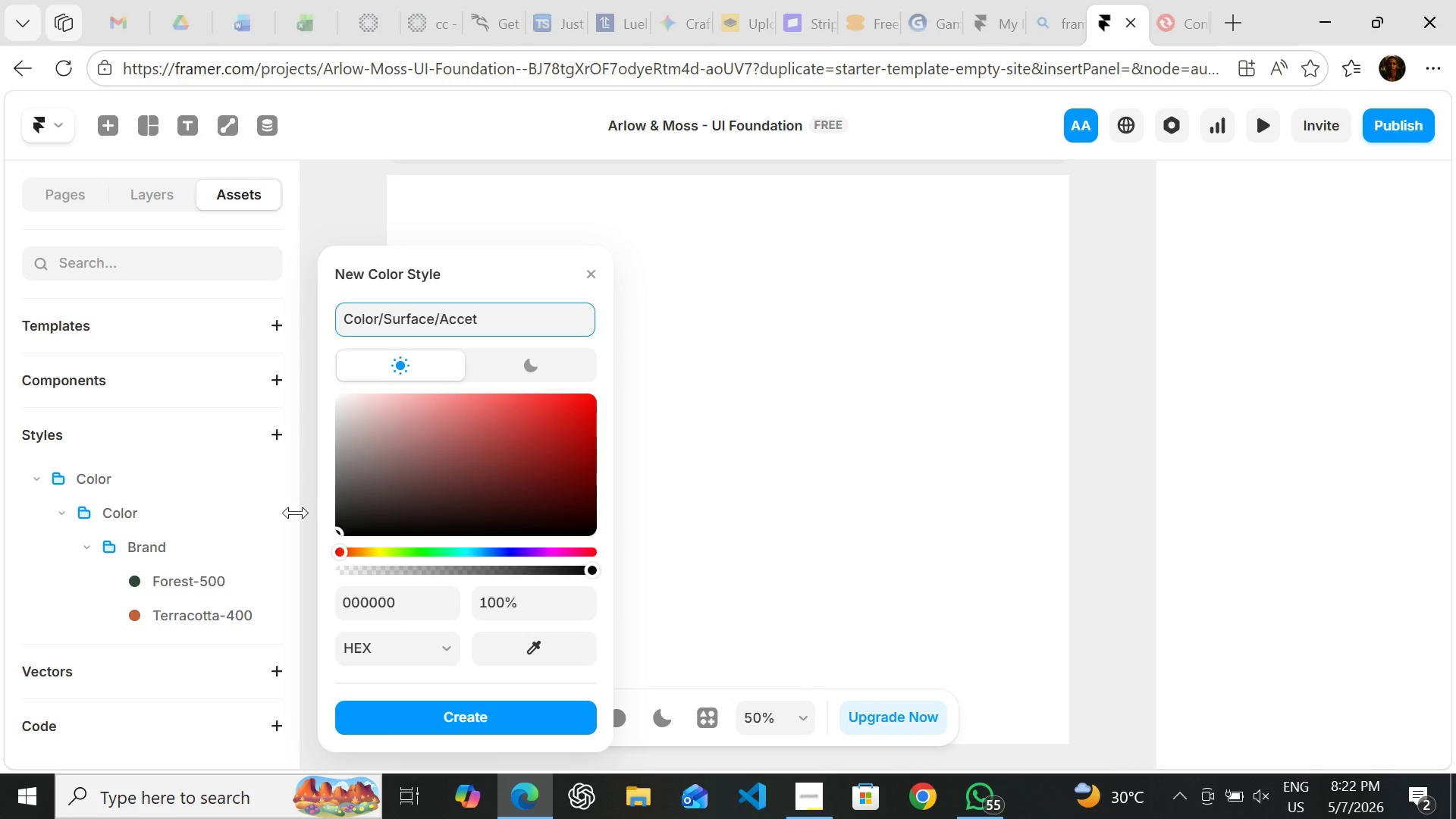 
key(Backspace)
type(nt)
 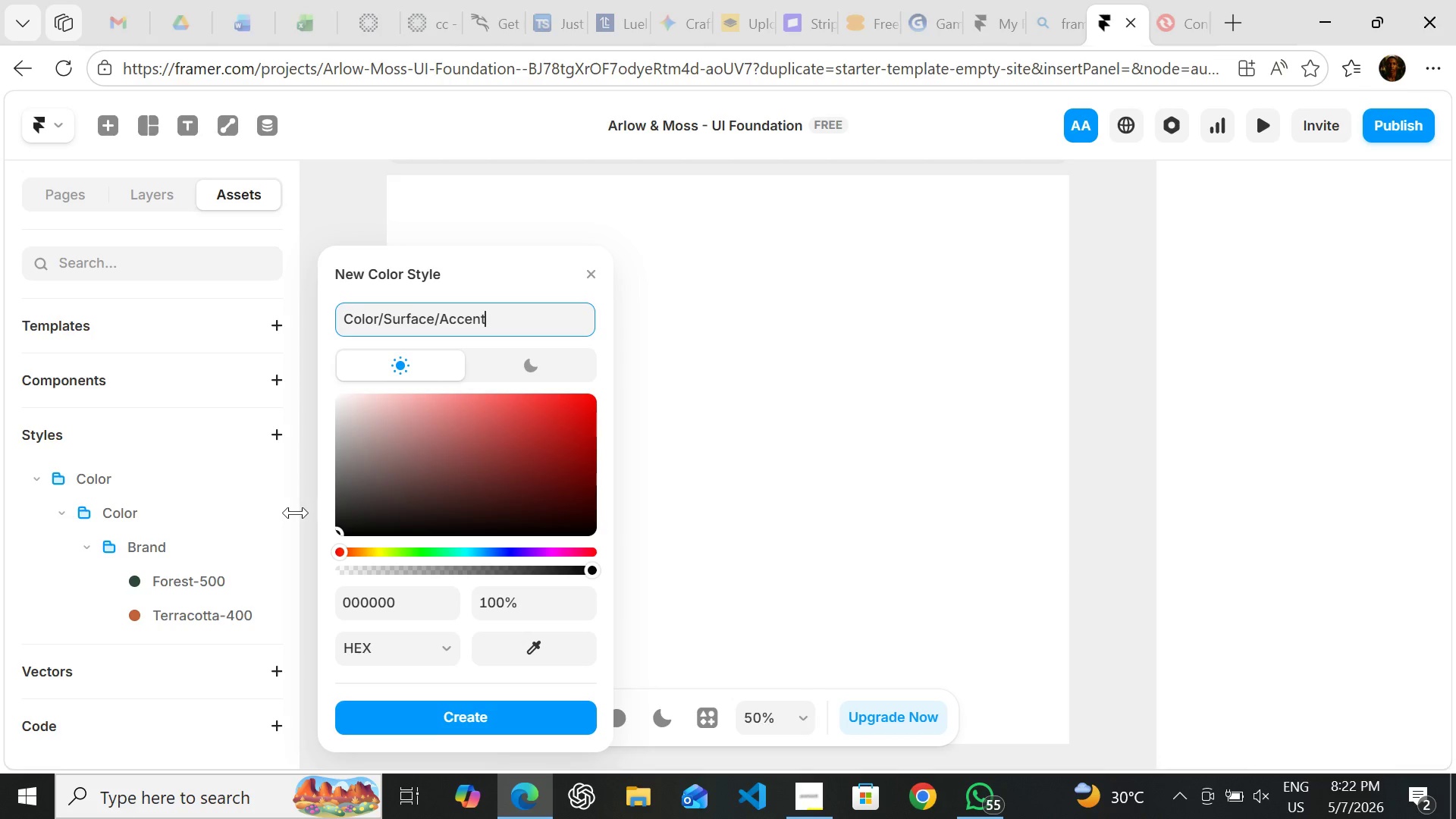 
wait(6.97)
 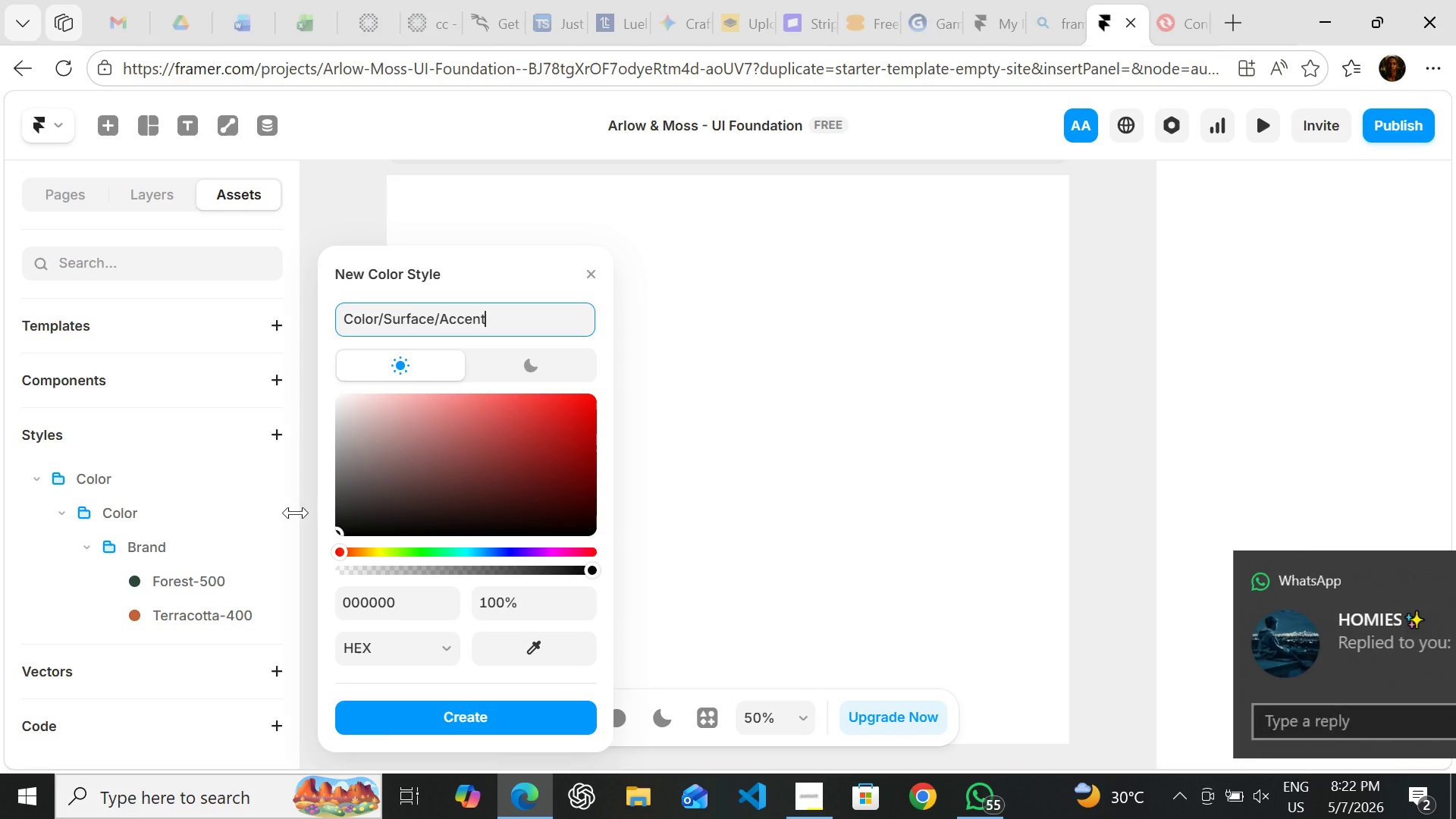 
key(Backspace)
key(Backspace)
key(Backspace)
key(Backspace)
key(Backspace)
key(Backspace)
type(Main)
 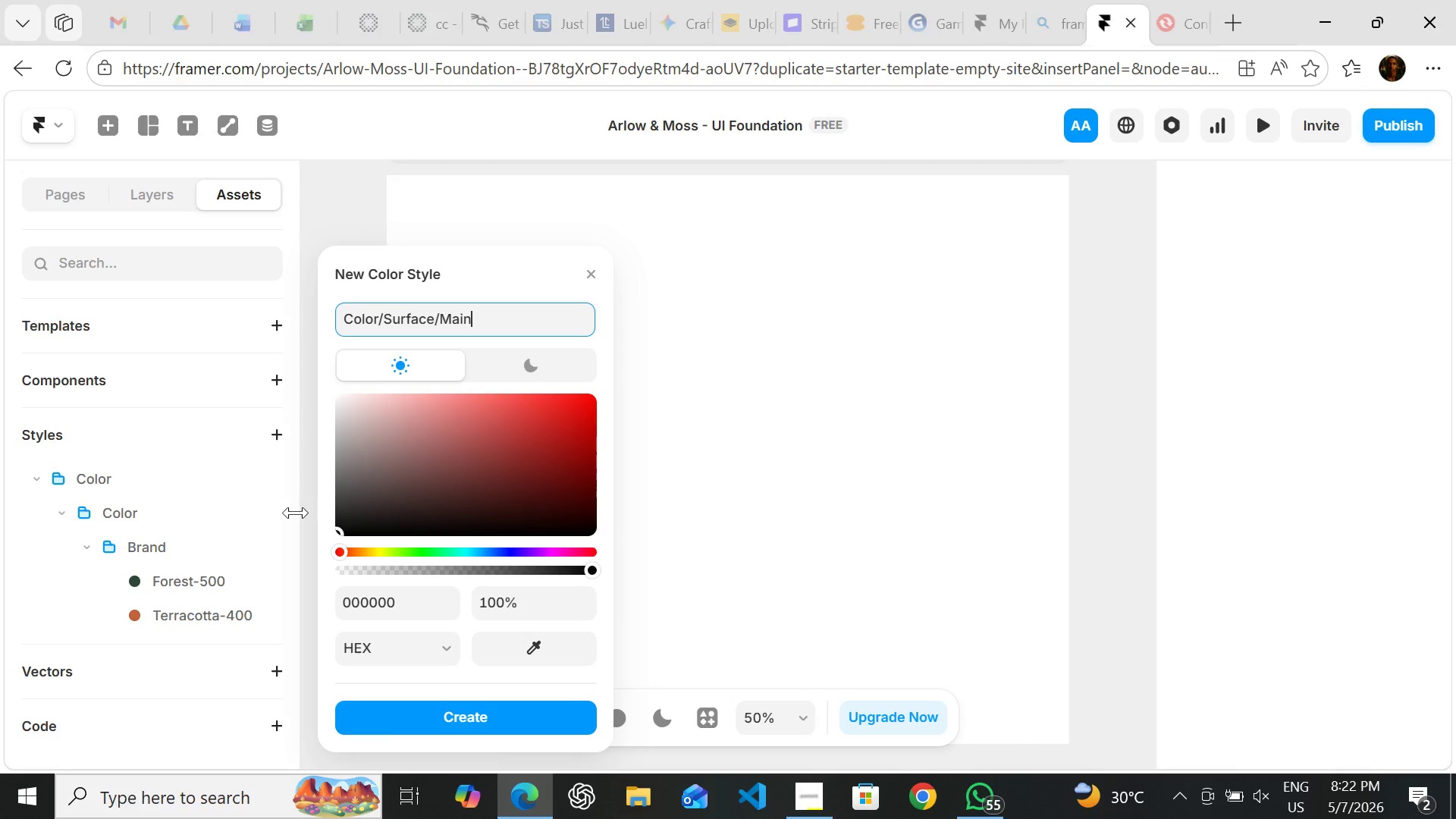 
wait(9.5)
 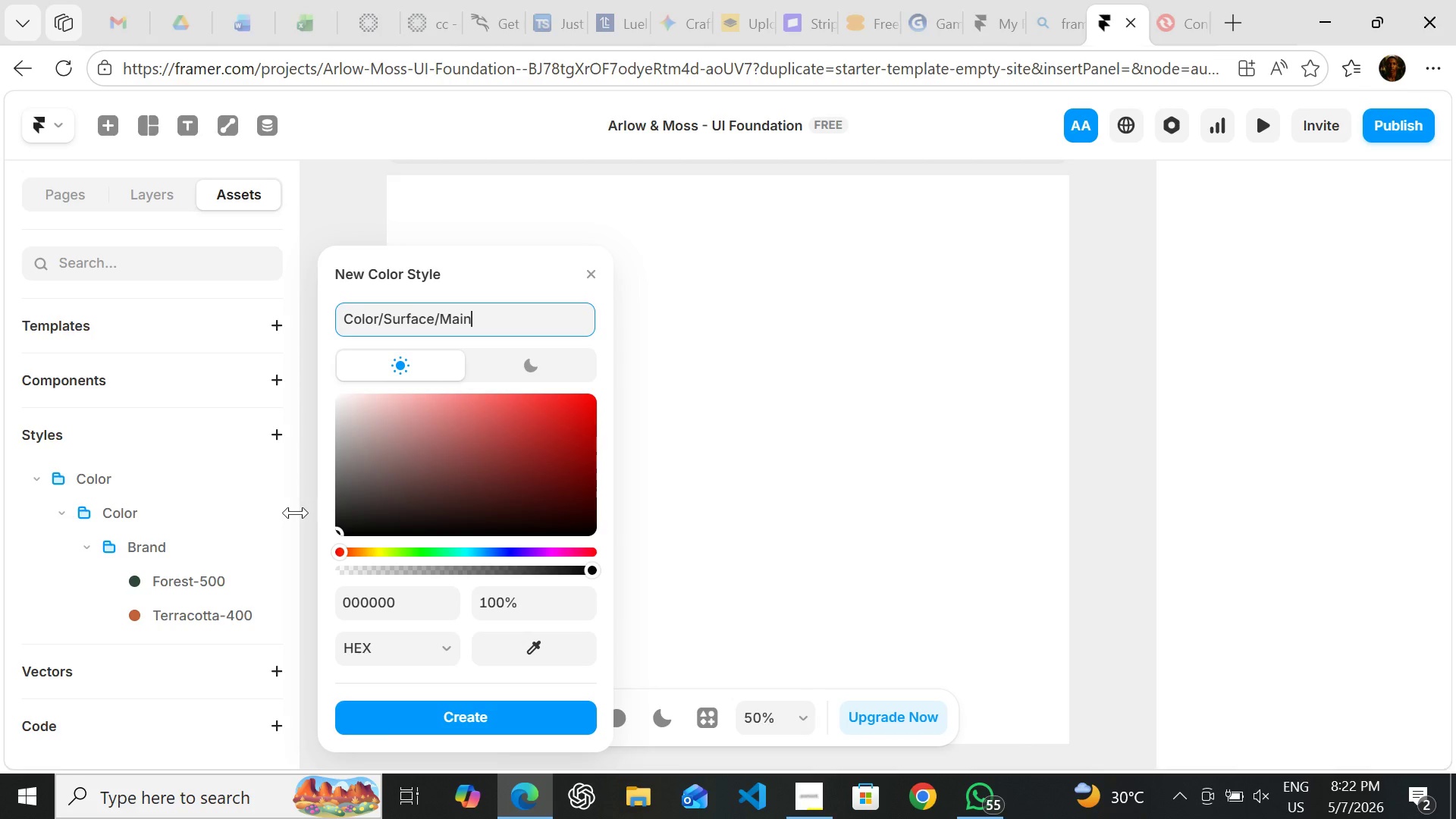 
left_click([378, 599])
 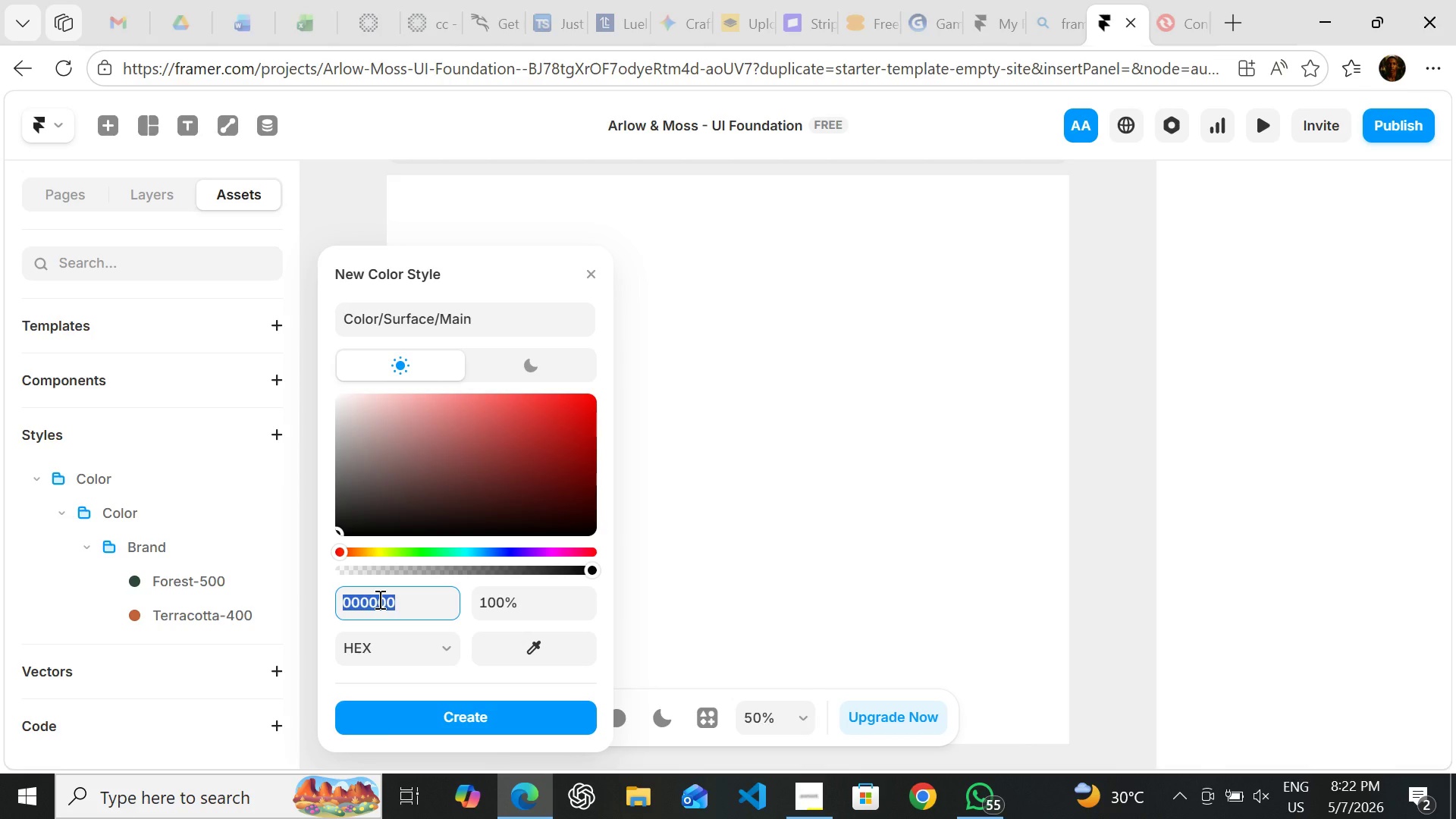 
type(f5f0)
 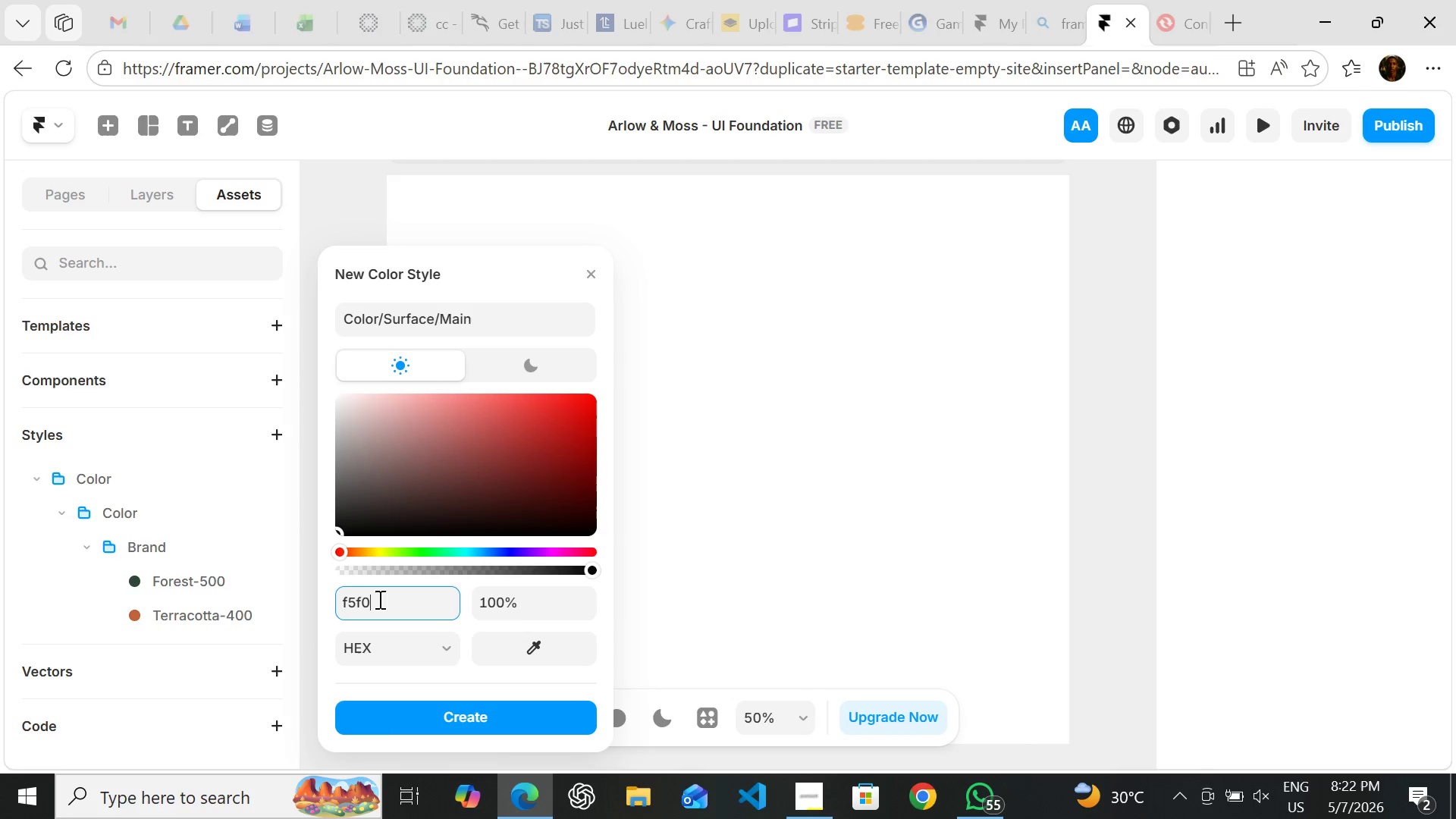 
type(e8)
 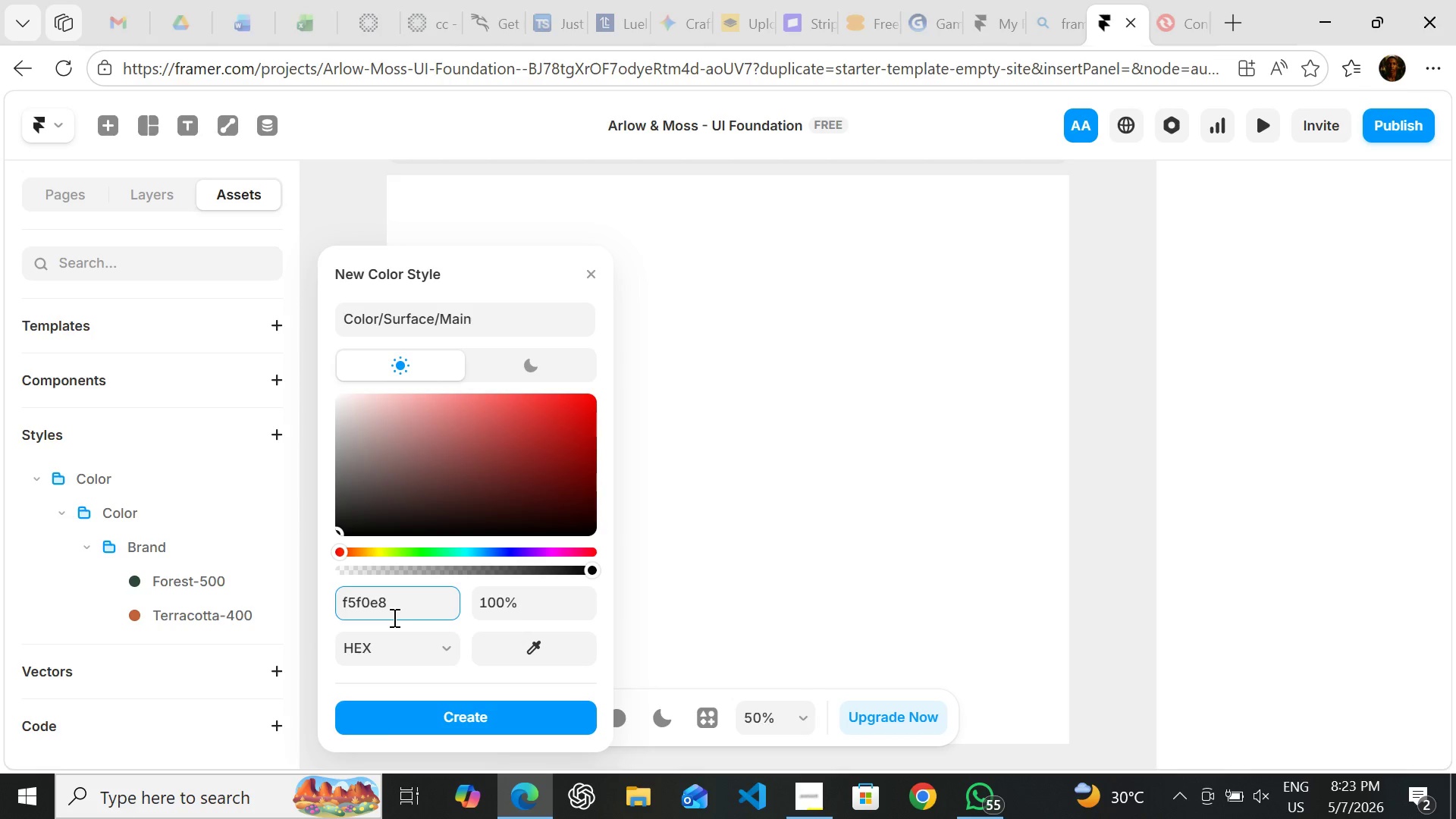 
key(Enter)
 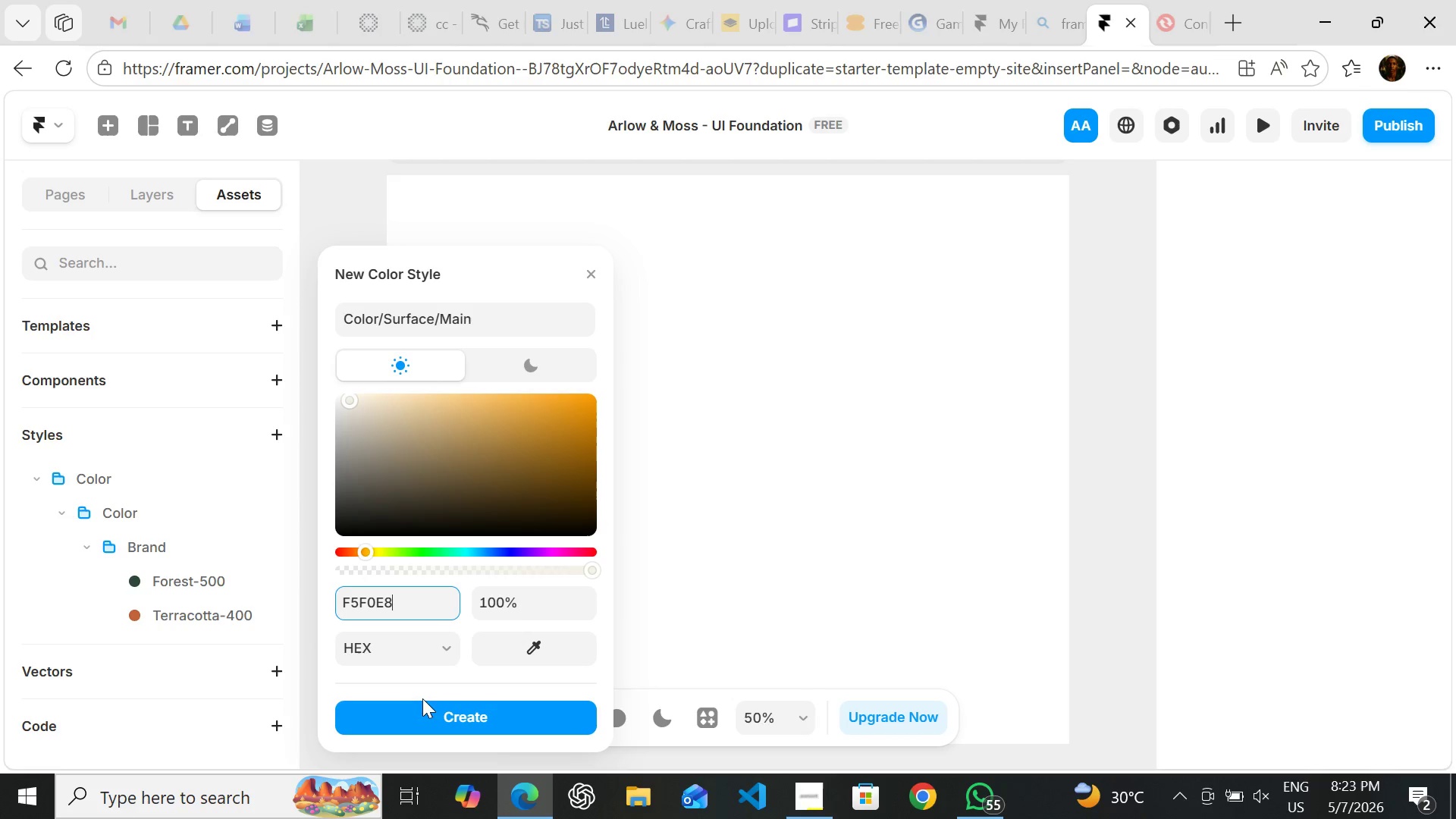 
left_click([423, 708])
 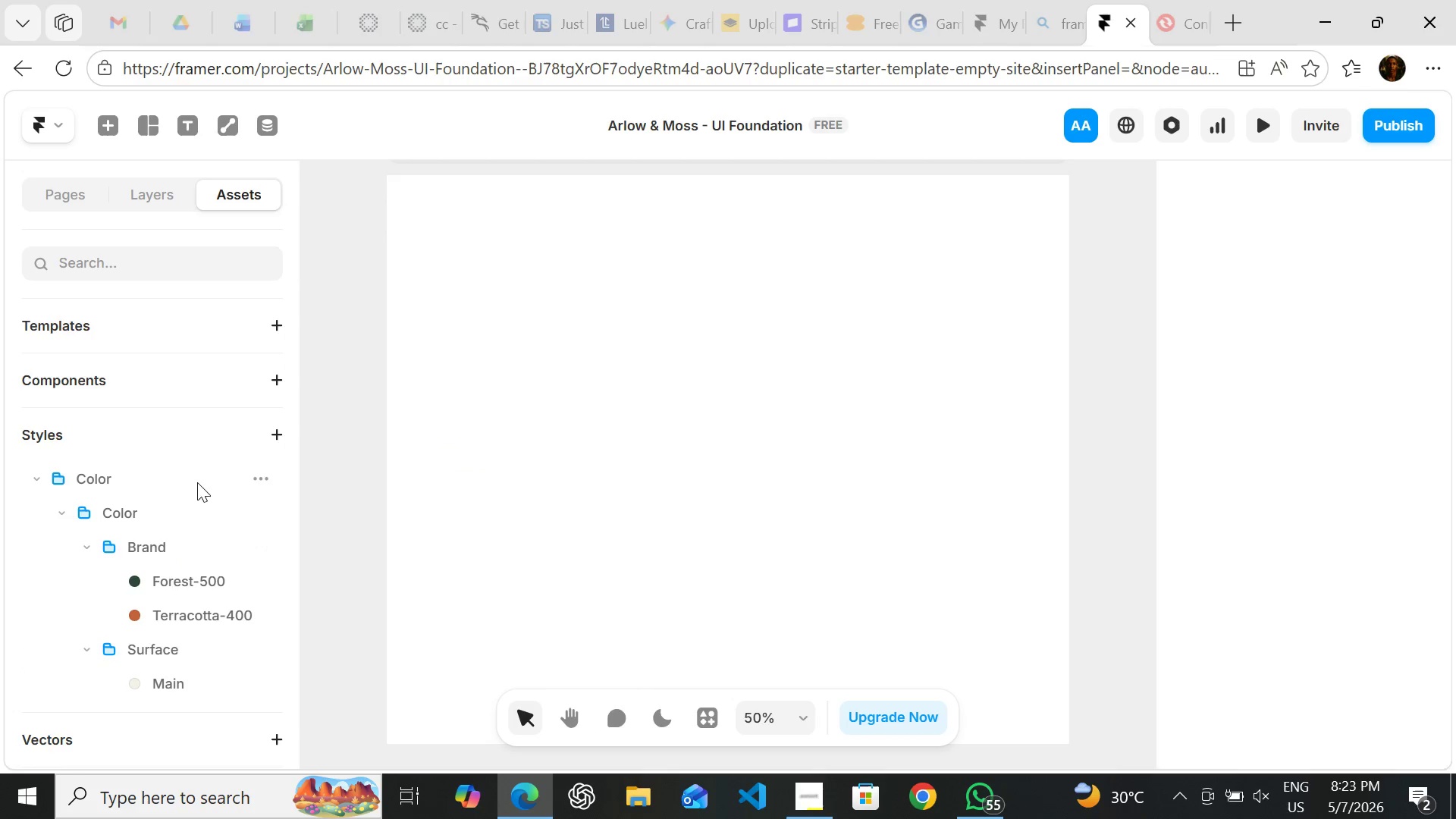 
wait(5.23)
 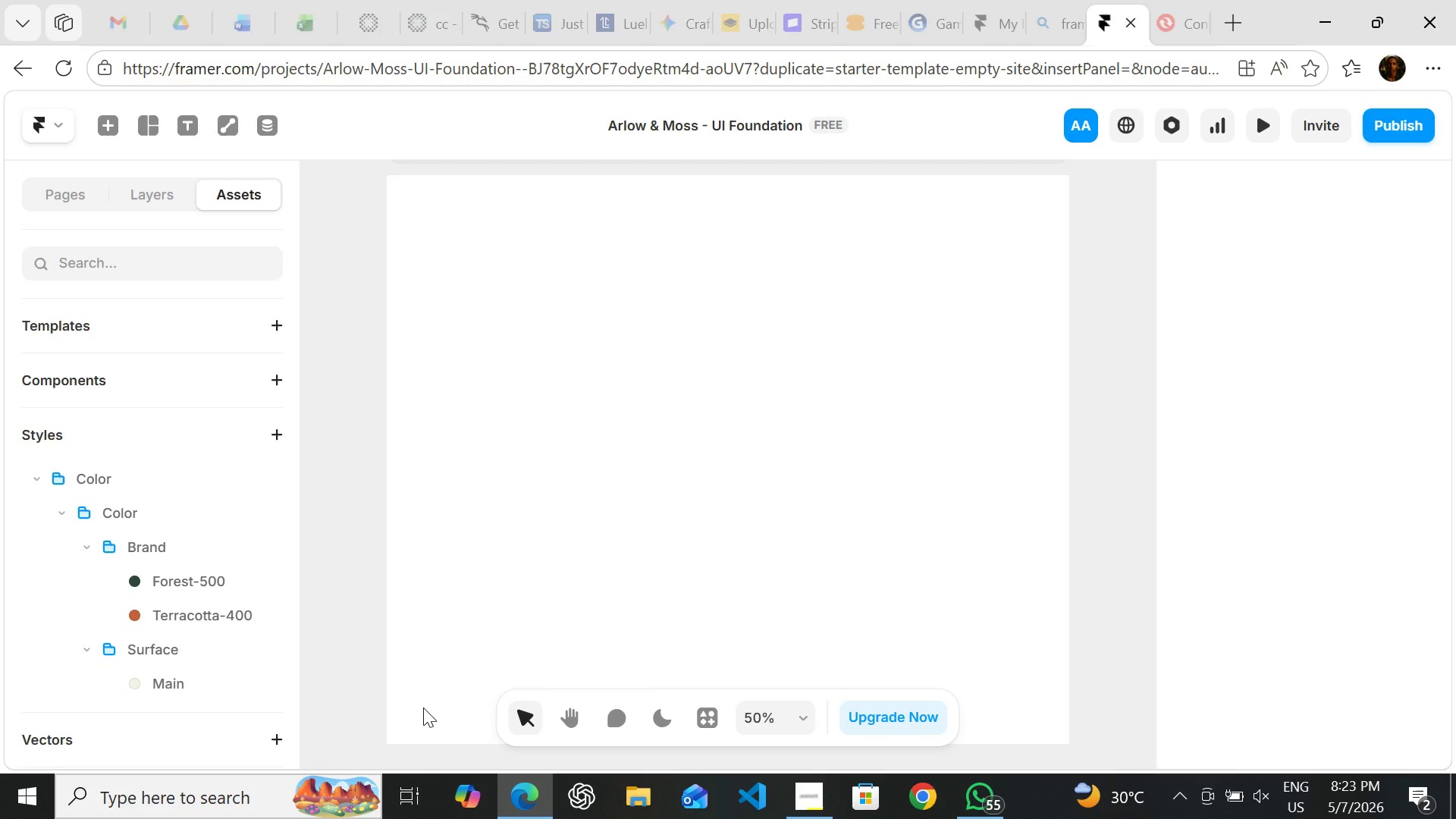 
left_click([257, 479])
 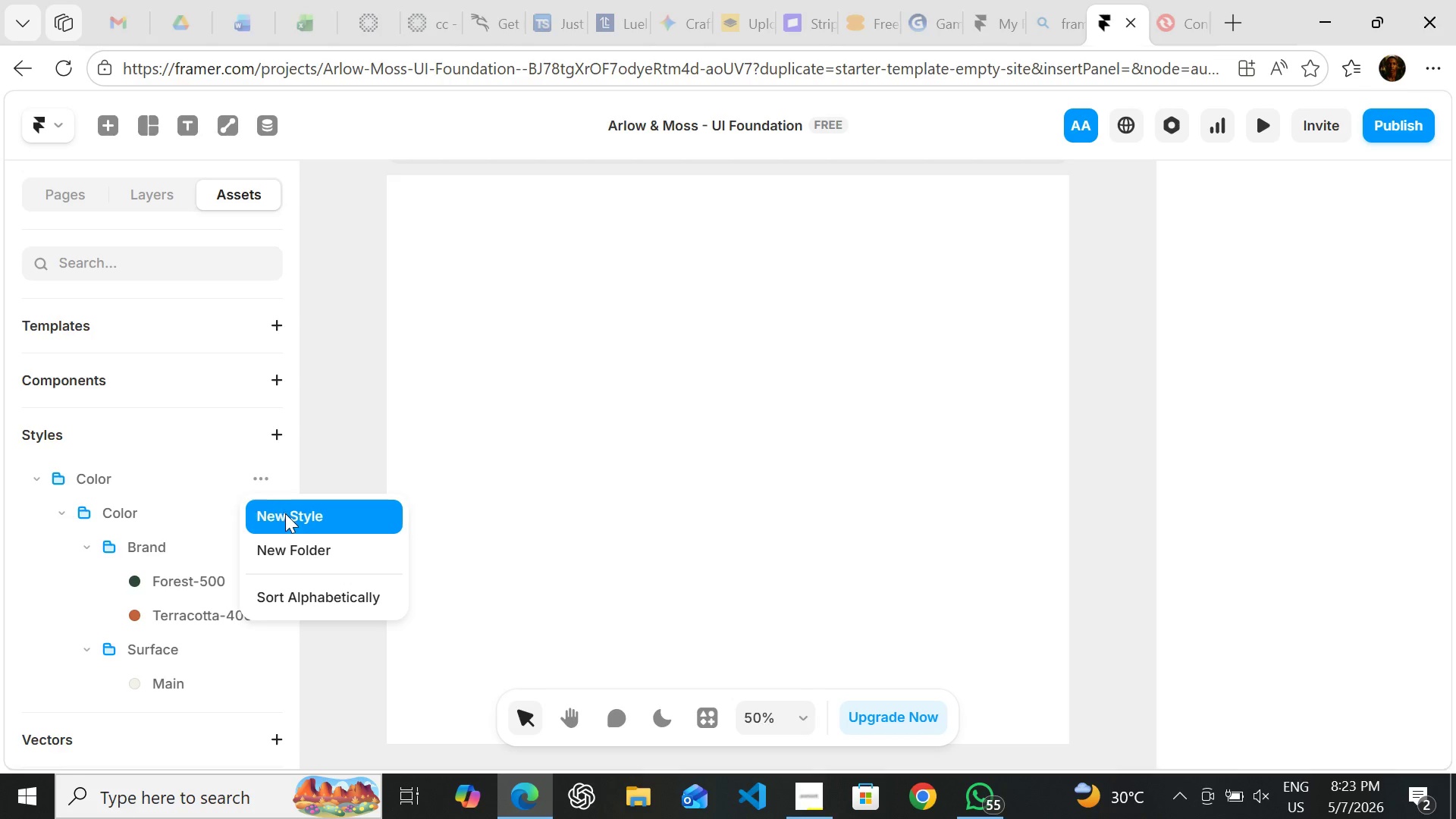 
left_click([287, 513])
 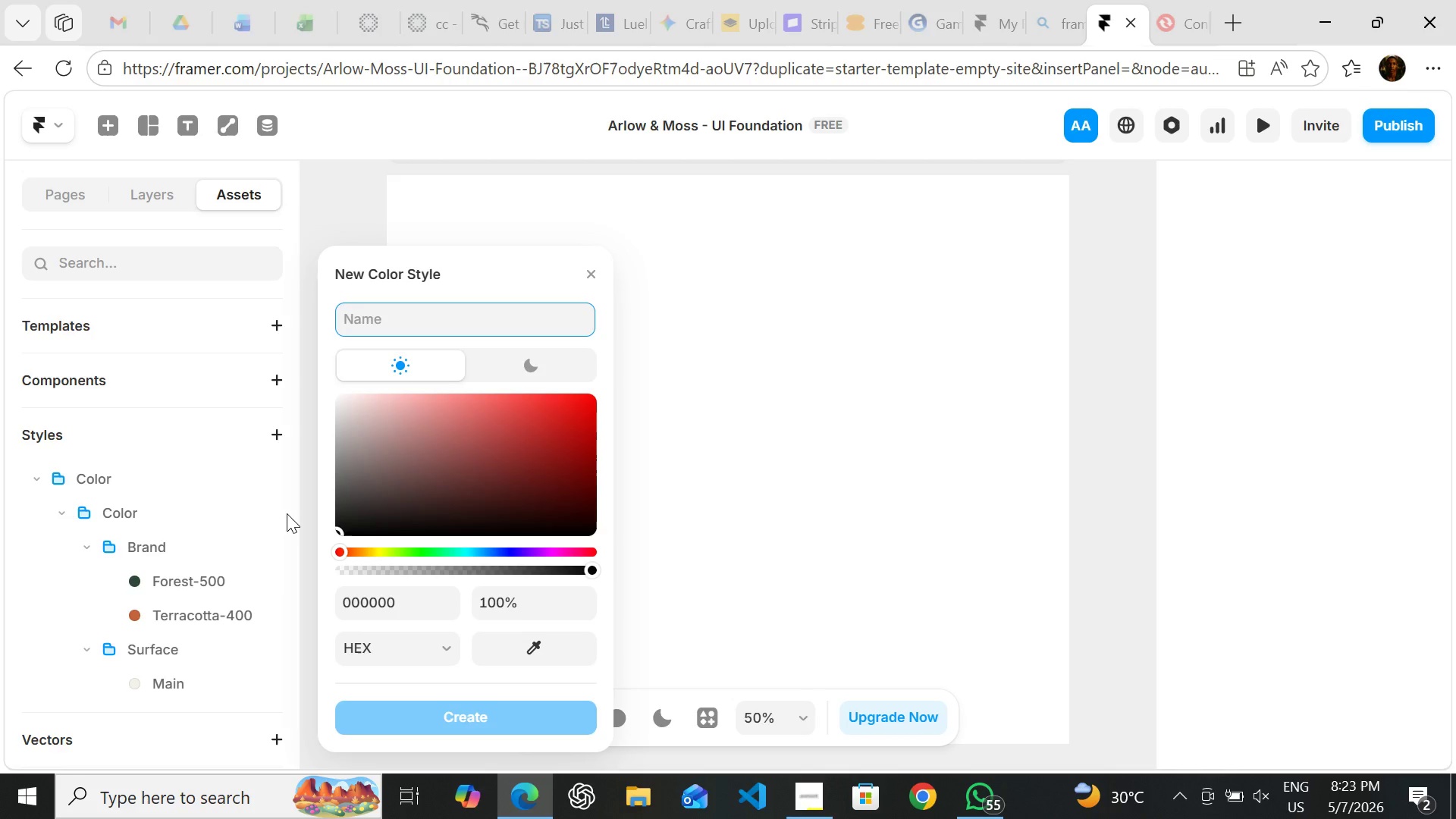 
type(color)
key(Backspace)
key(Backspace)
key(Backspace)
key(Backspace)
key(Backspace)
type(Coloe)
key(Backspace)
type(r/)
 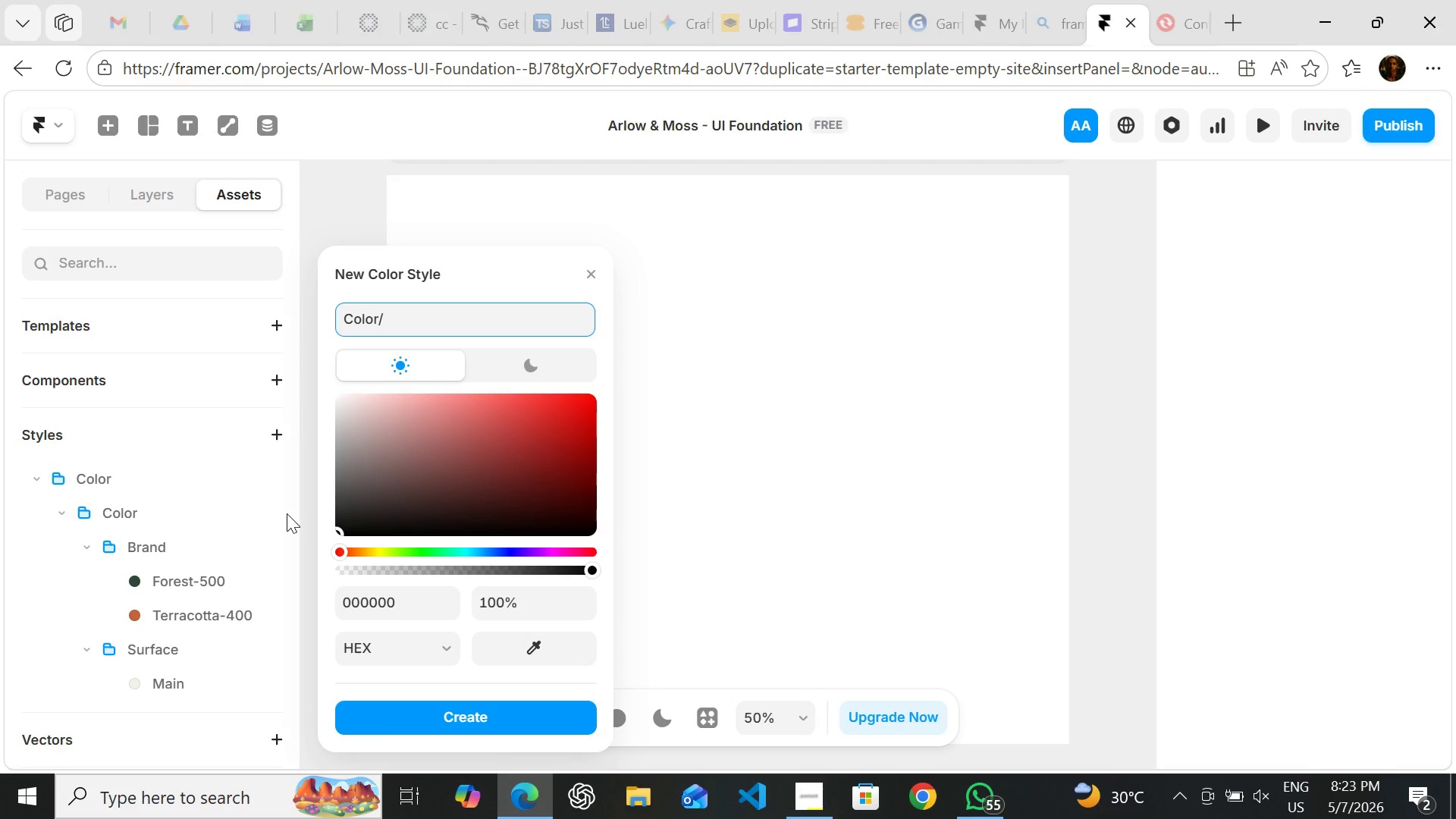 
wait(5.47)
 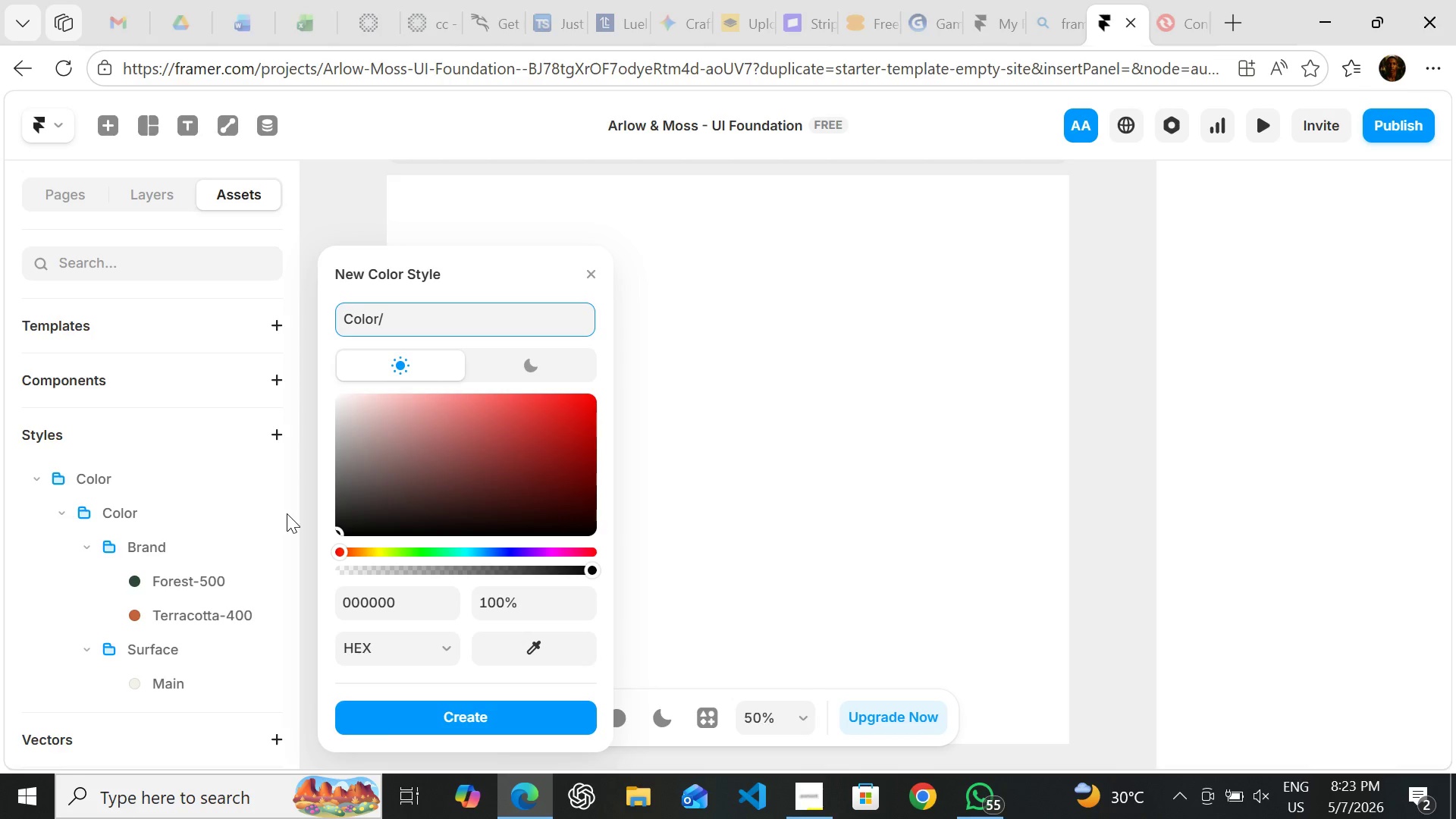 
type(Surface)
 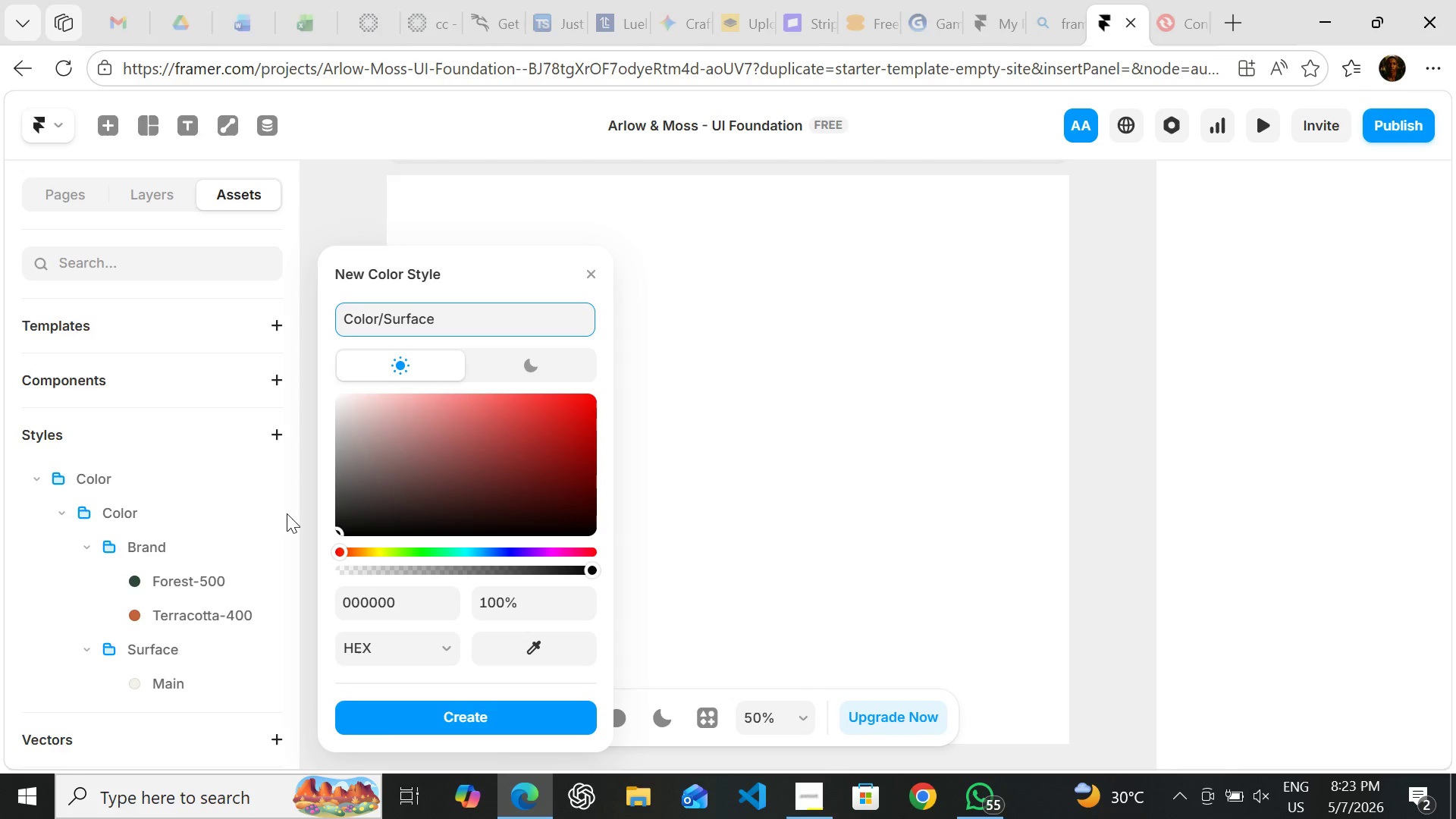 
type(/Accent)
 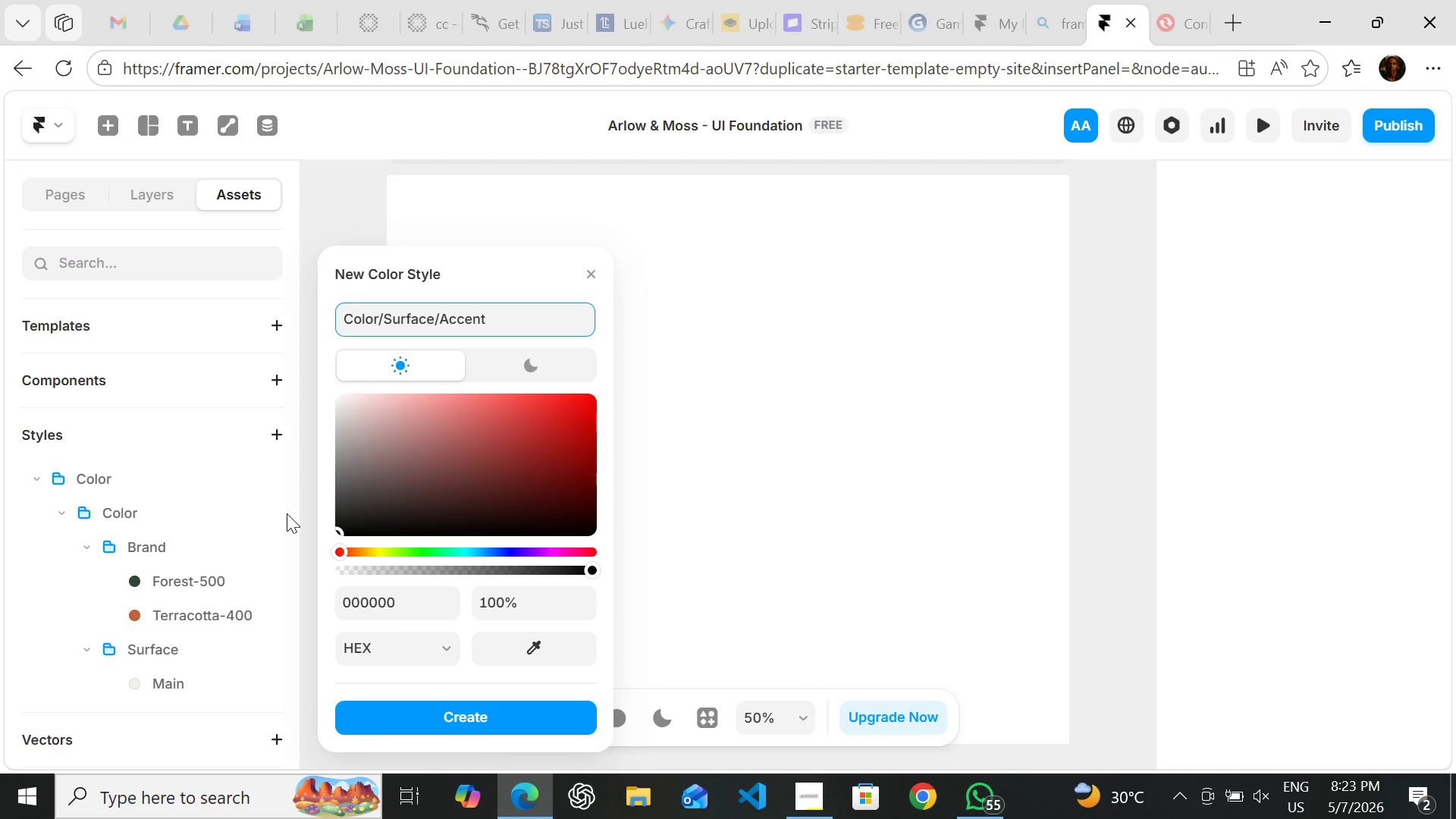 
wait(8.98)
 